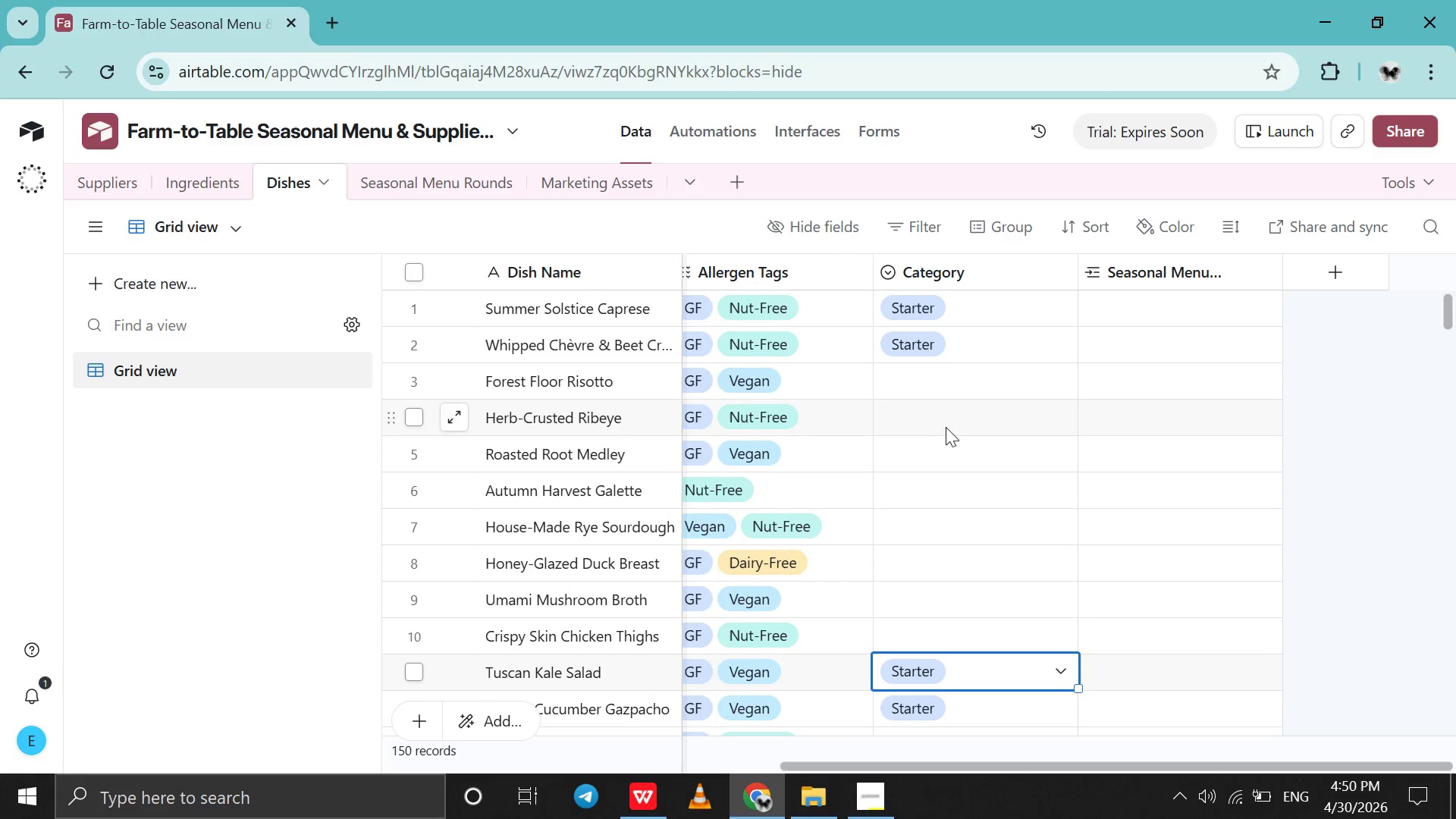 
double_click([949, 419])
 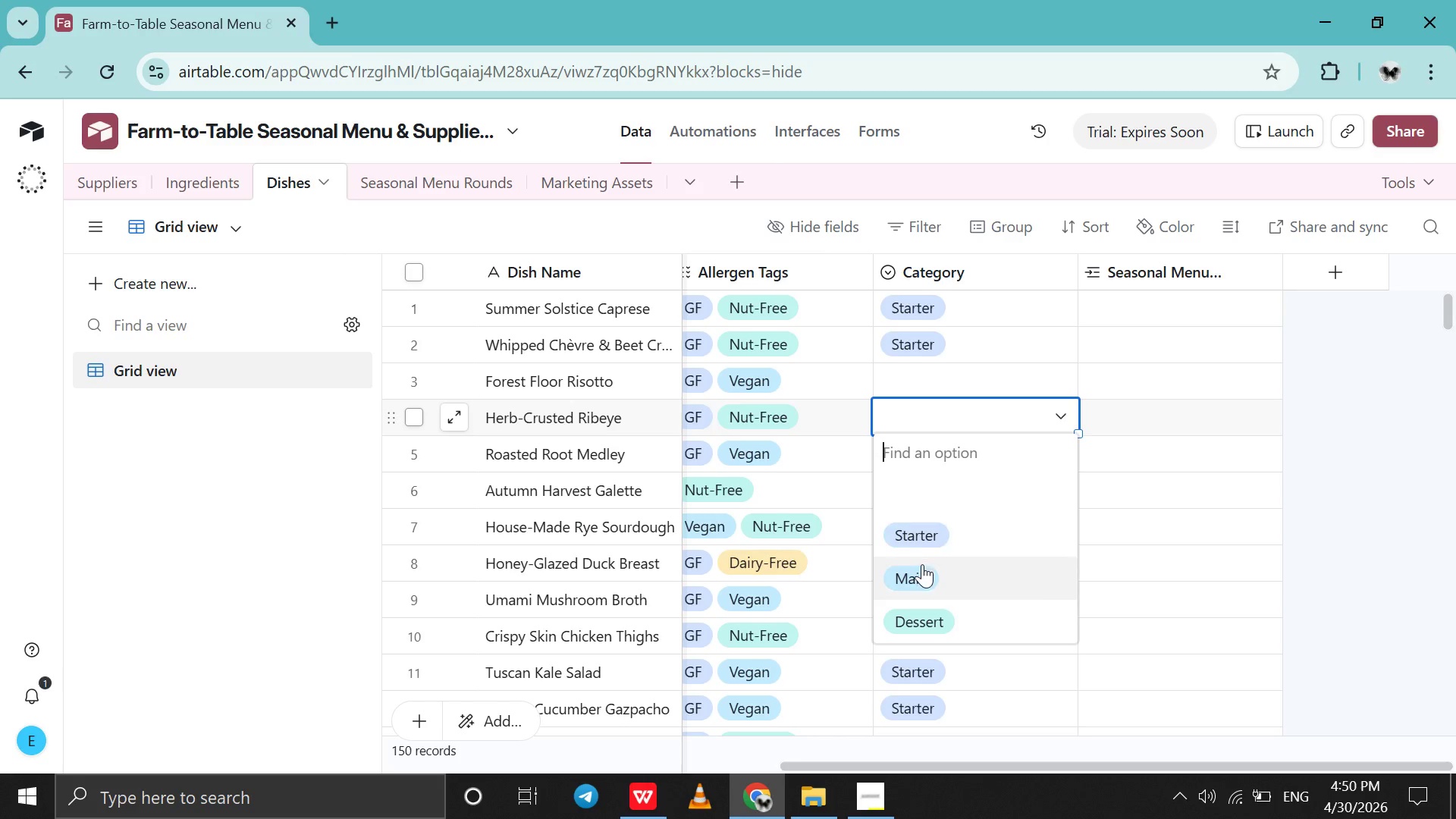 
left_click([919, 571])
 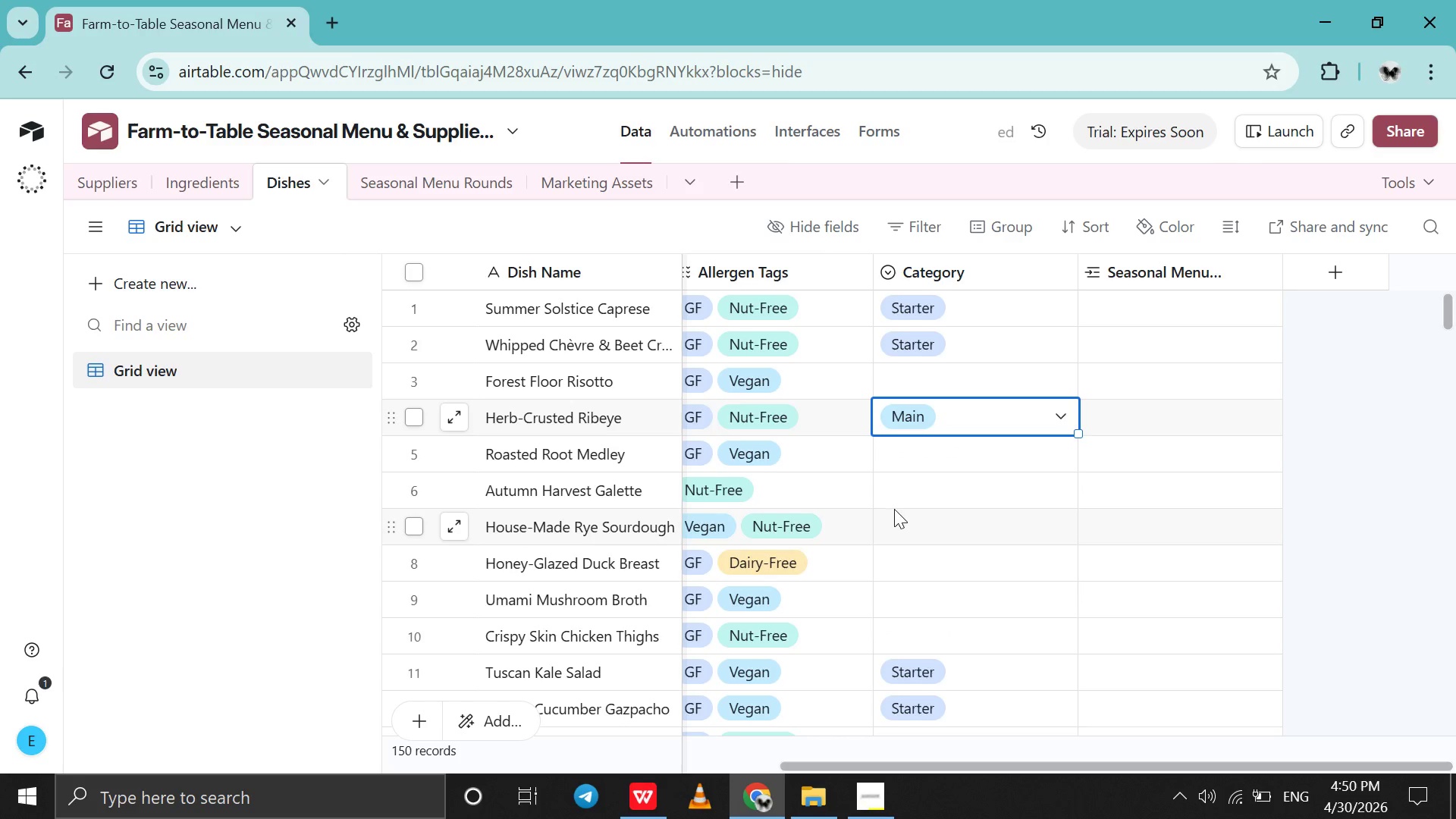 
scroll: coordinate [894, 509], scroll_direction: down, amount: 1.0
 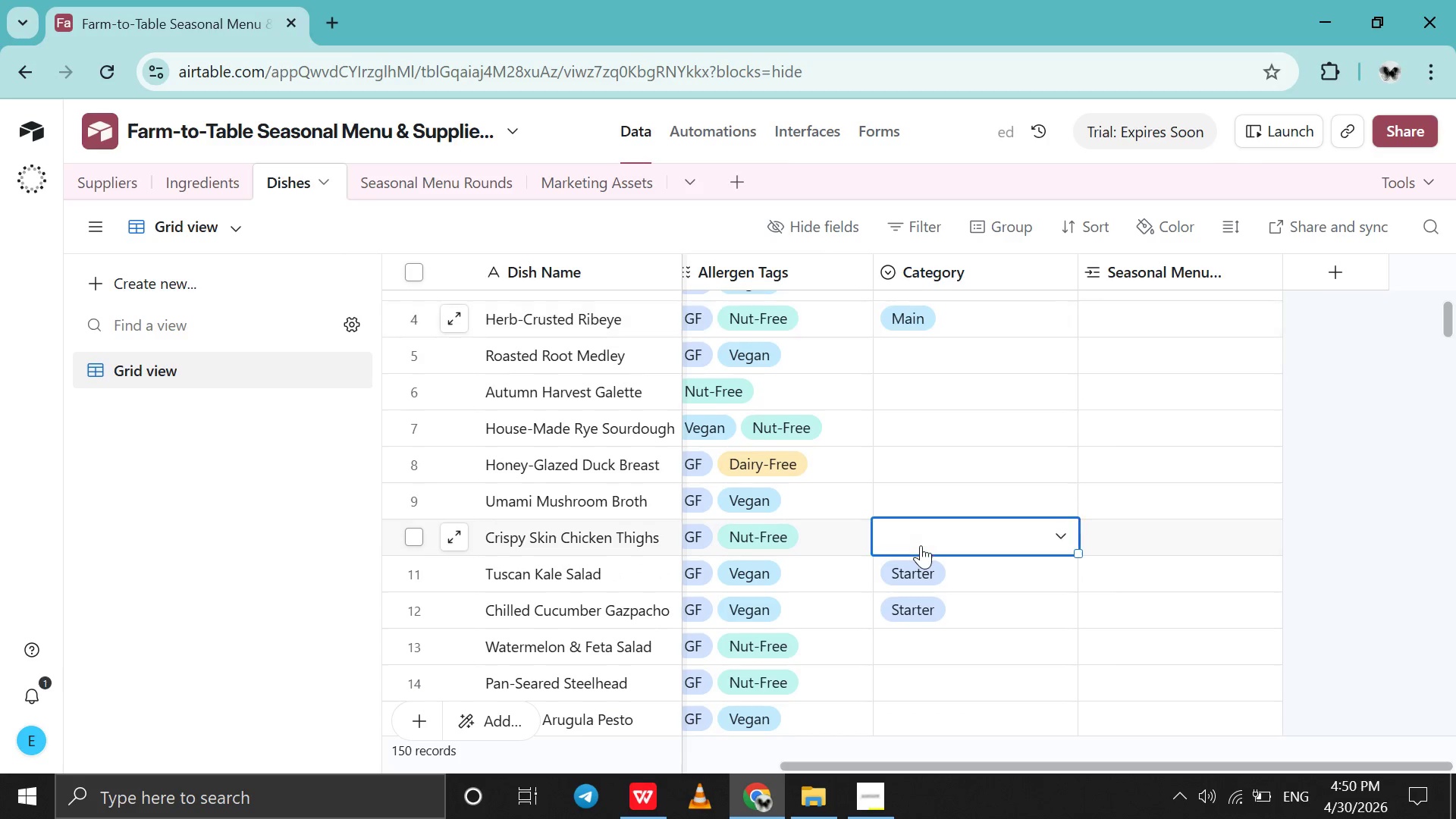 
double_click([921, 545])
 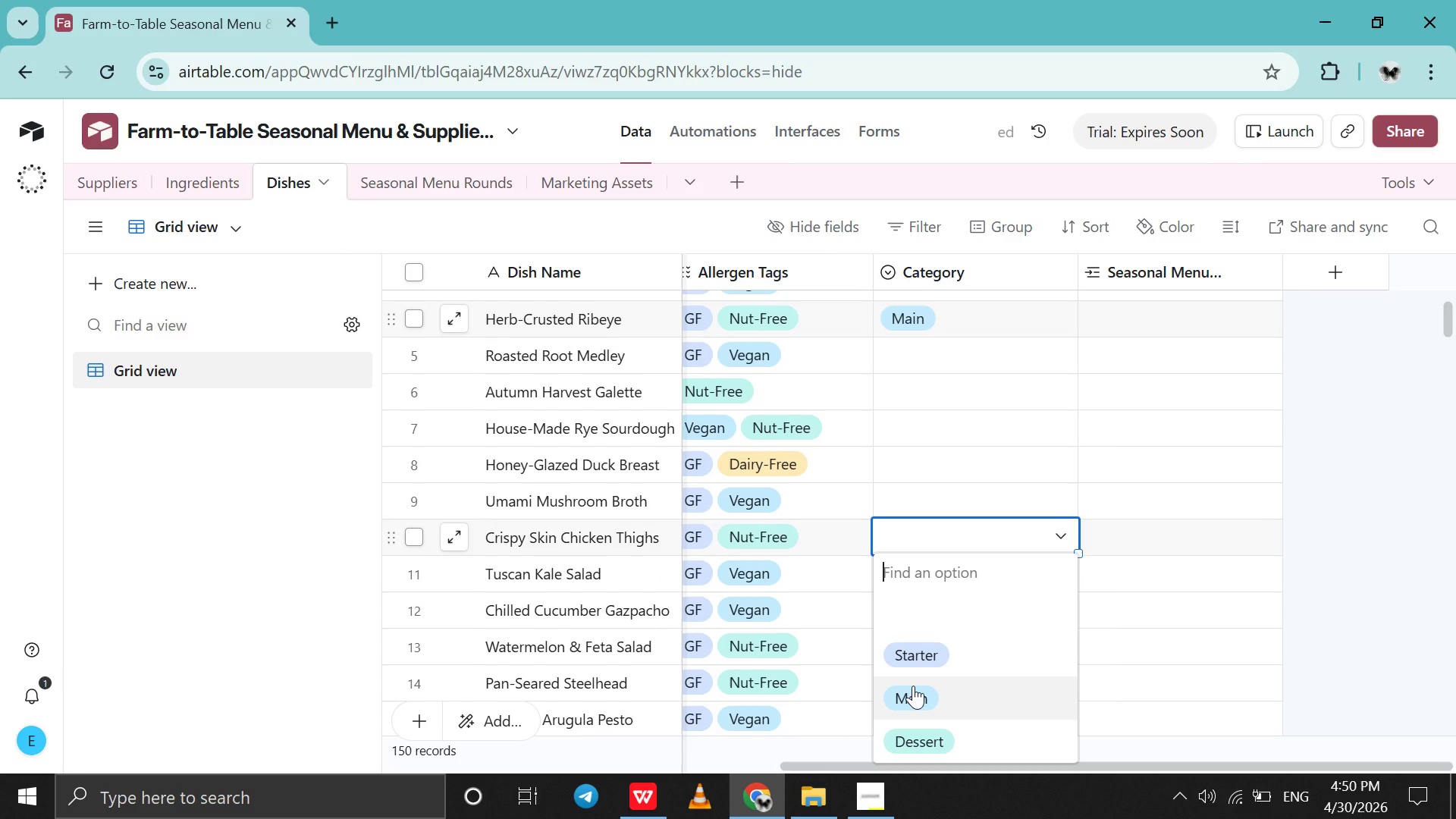 
left_click([913, 686])
 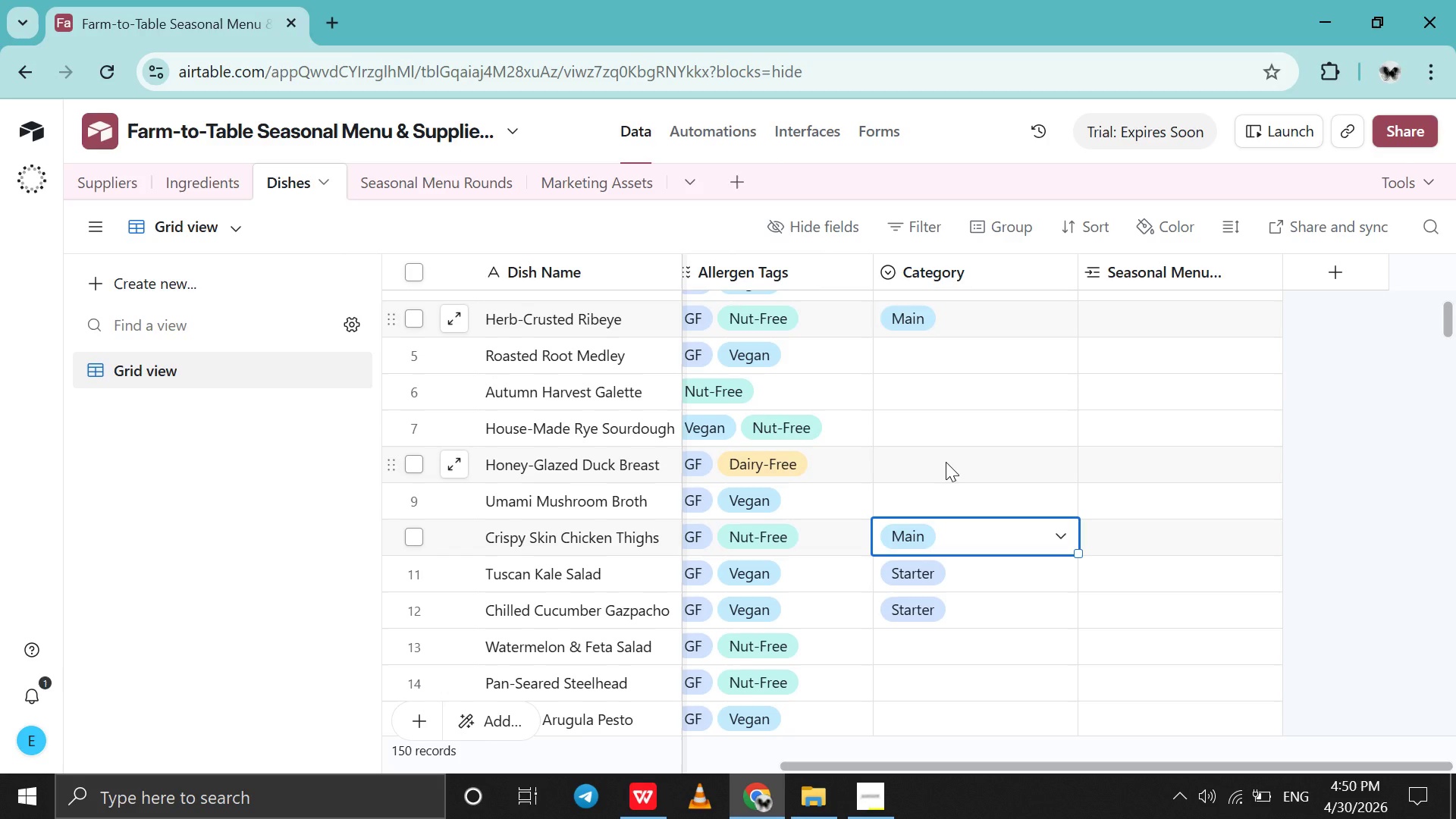 
wait(13.39)
 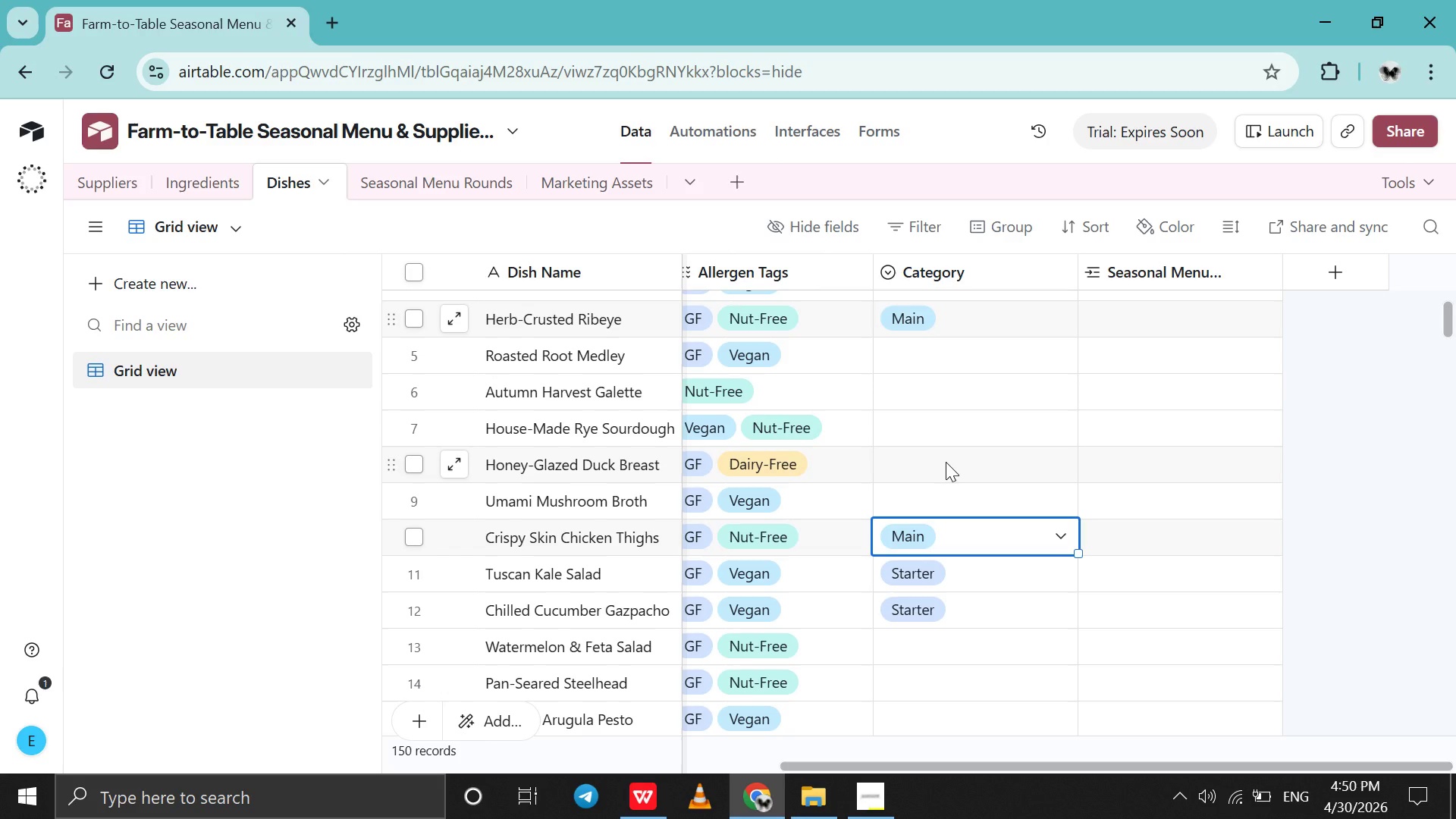 
double_click([898, 682])
 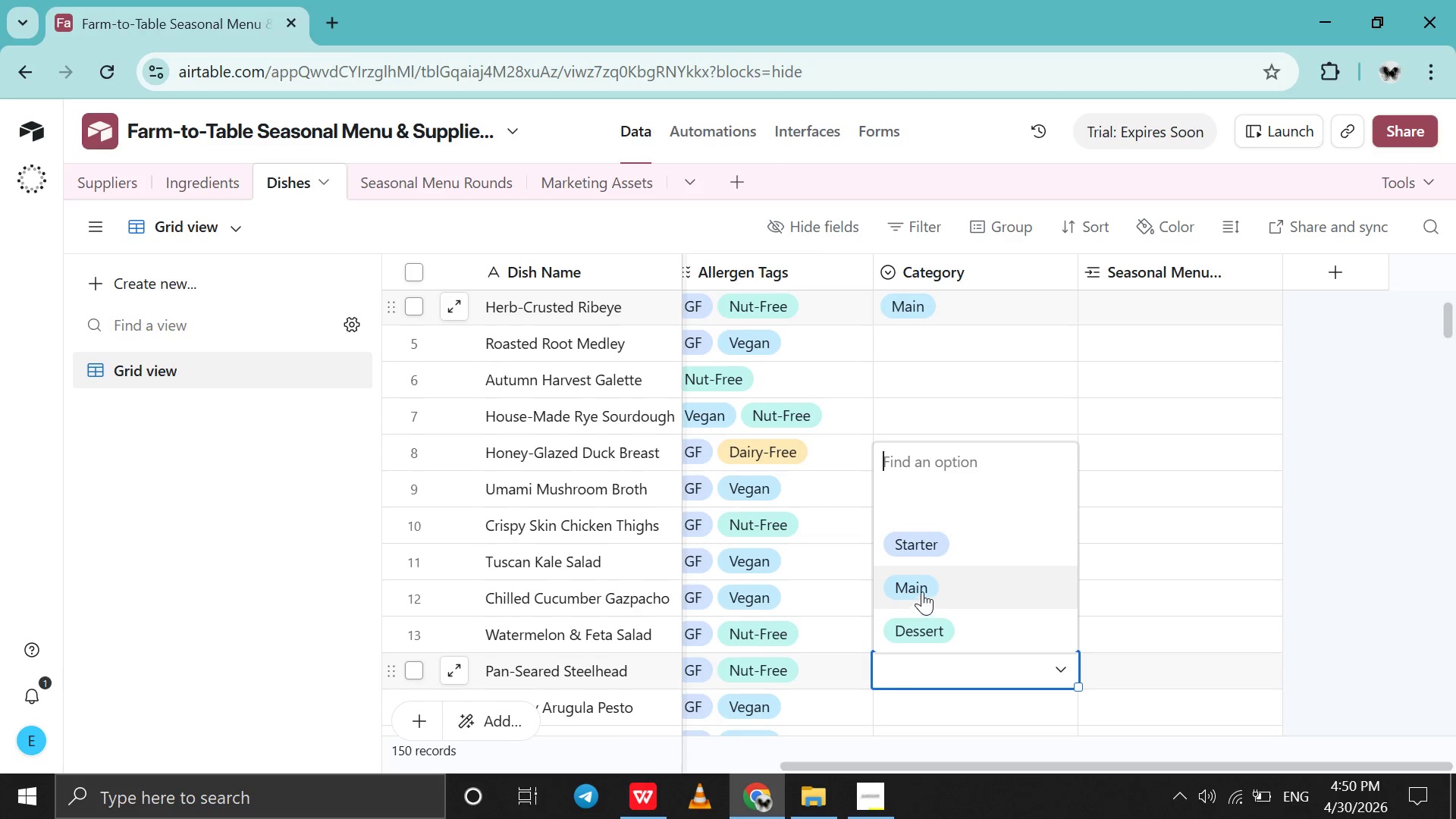 
left_click([922, 590])
 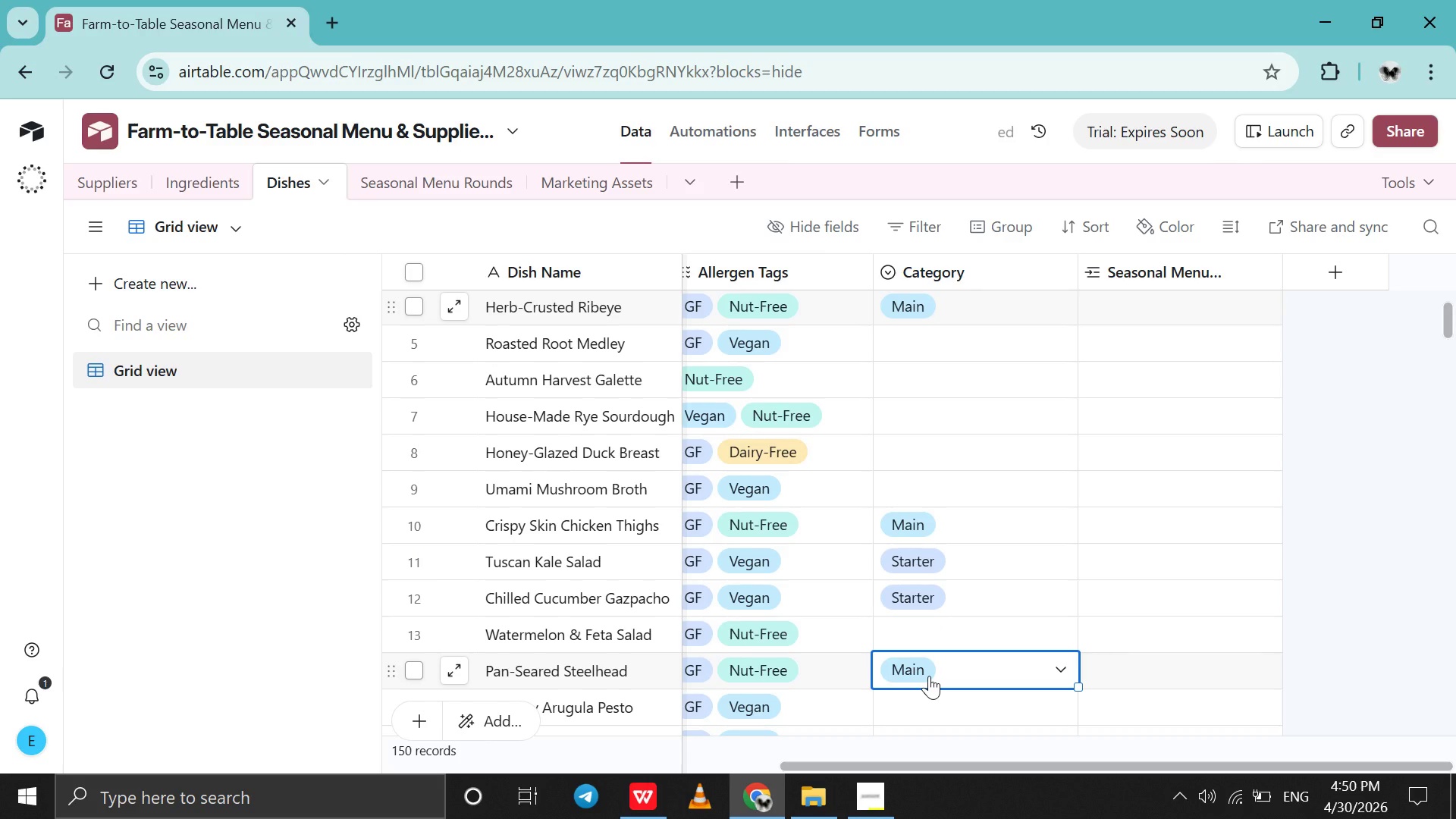 
left_click([929, 676])
 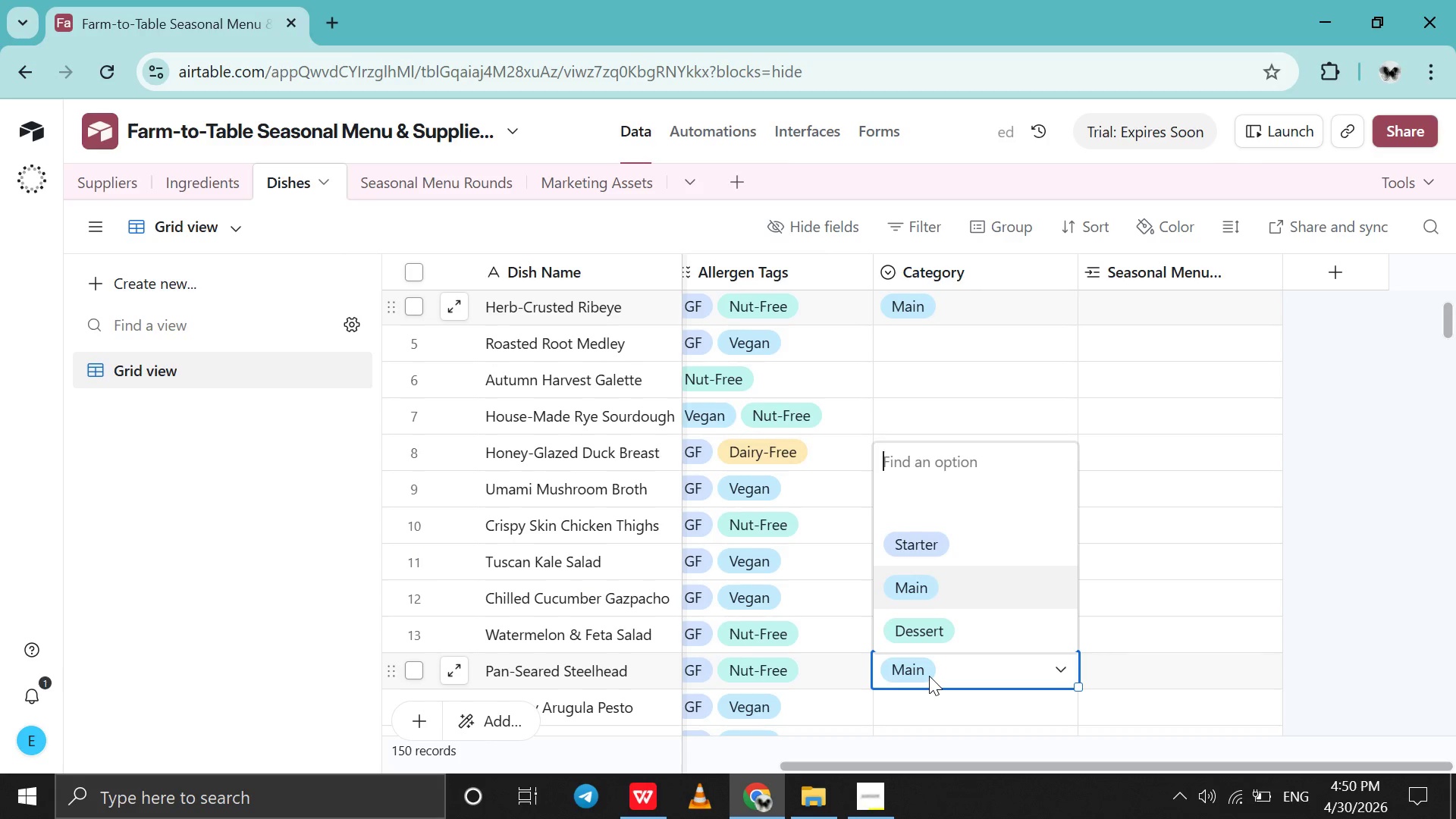 
key(Backspace)
 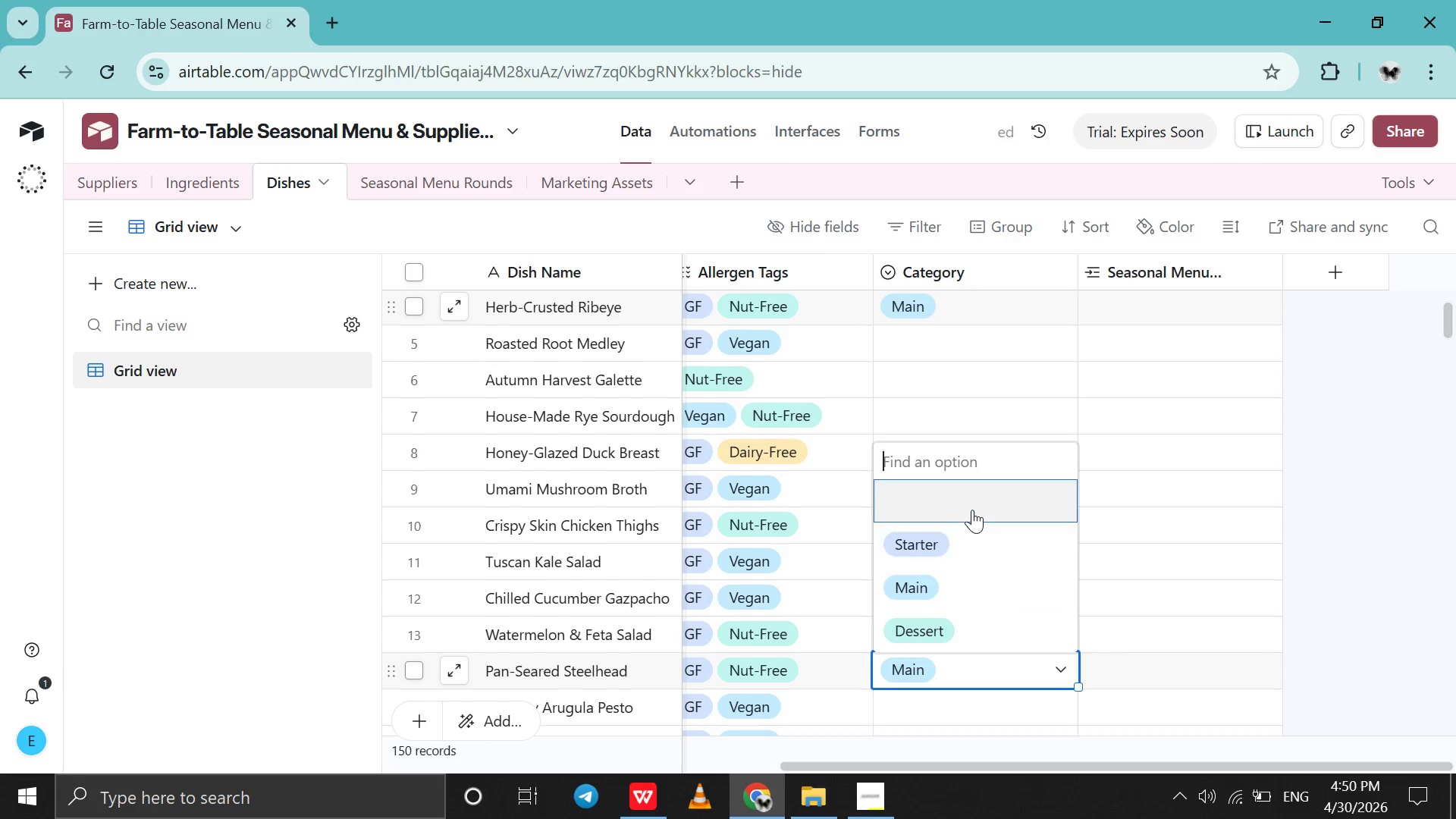 
left_click([974, 504])
 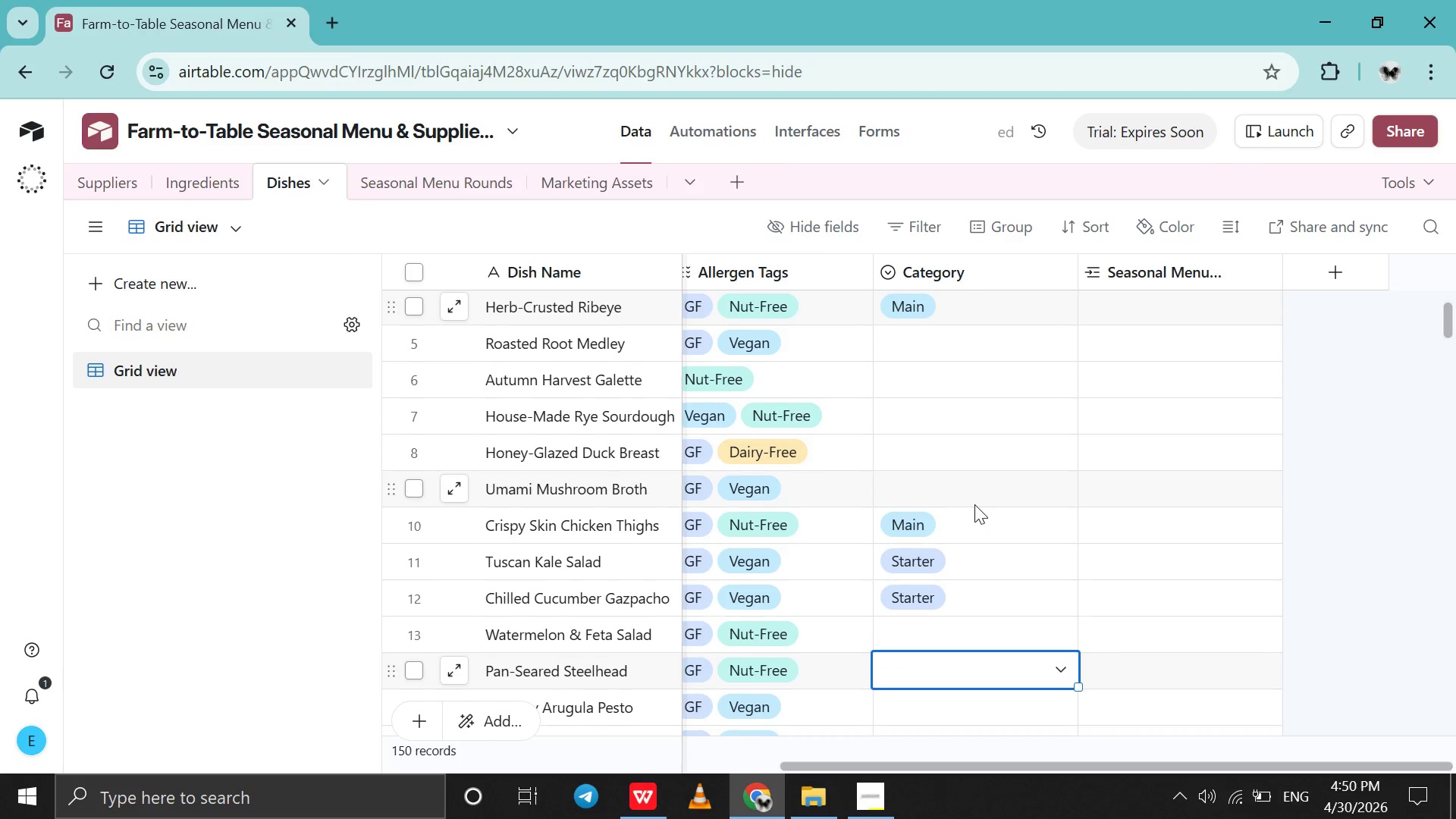 
scroll: coordinate [963, 563], scroll_direction: down, amount: 9.0
 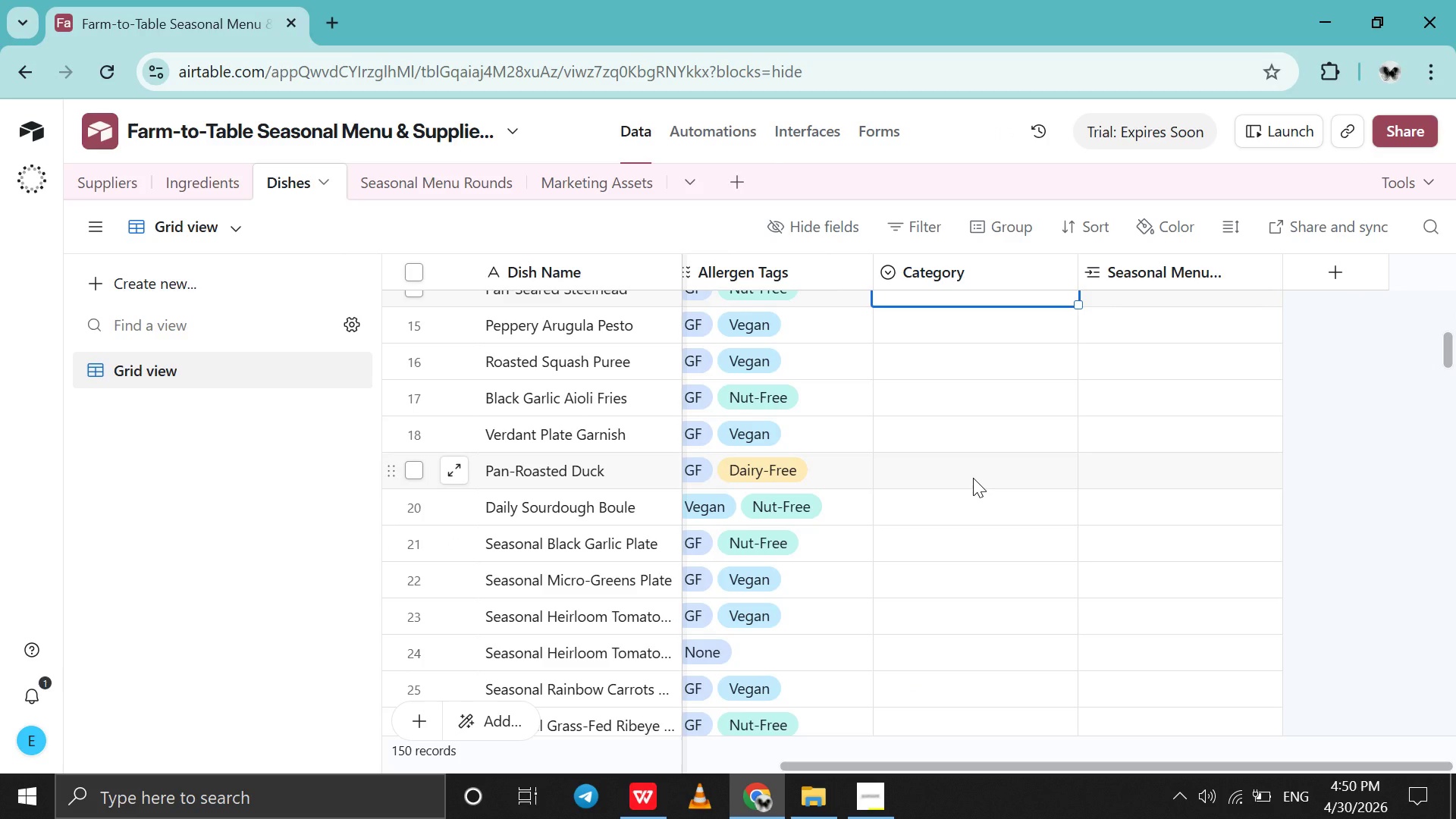 
wait(6.15)
 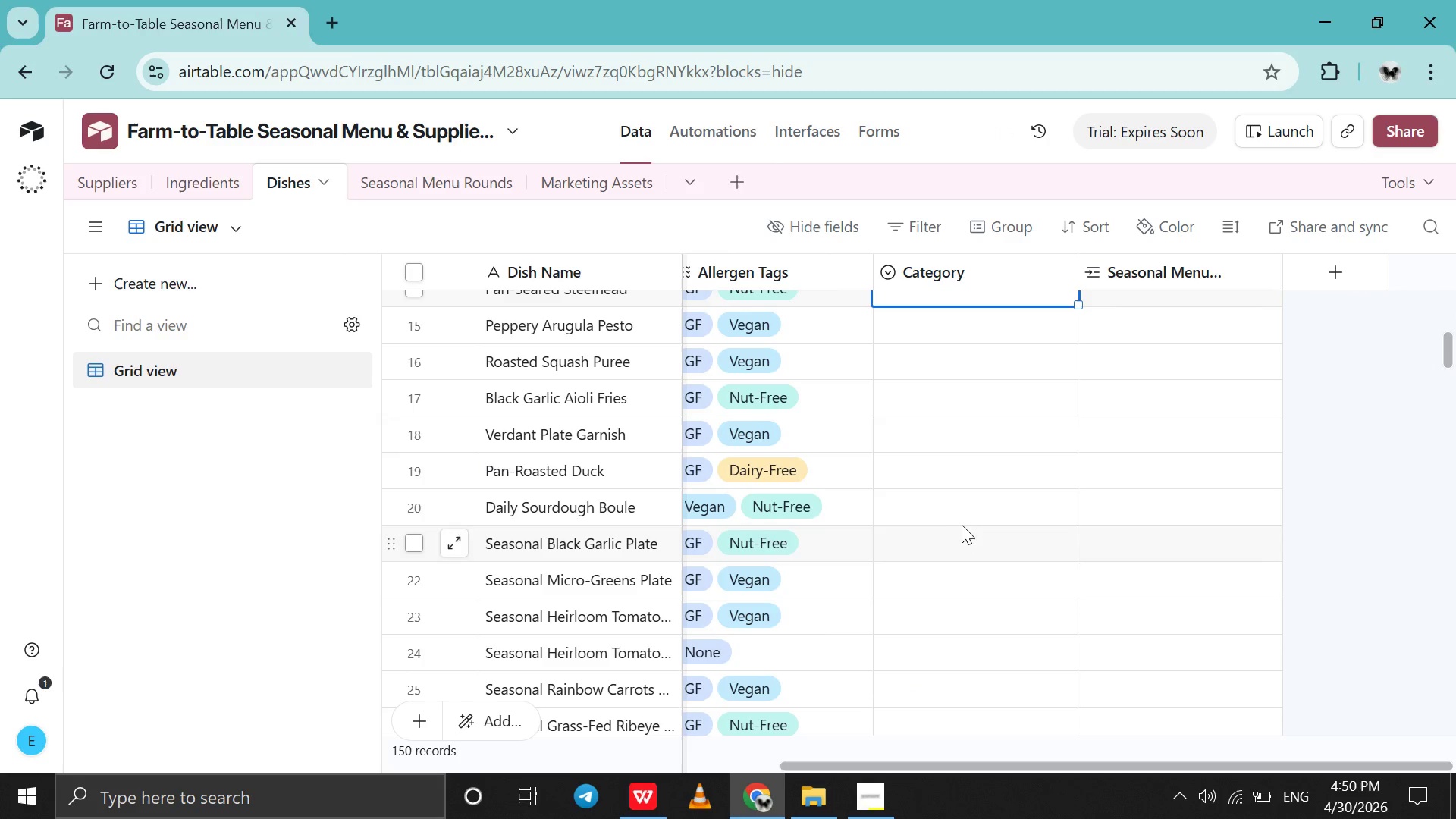 
scroll: coordinate [973, 478], scroll_direction: up, amount: 1.0
 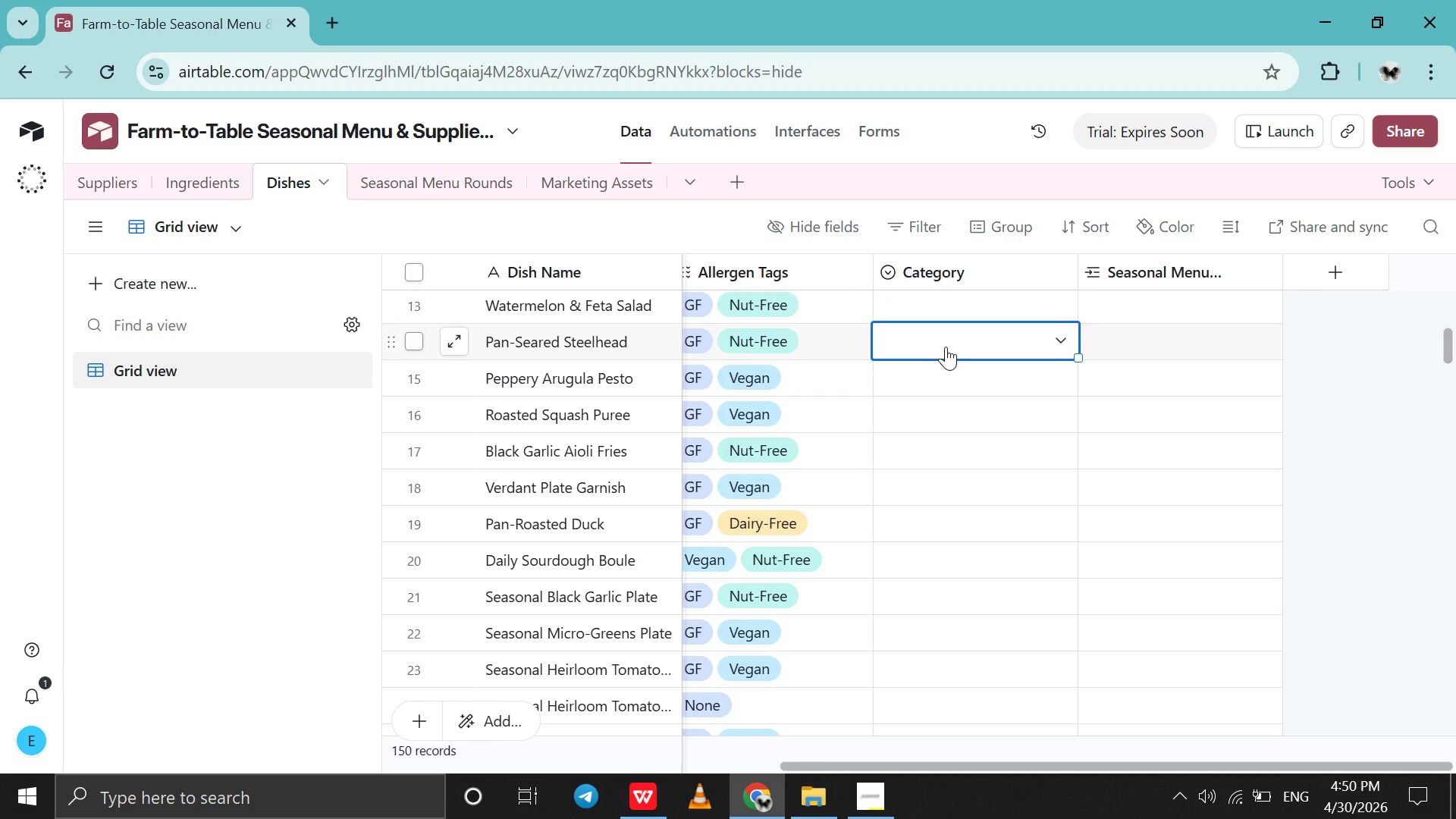 
left_click([946, 347])
 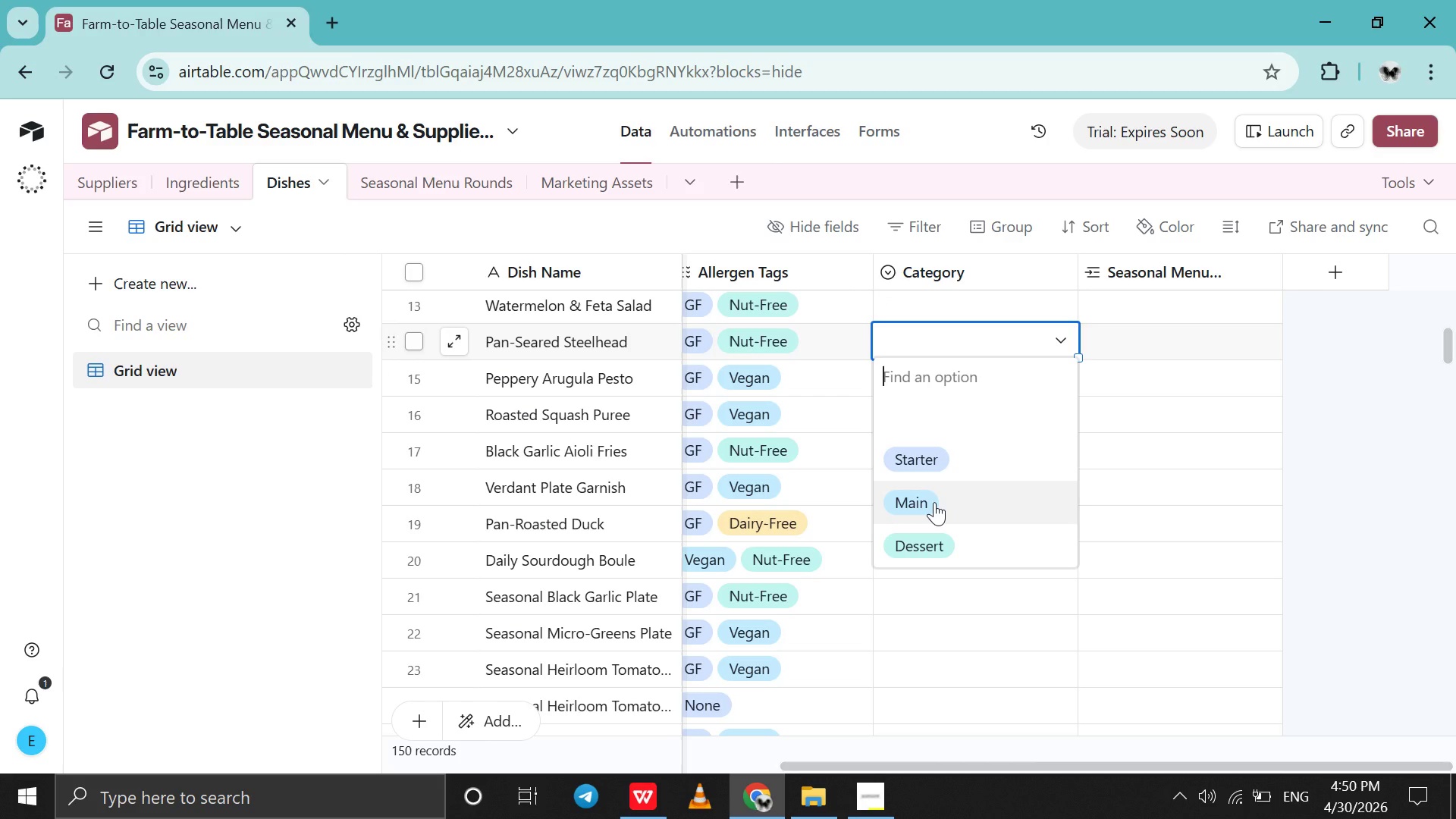 
left_click([934, 502])
 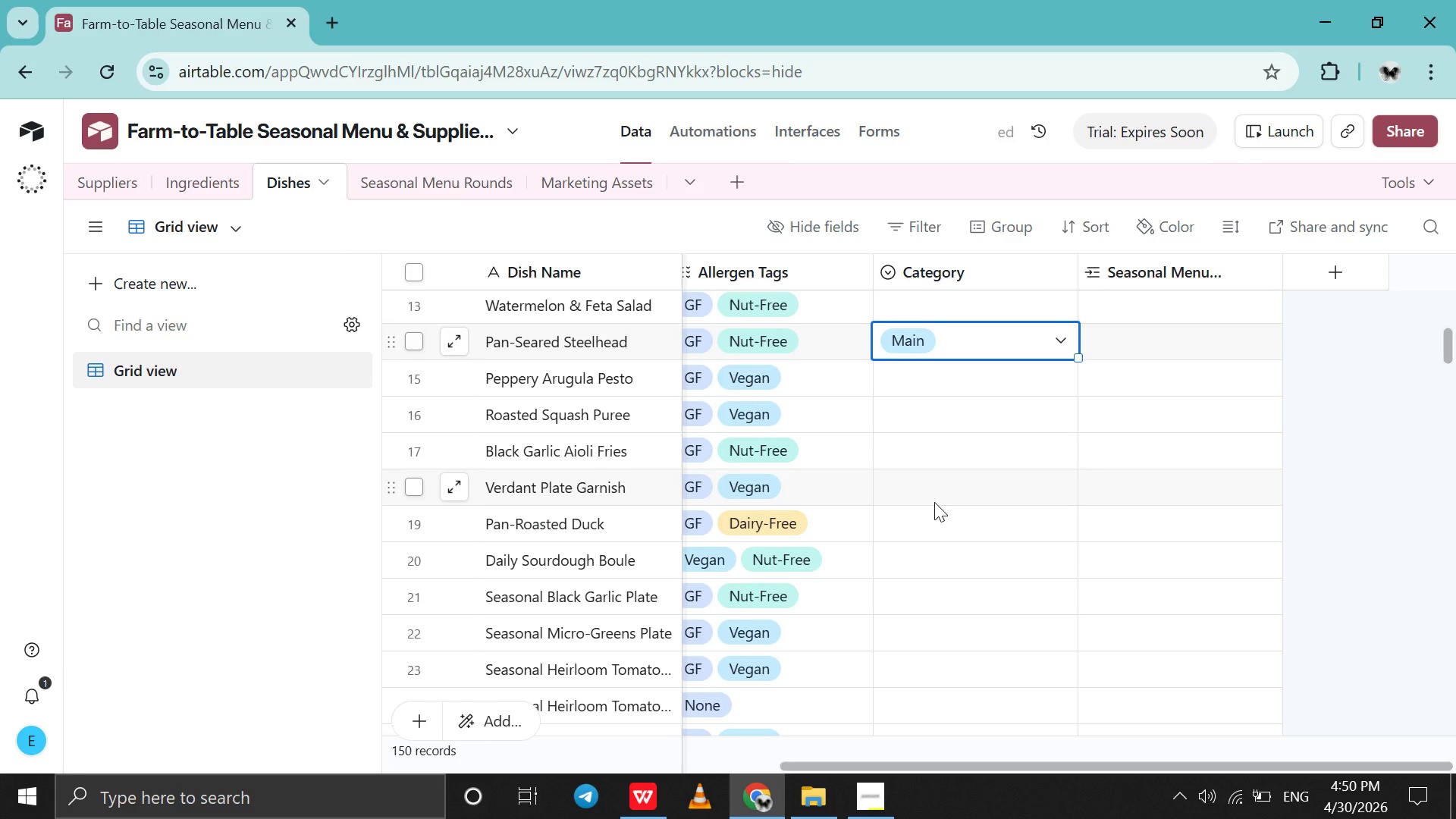 
scroll: coordinate [934, 502], scroll_direction: none, amount: 0.0
 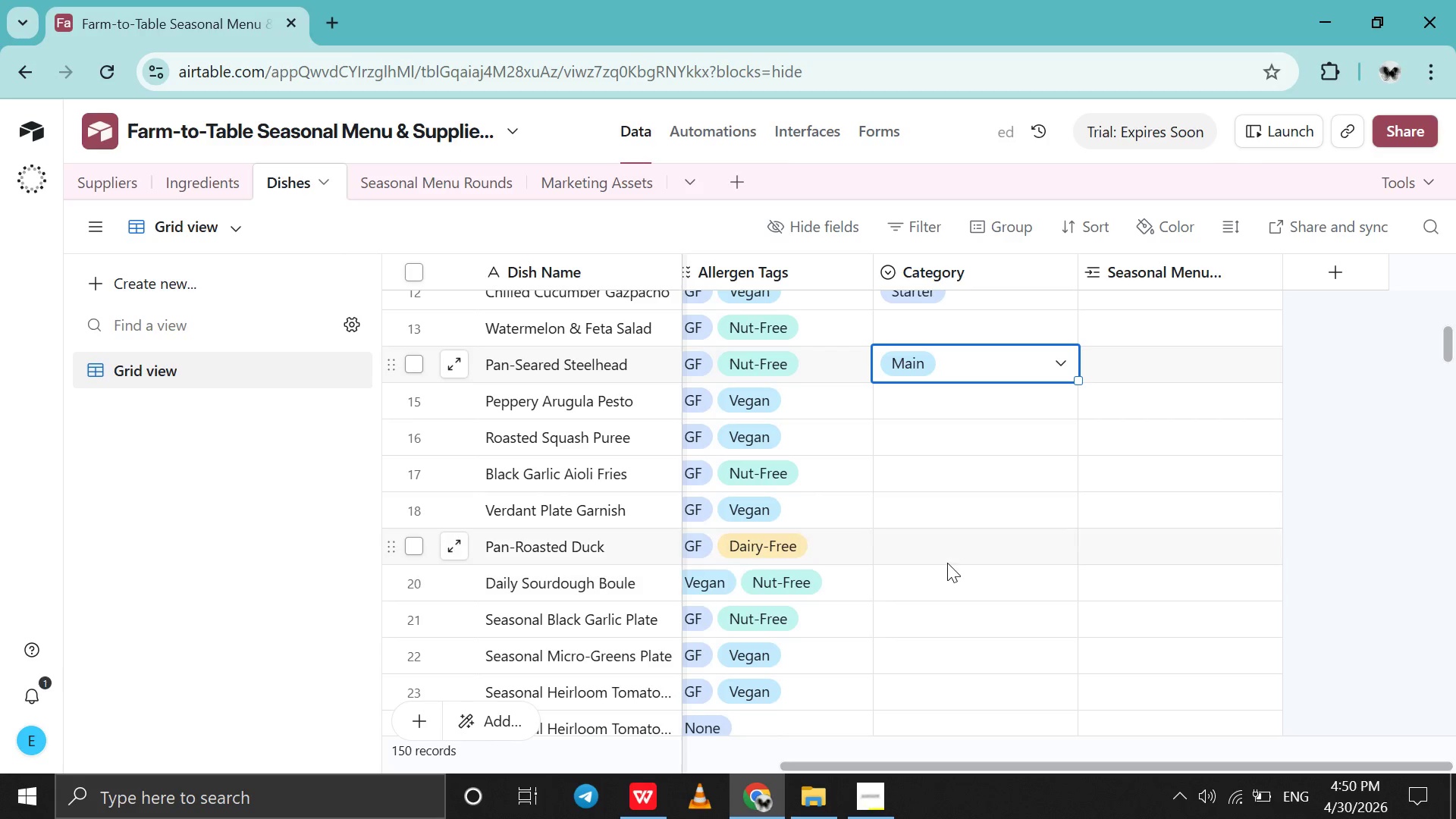 
double_click([947, 563])
 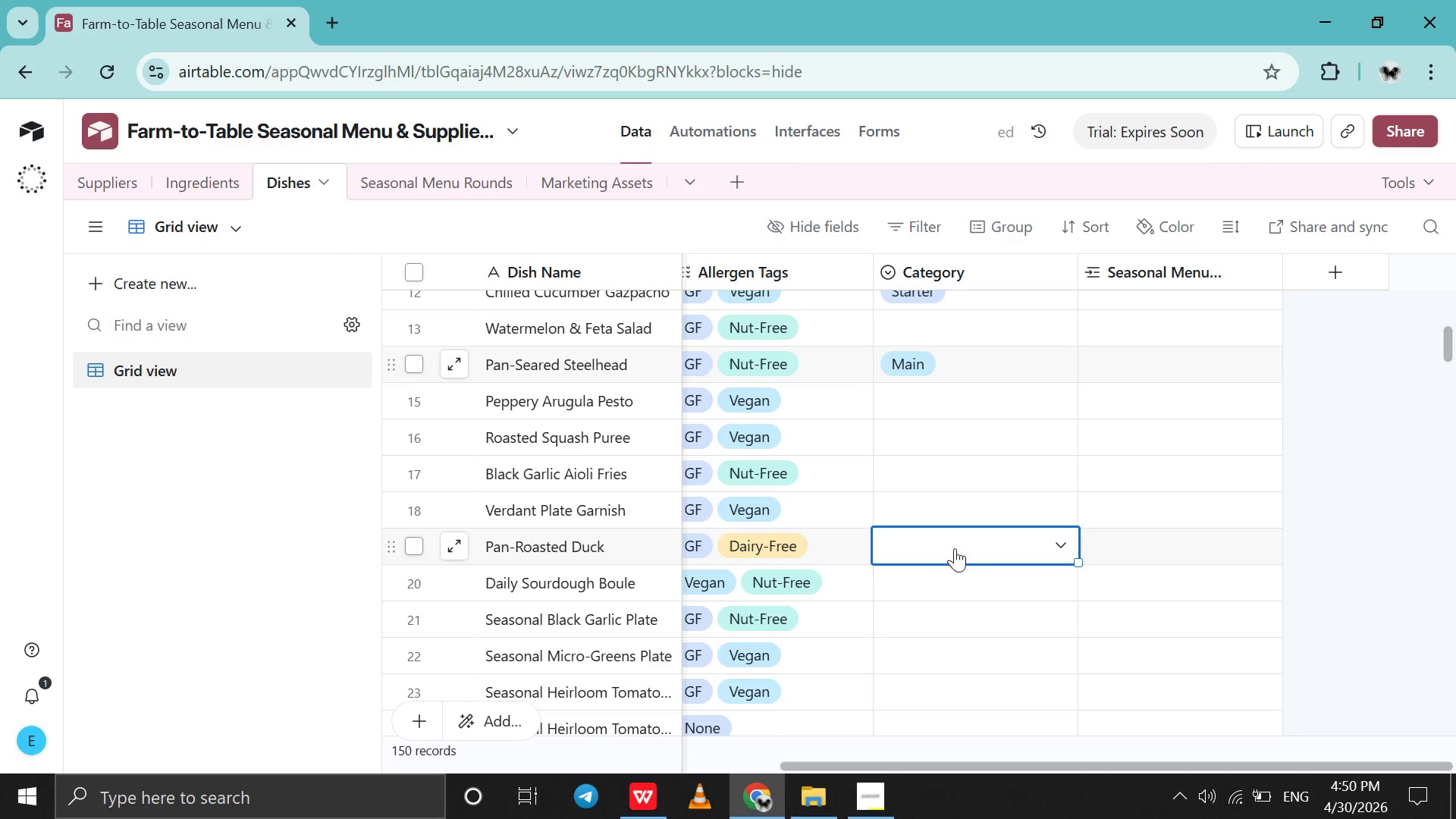 
left_click([955, 548])
 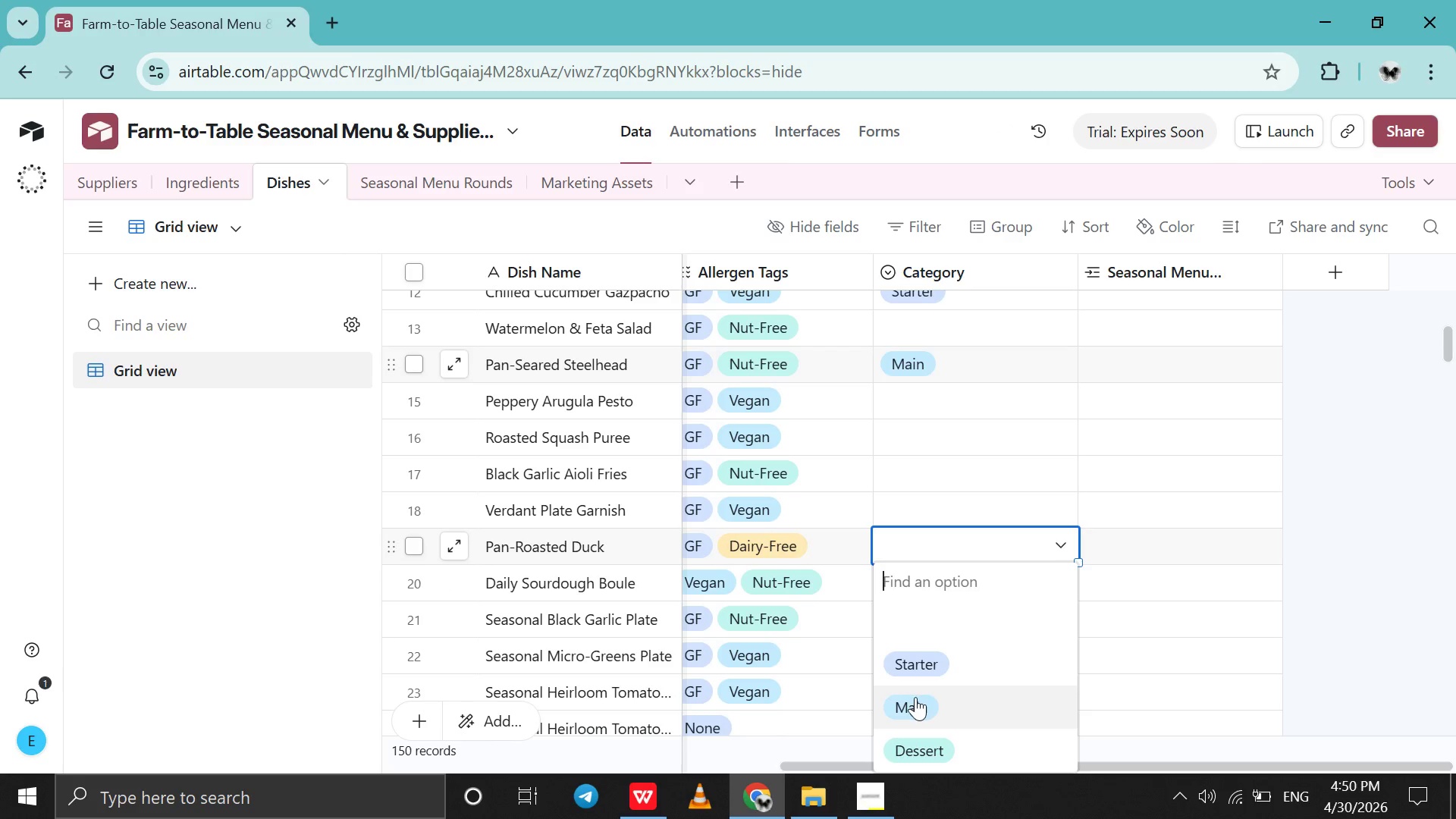 
left_click([915, 697])
 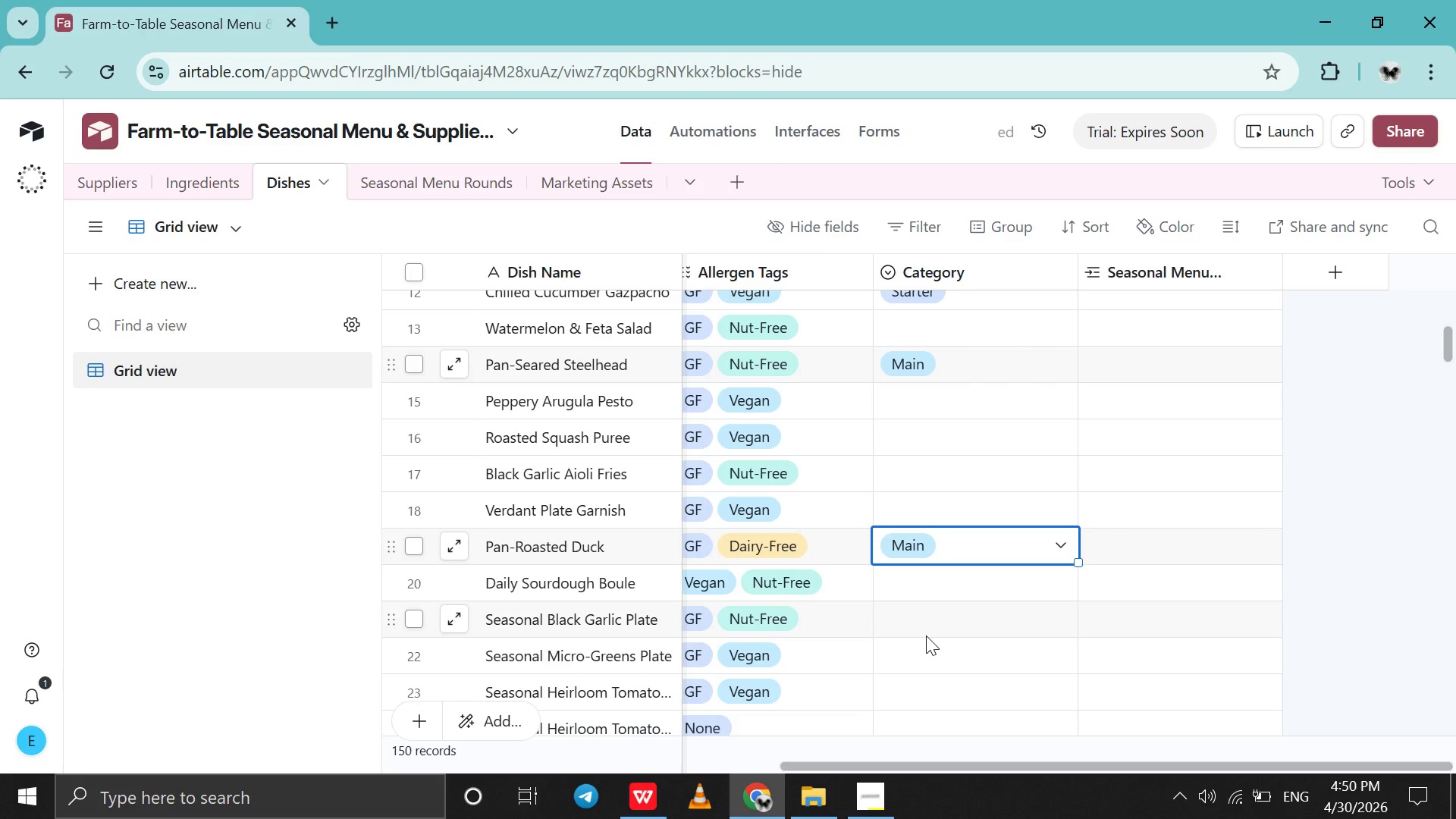 
scroll: coordinate [926, 635], scroll_direction: up, amount: 8.0
 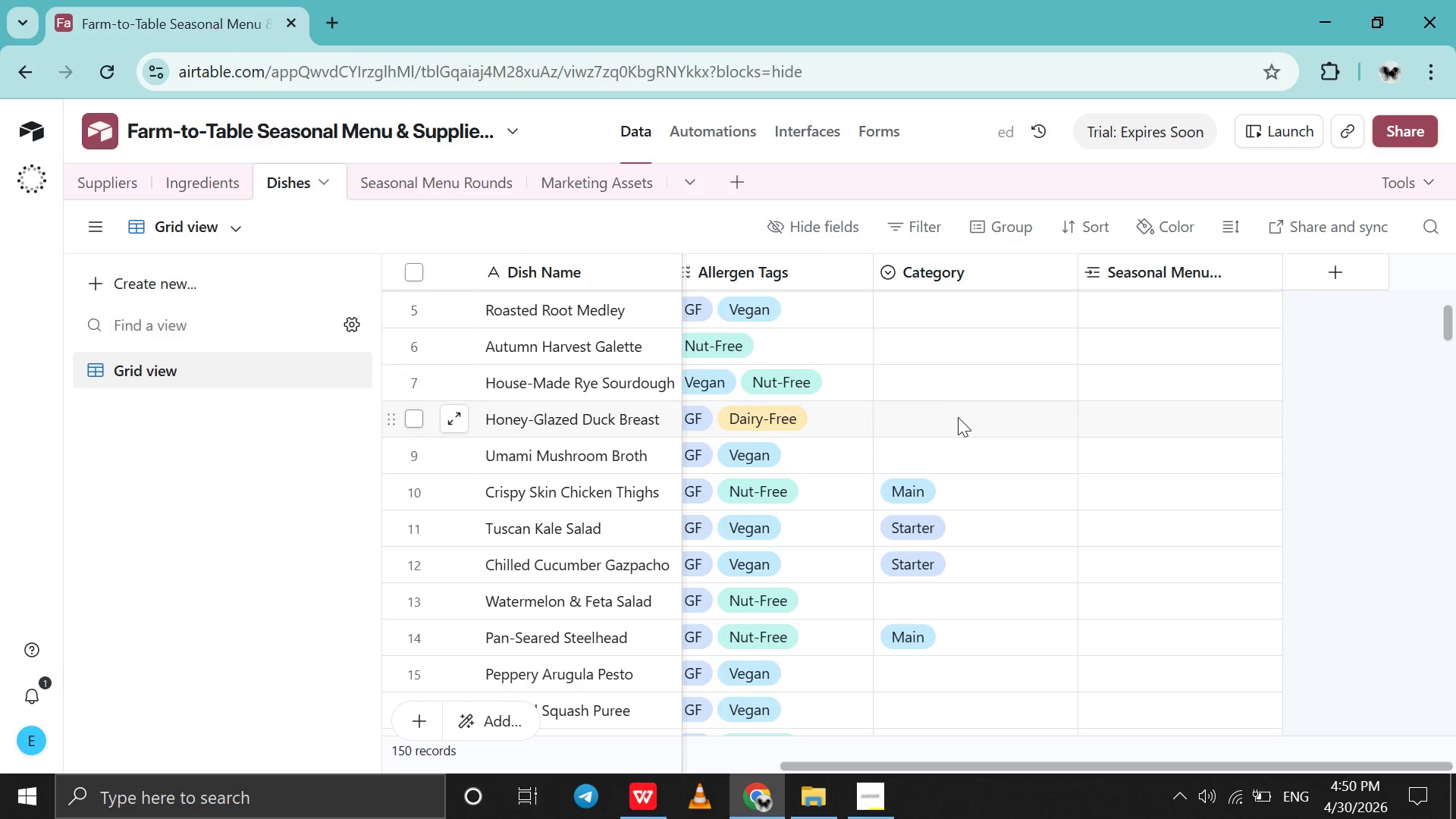 
double_click([958, 417])
 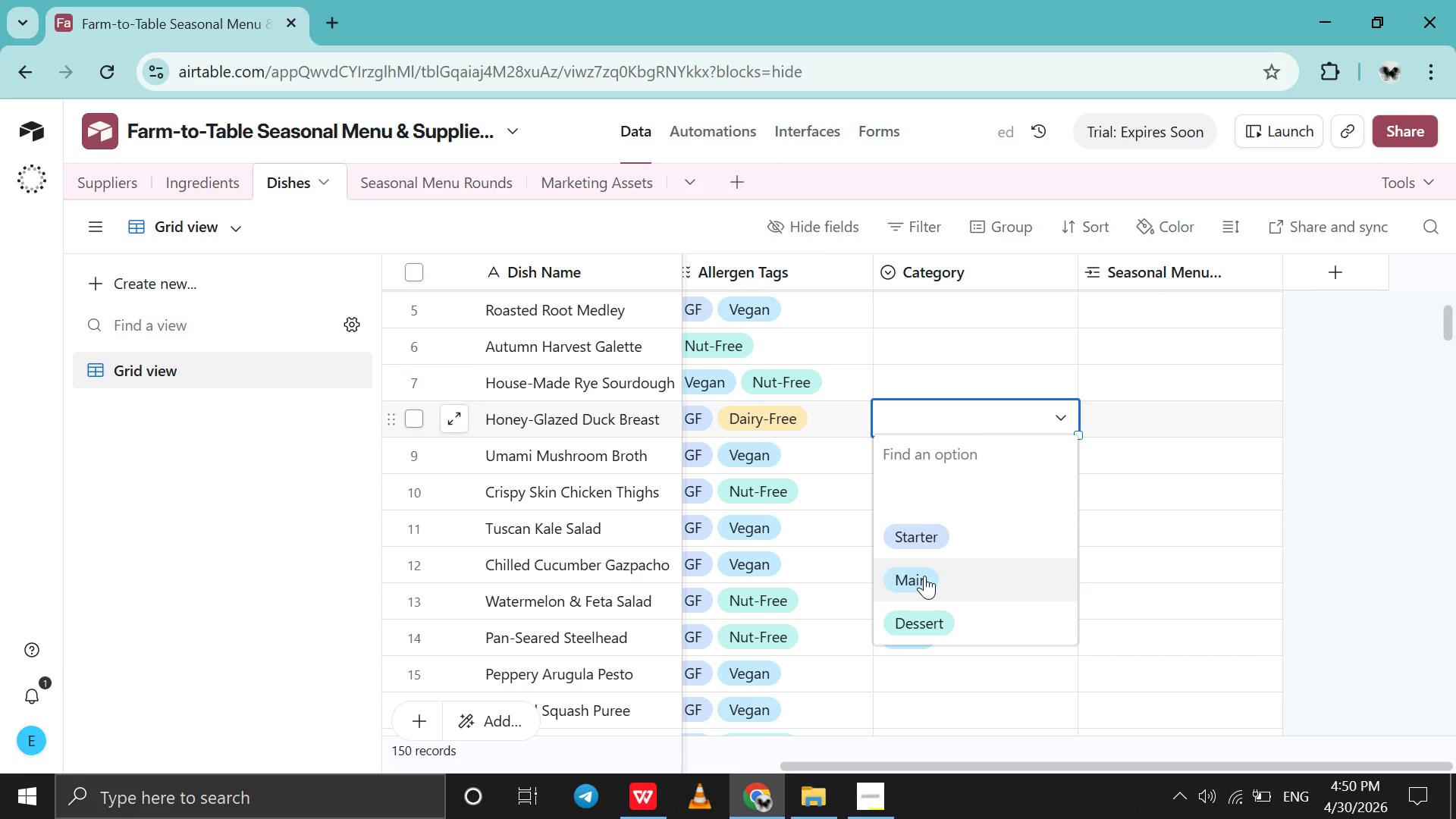 
left_click([924, 576])
 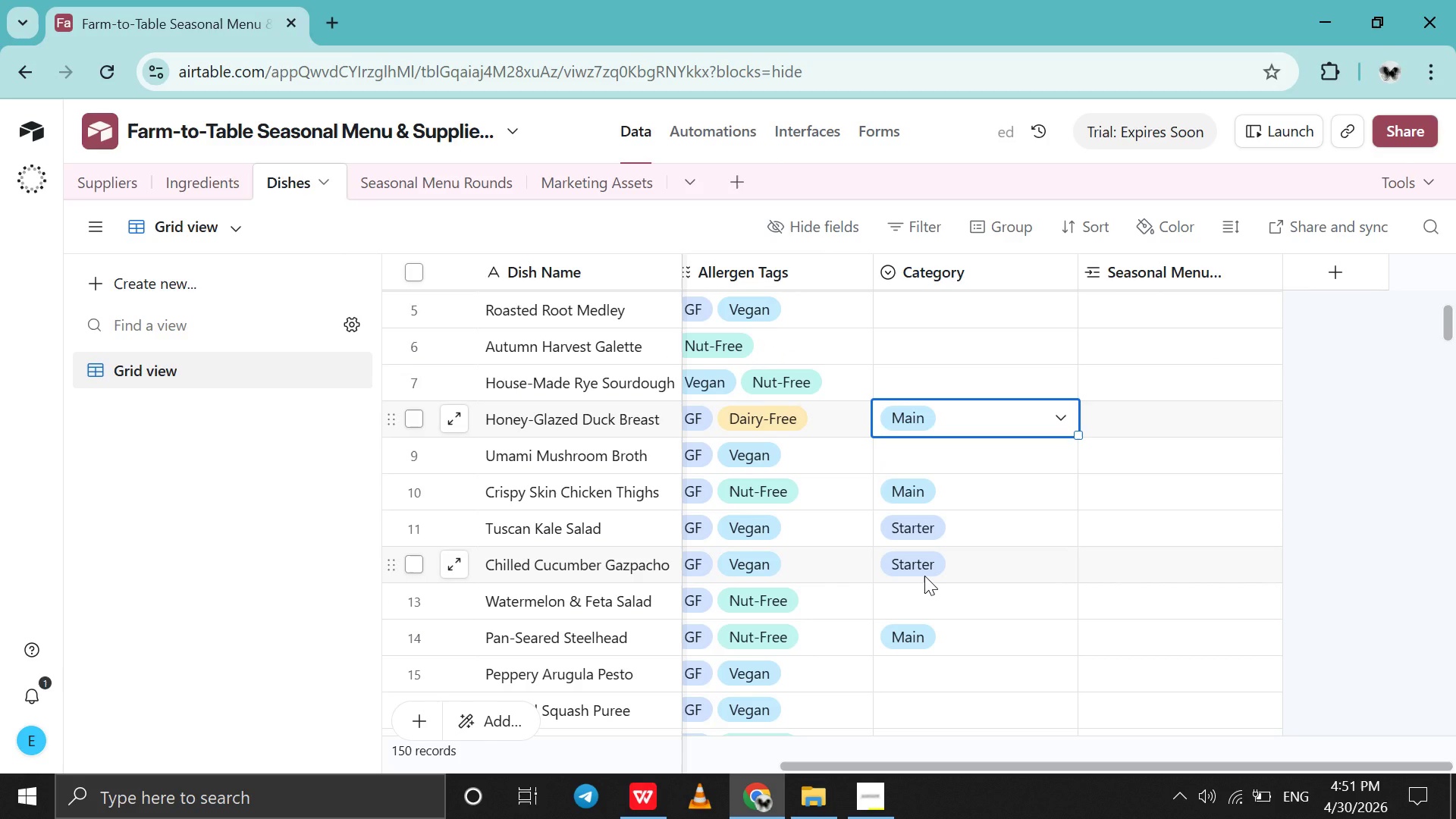 
wait(9.0)
 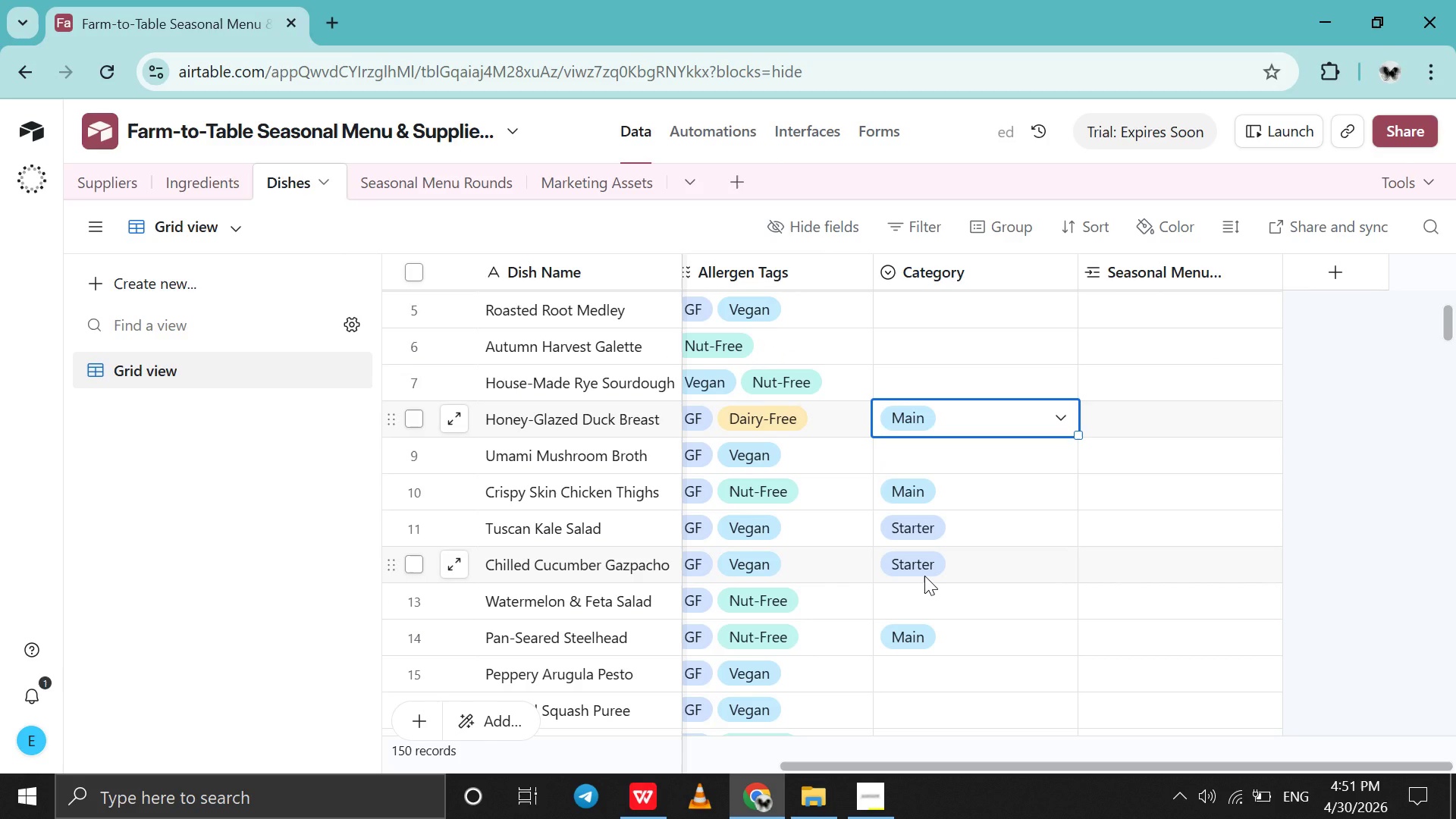 
double_click([943, 349])
 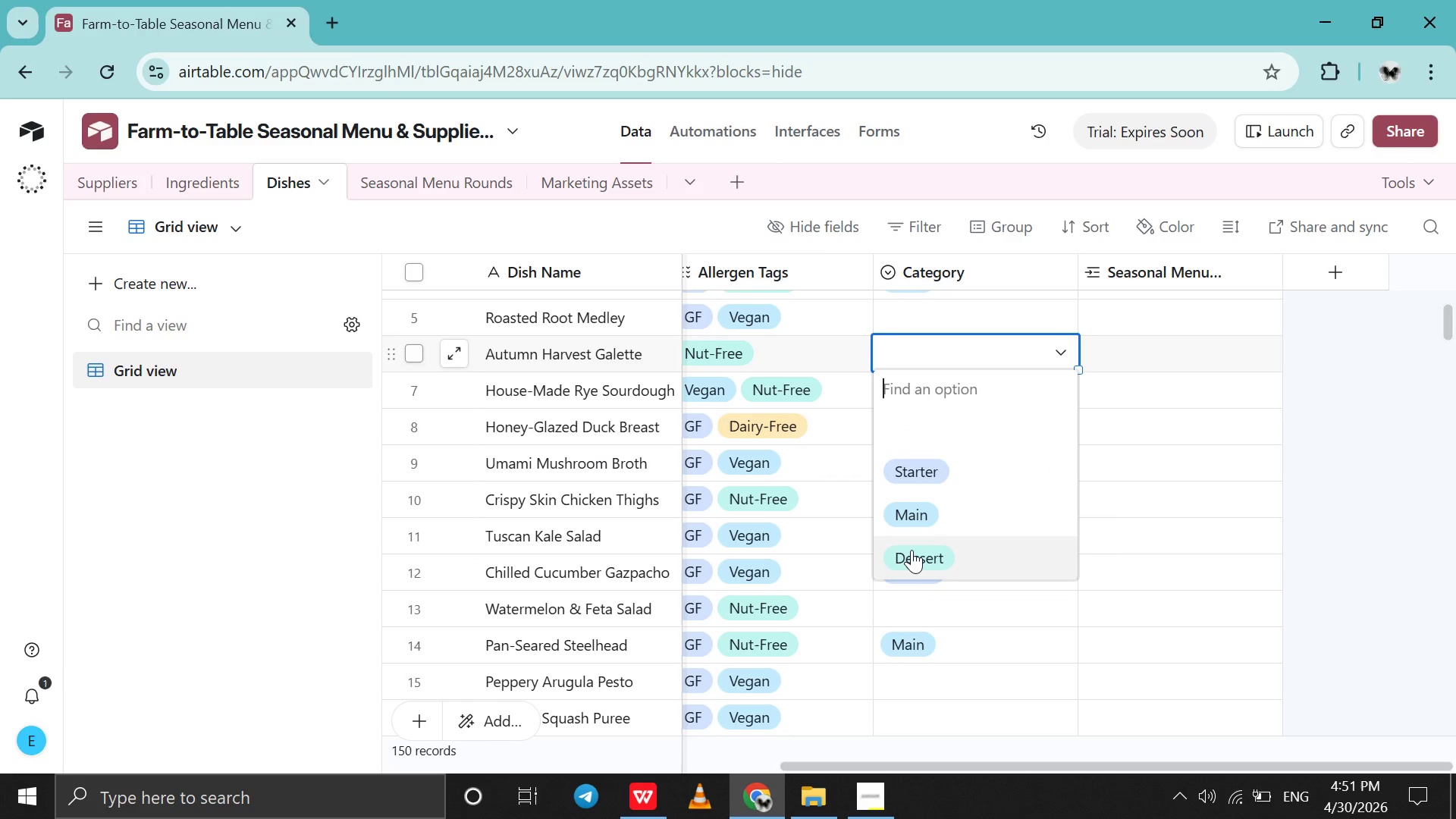 
left_click([912, 550])
 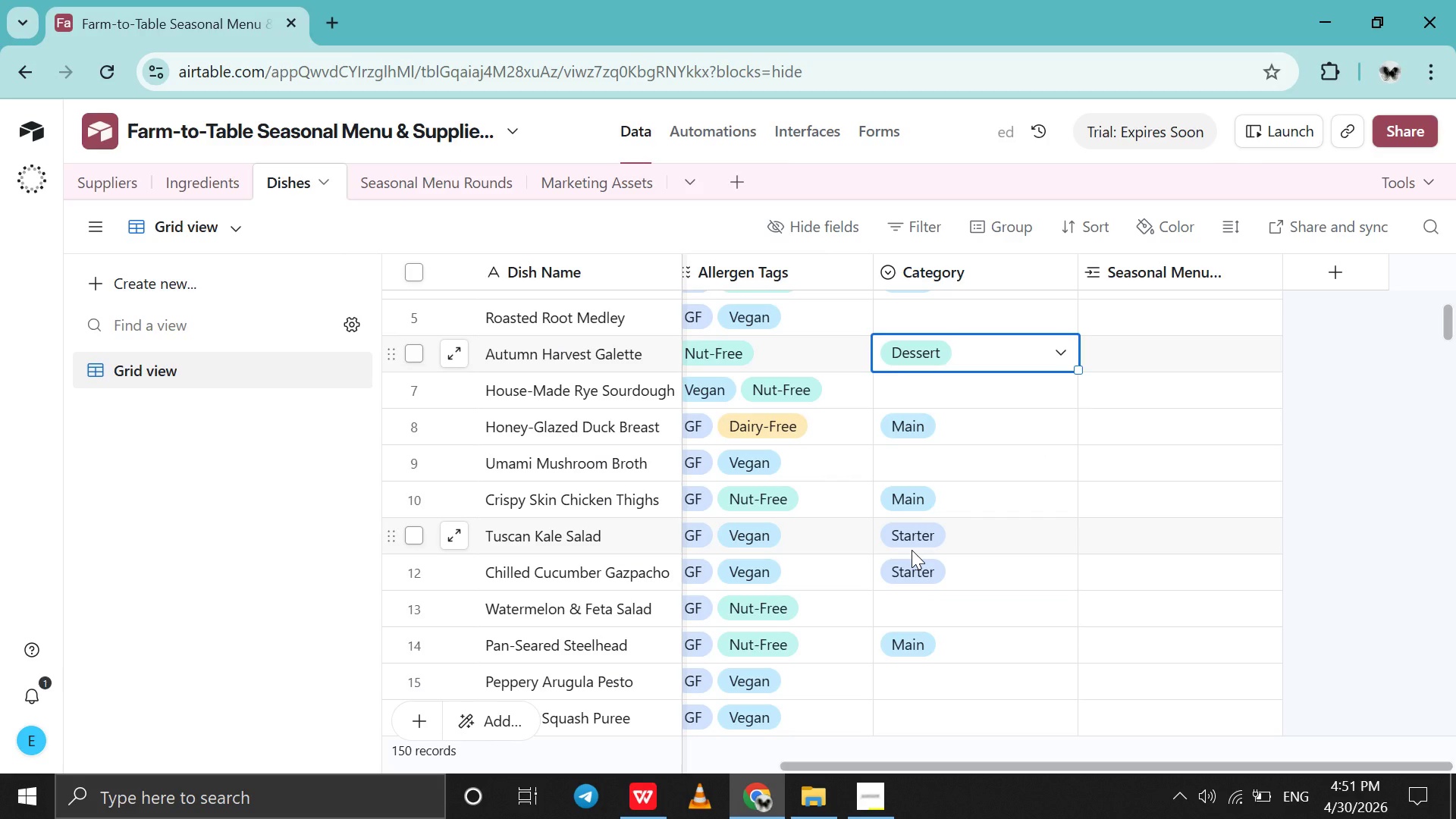 
scroll: coordinate [912, 550], scroll_direction: up, amount: 1.0
 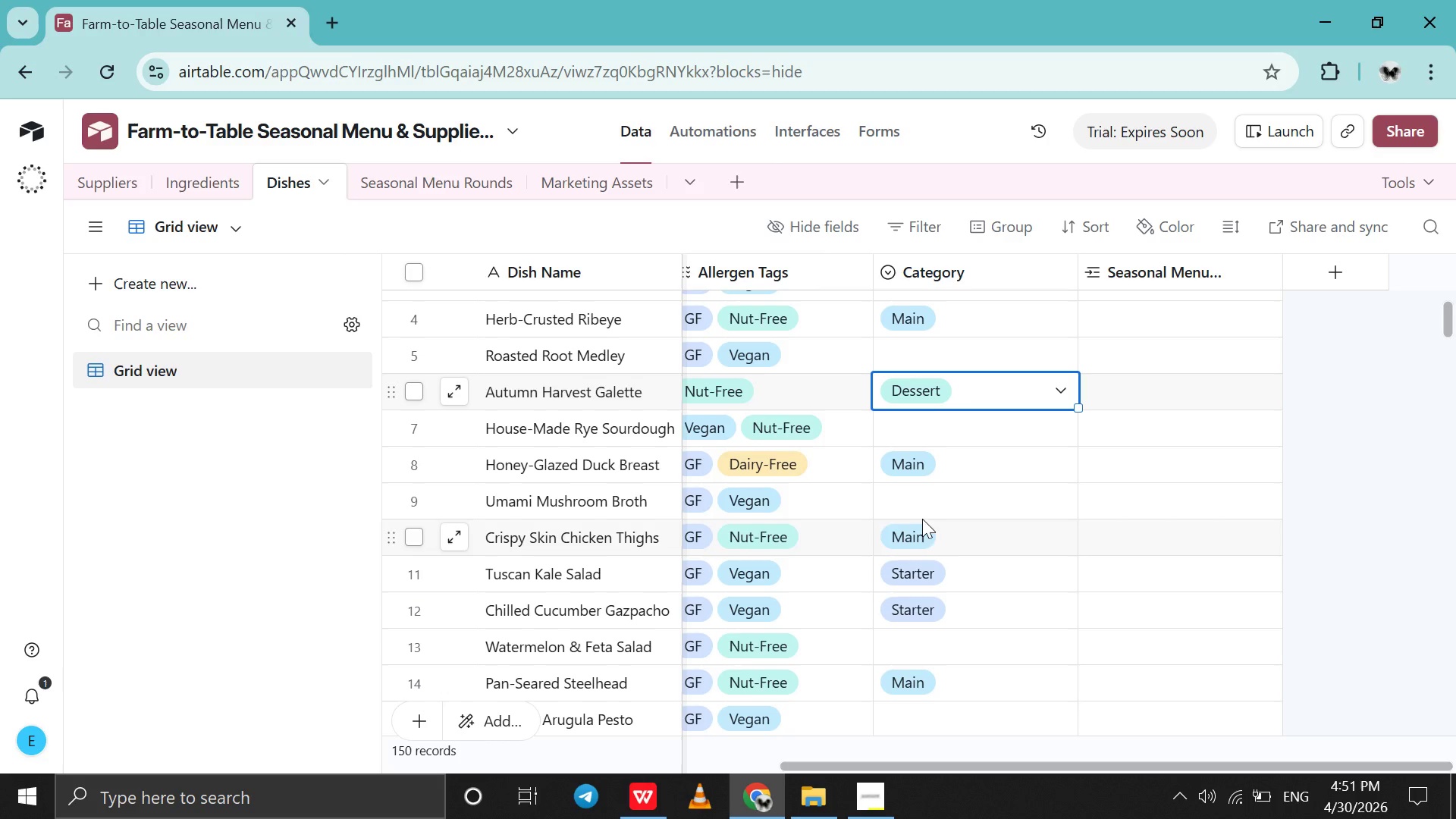 
double_click([963, 430])
 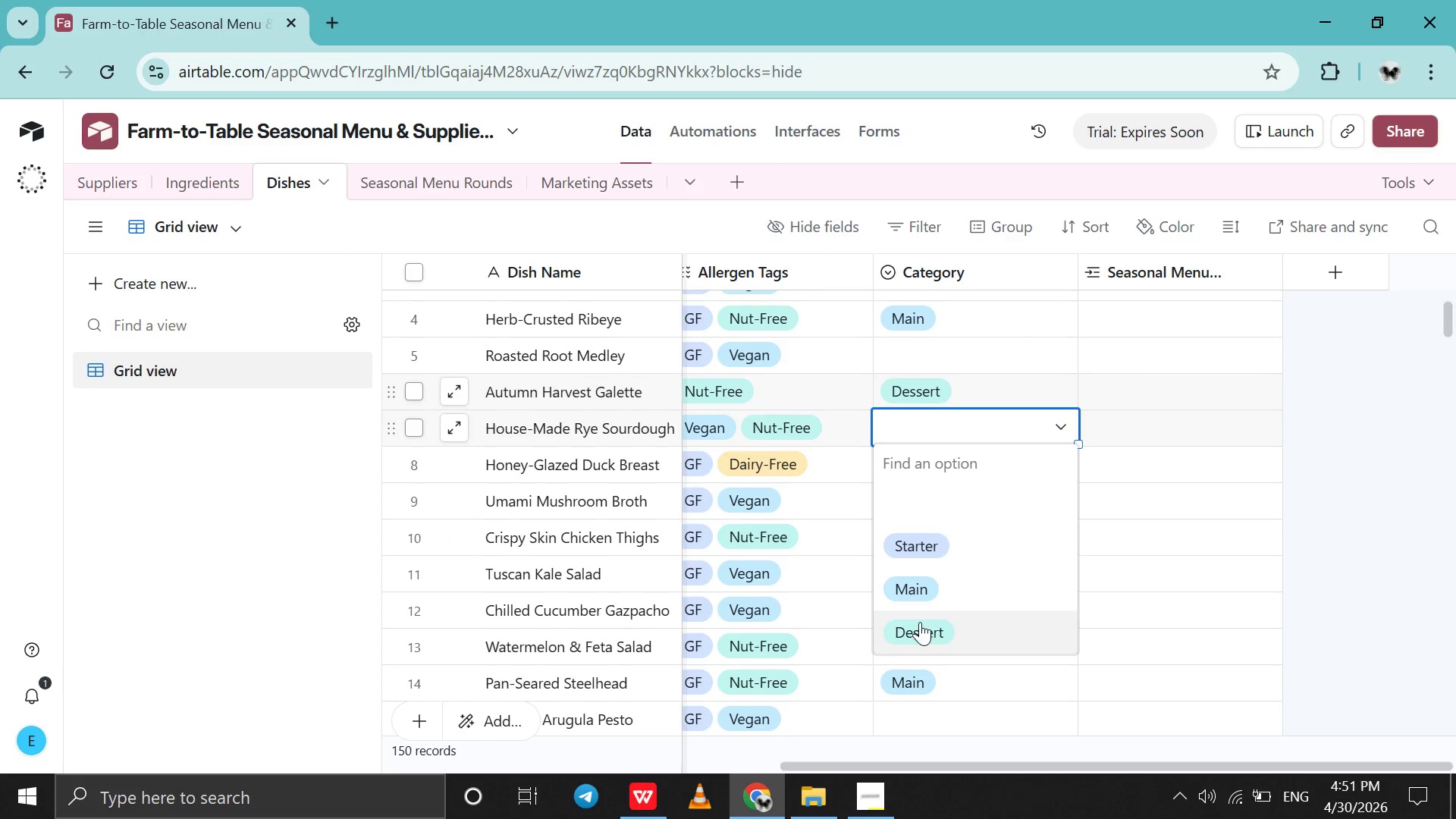 
left_click([920, 622])
 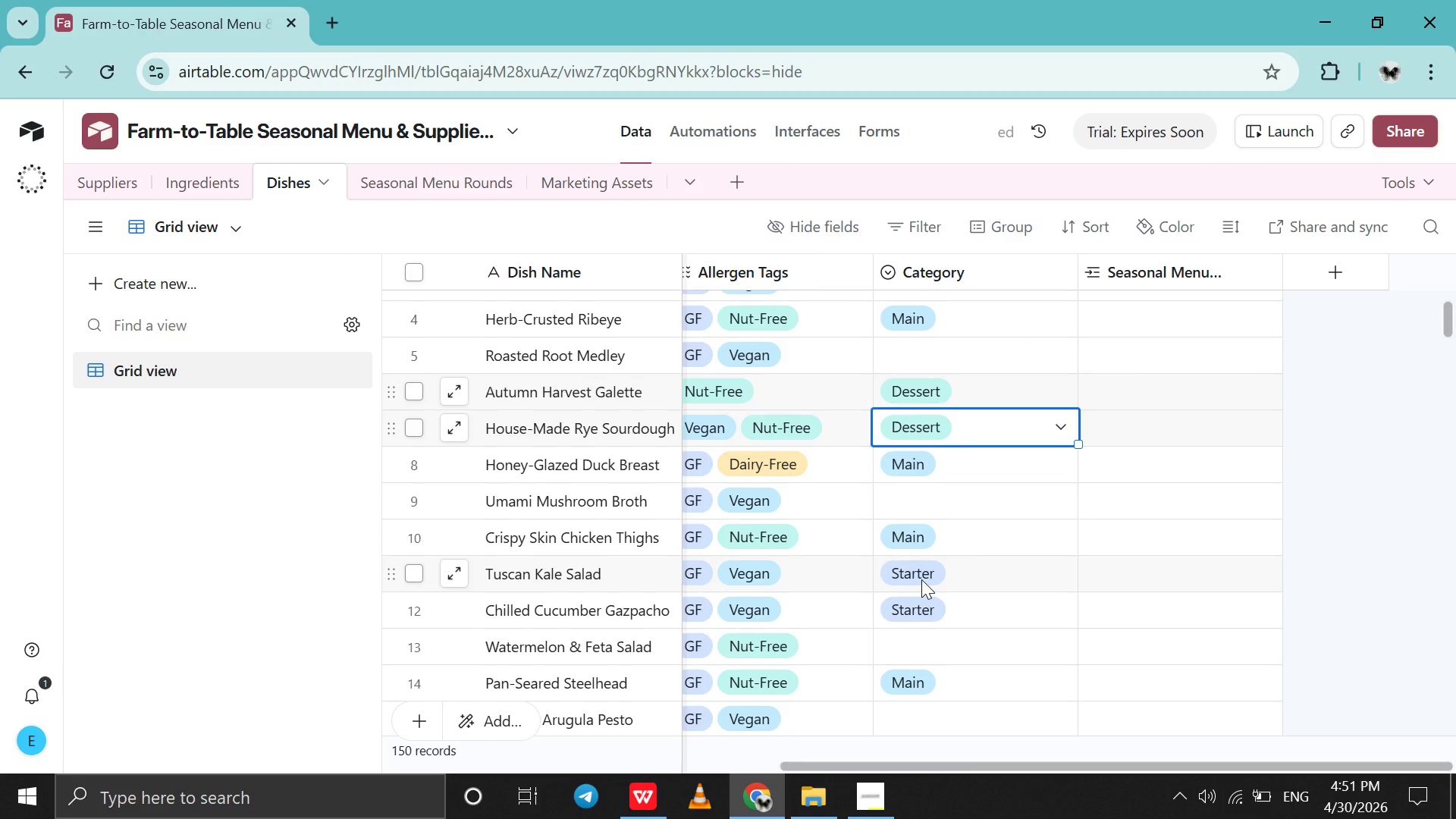 
scroll: coordinate [921, 579], scroll_direction: up, amount: 2.0
 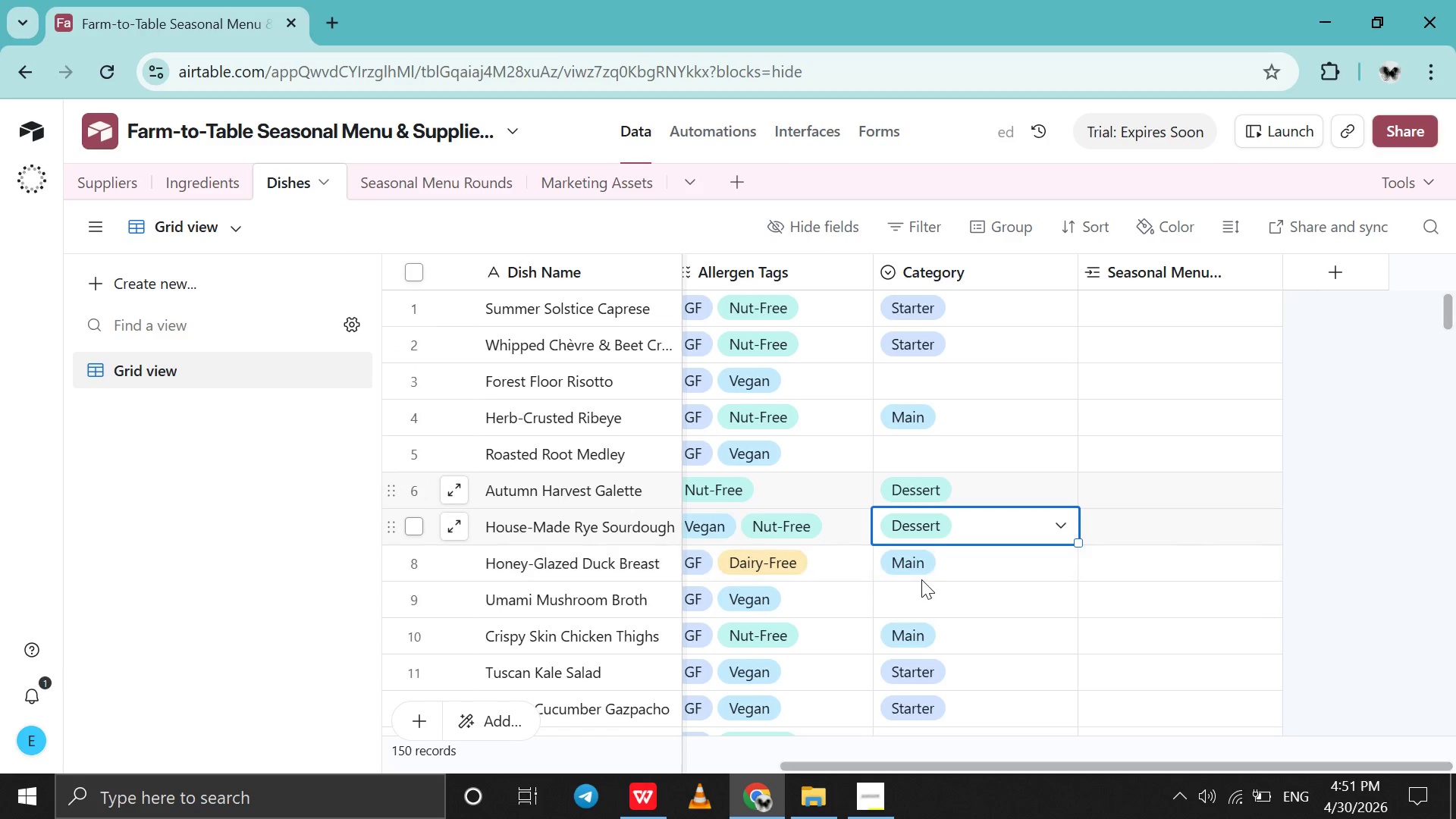 
scroll: coordinate [921, 579], scroll_direction: down, amount: 5.0
 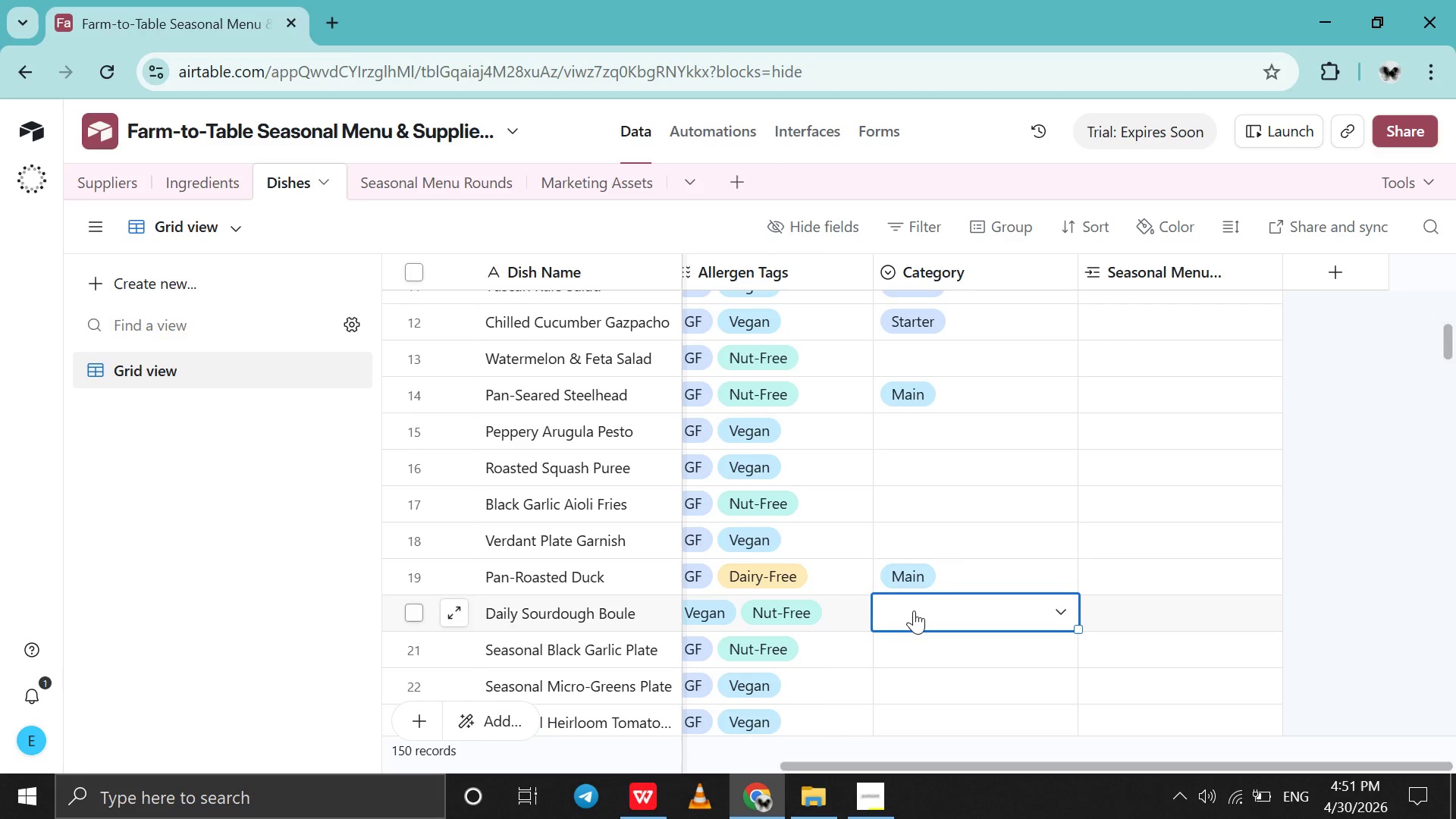 
double_click([914, 610])
 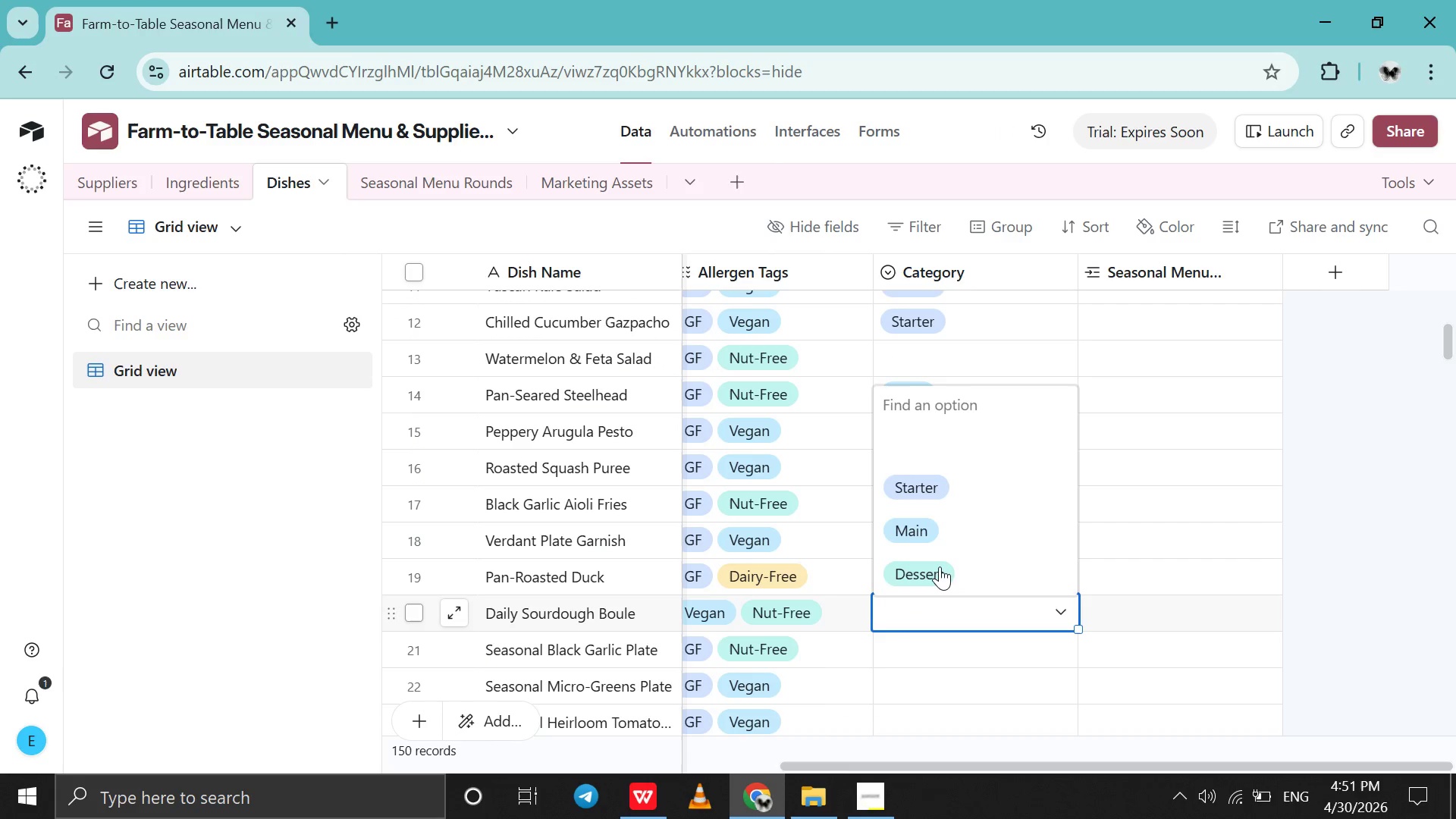 
left_click([940, 566])
 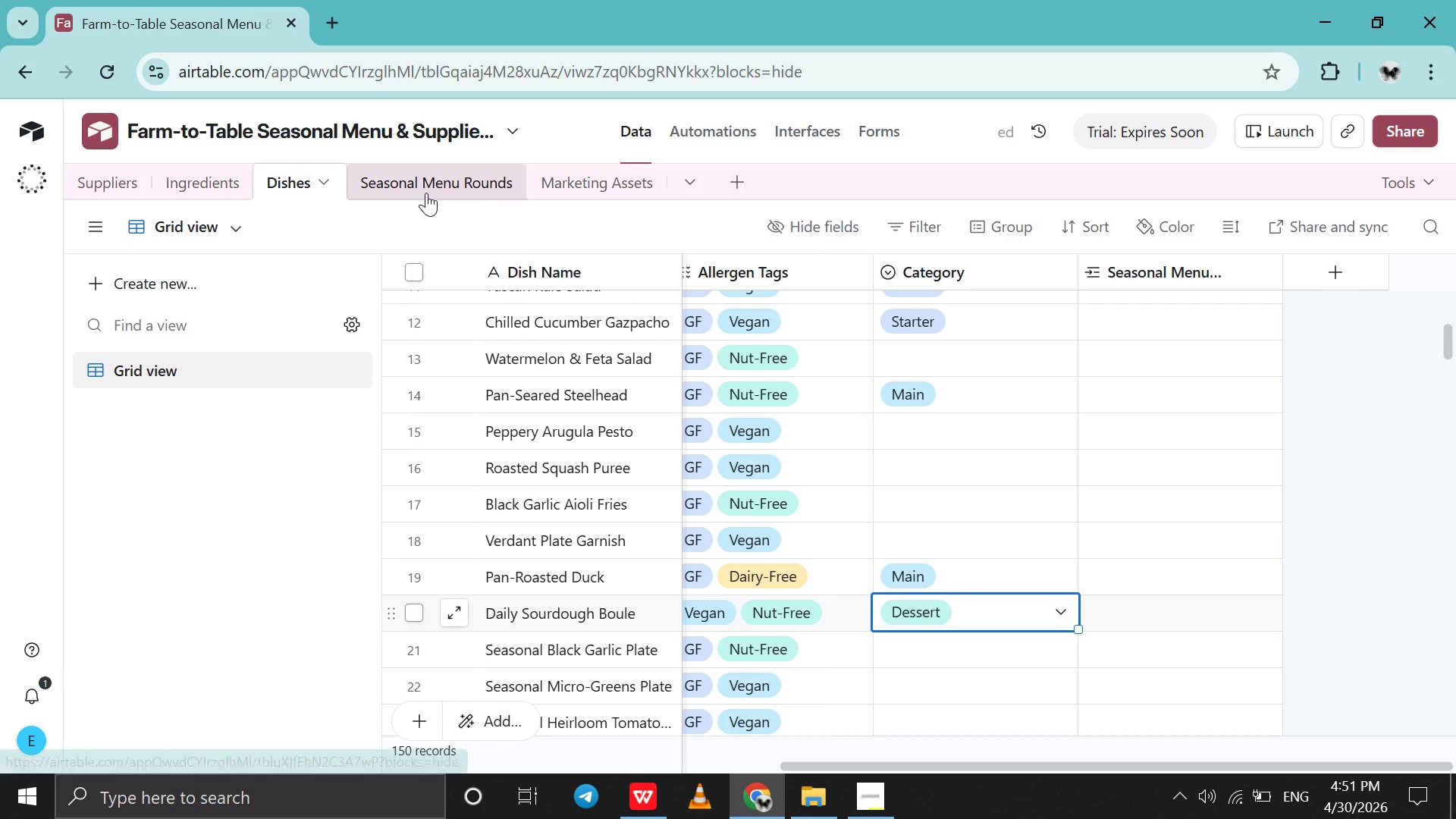 
wait(6.38)
 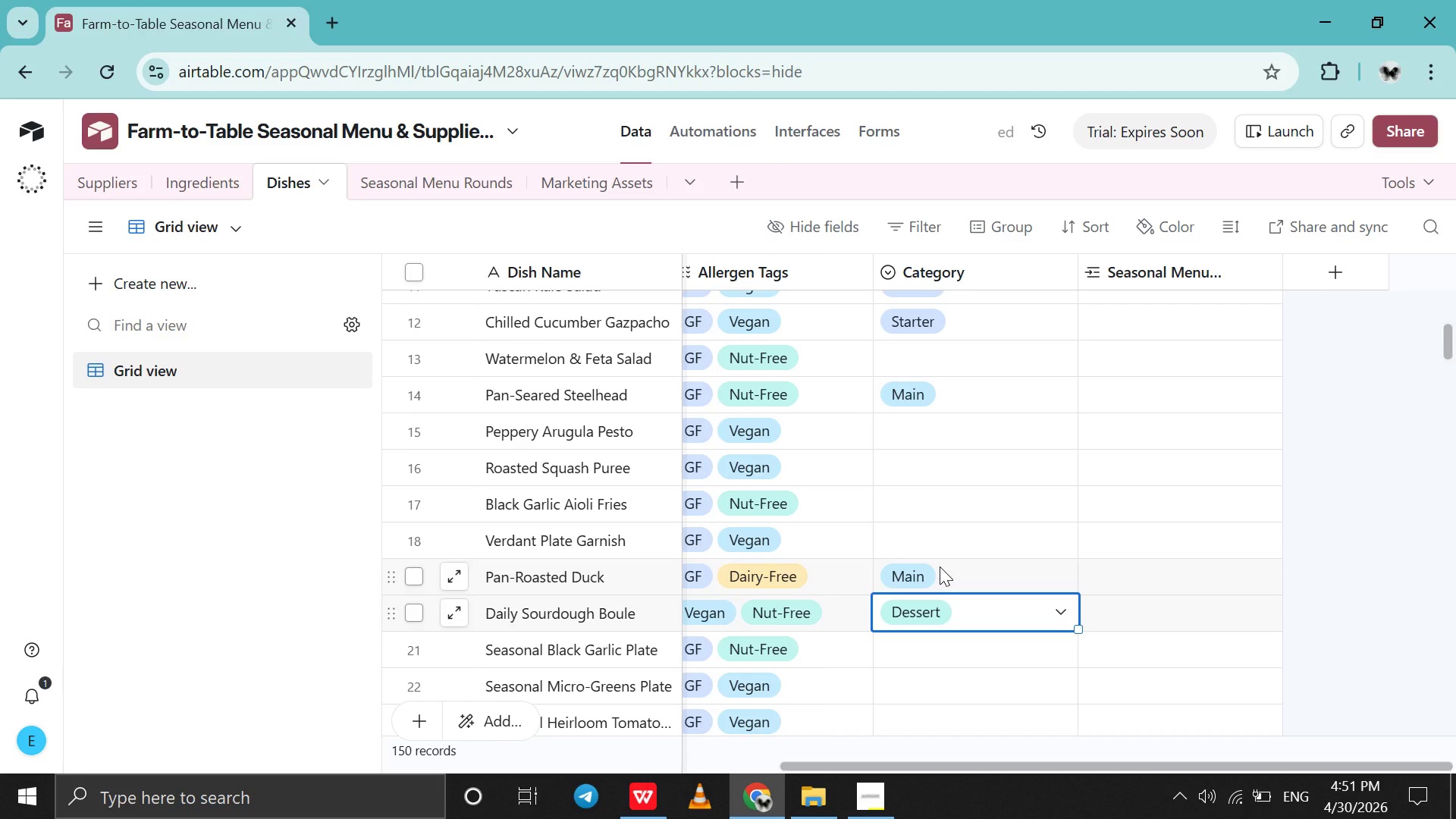 
left_click([418, 164])
 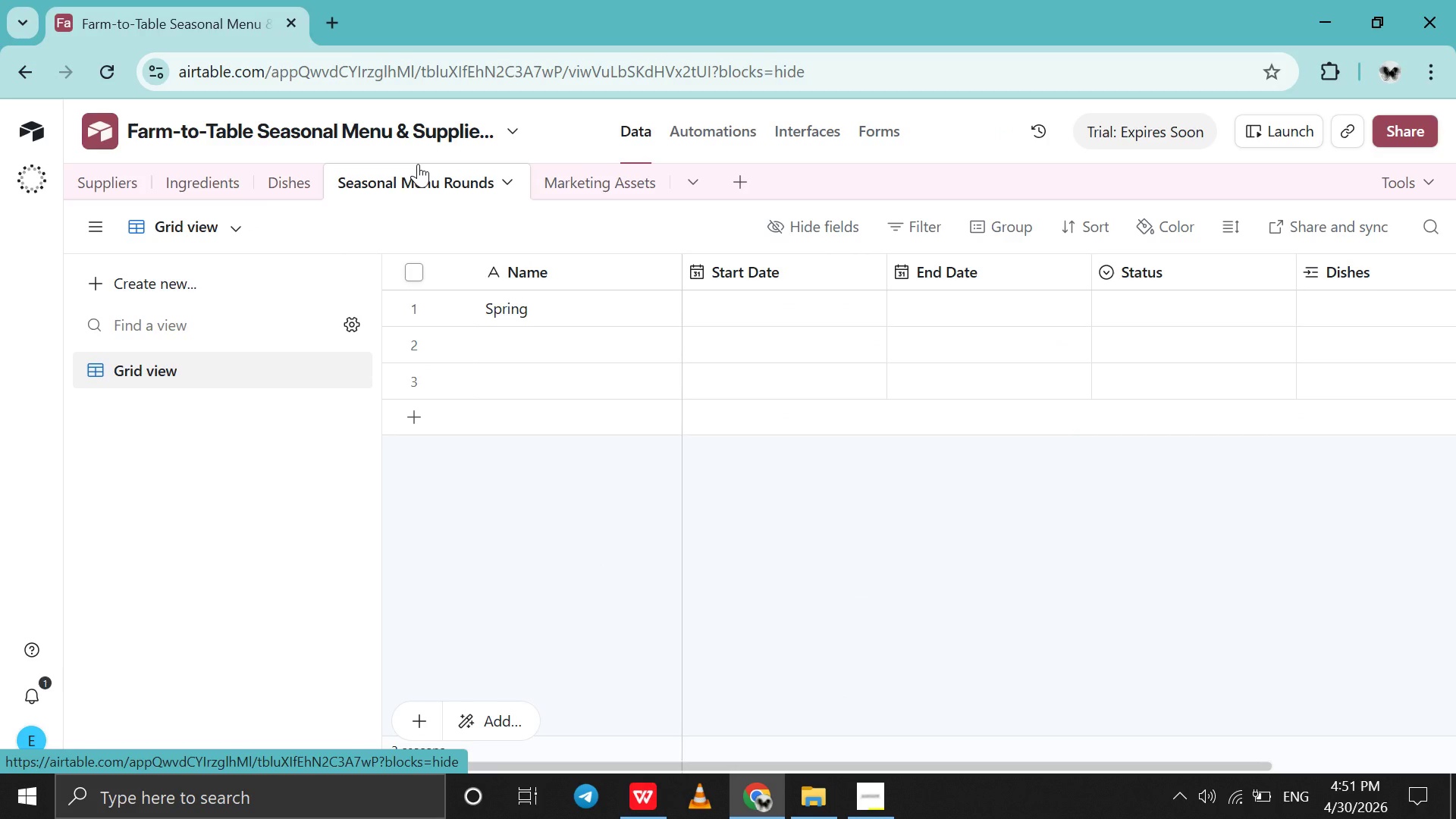 
wait(14.61)
 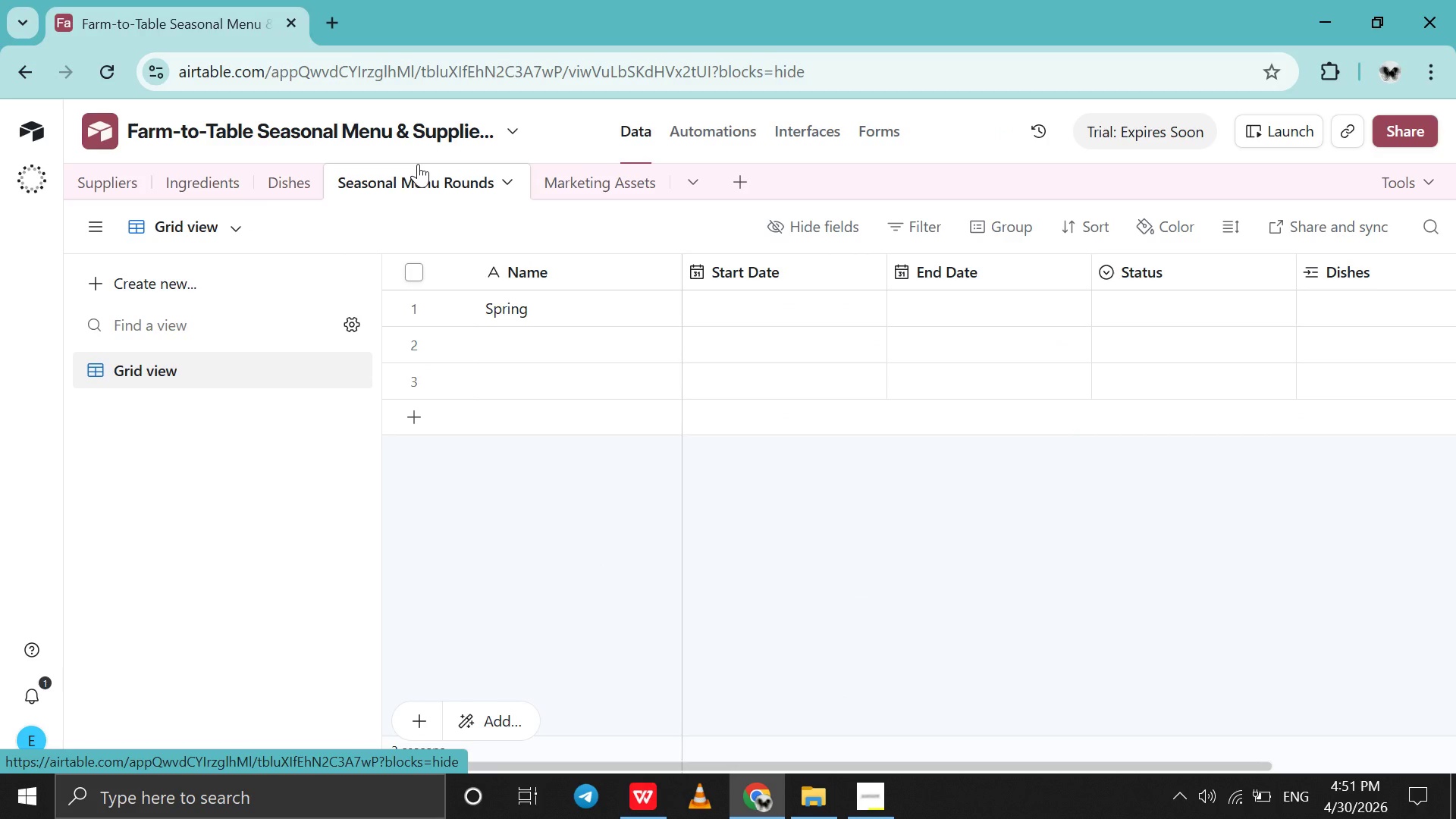 
double_click([491, 321])
 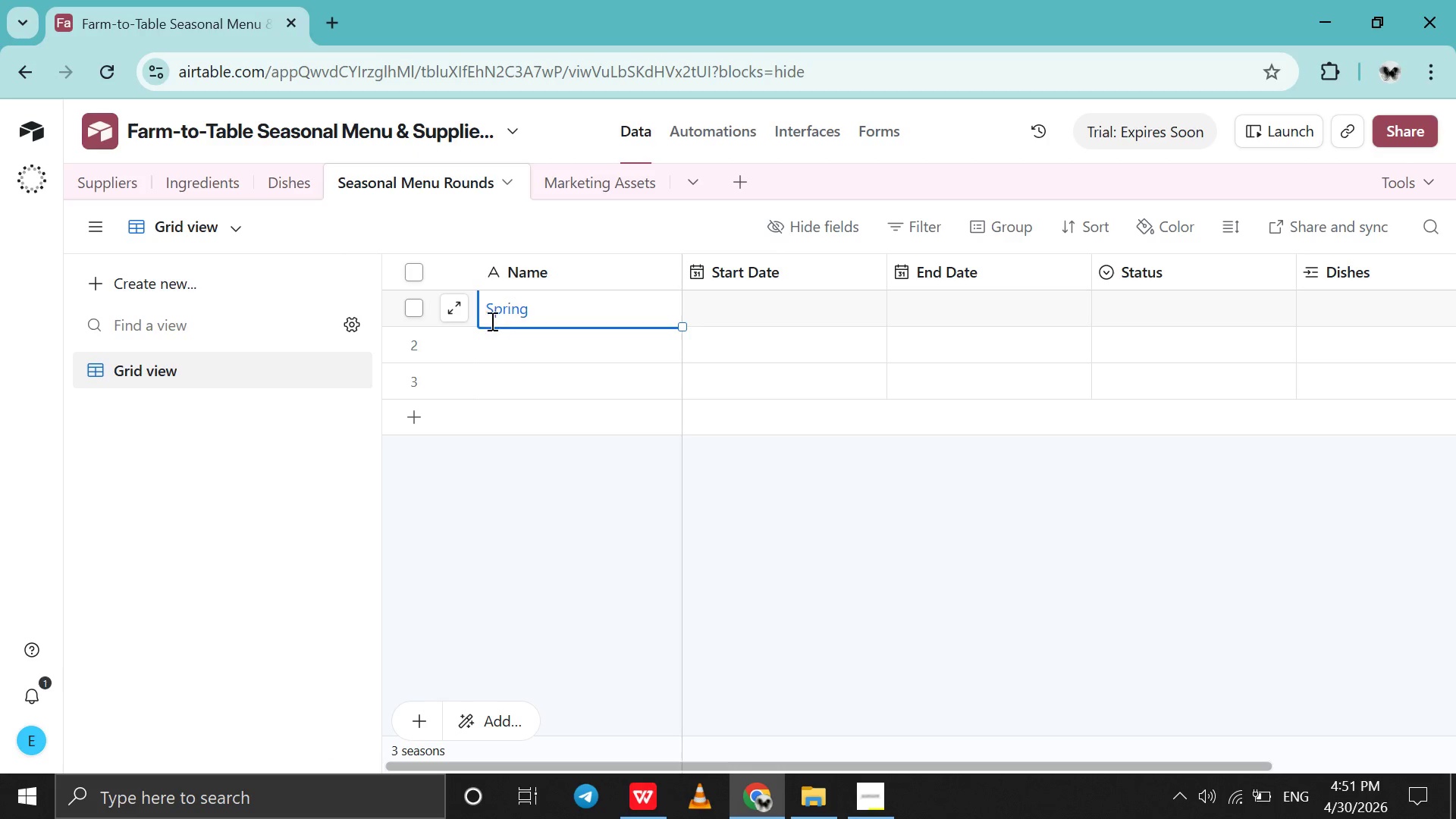 
triple_click([491, 321])
 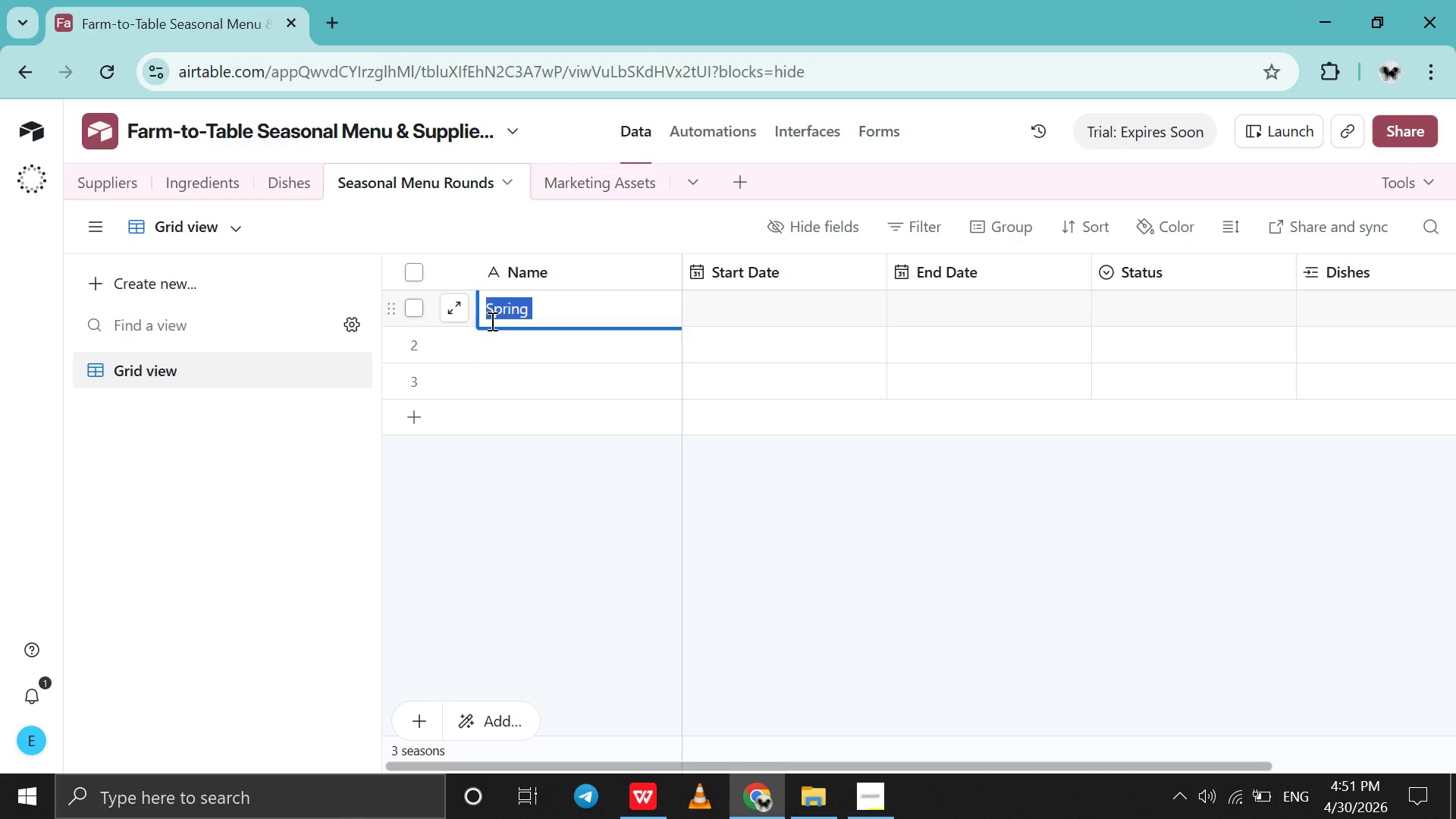 
type(Early Spring )
 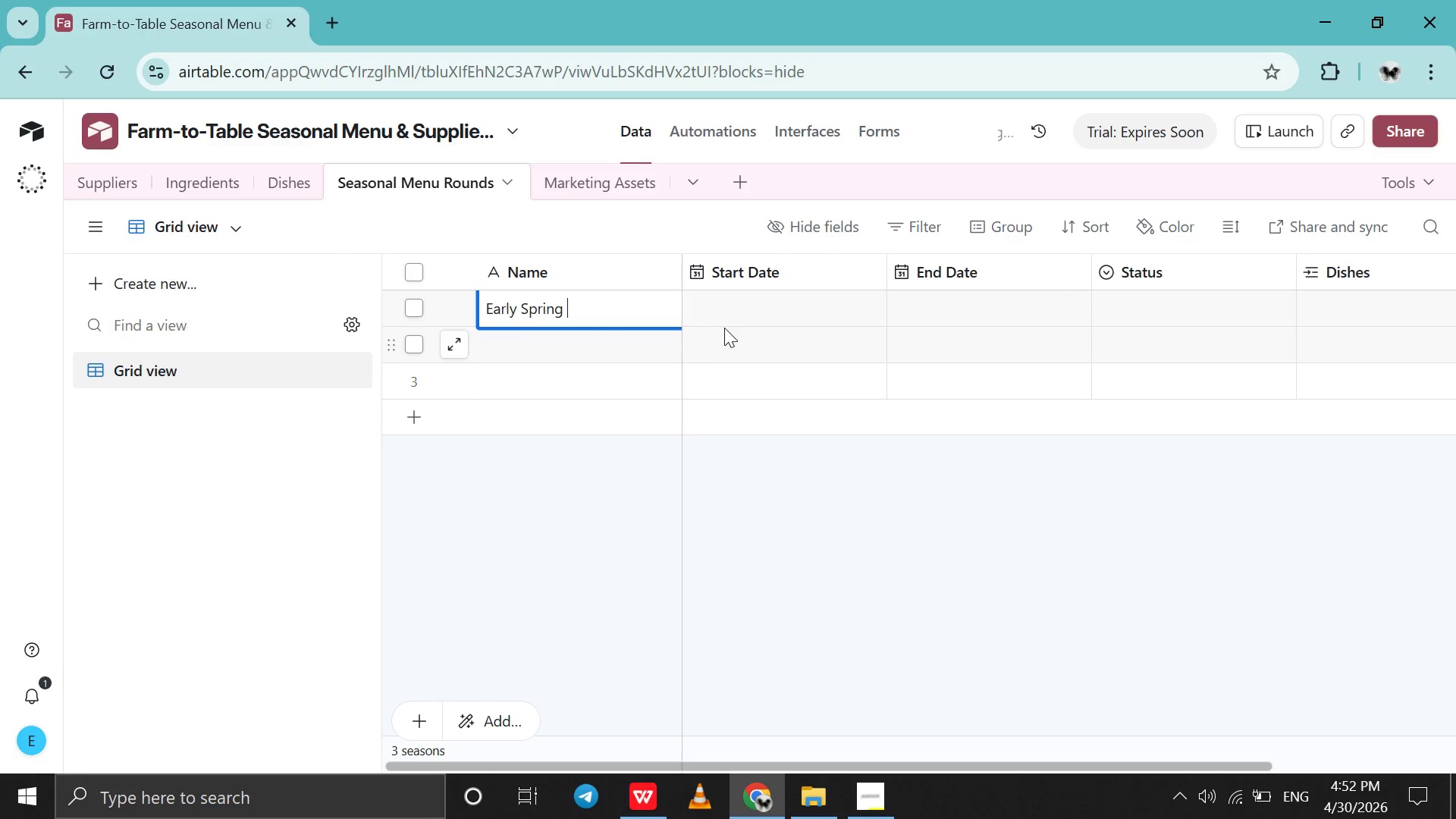 
double_click([724, 315])
 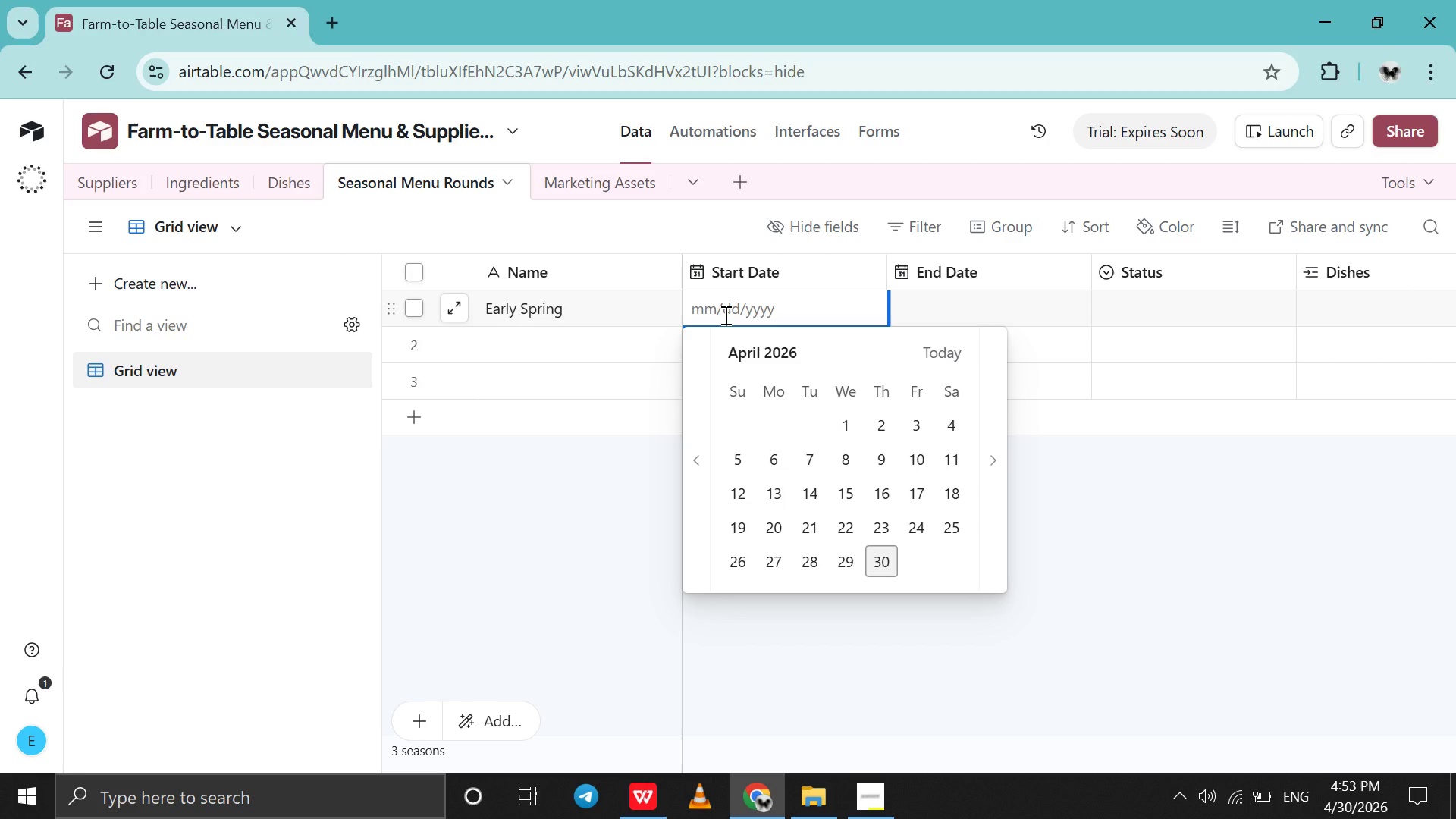 
wait(76.95)
 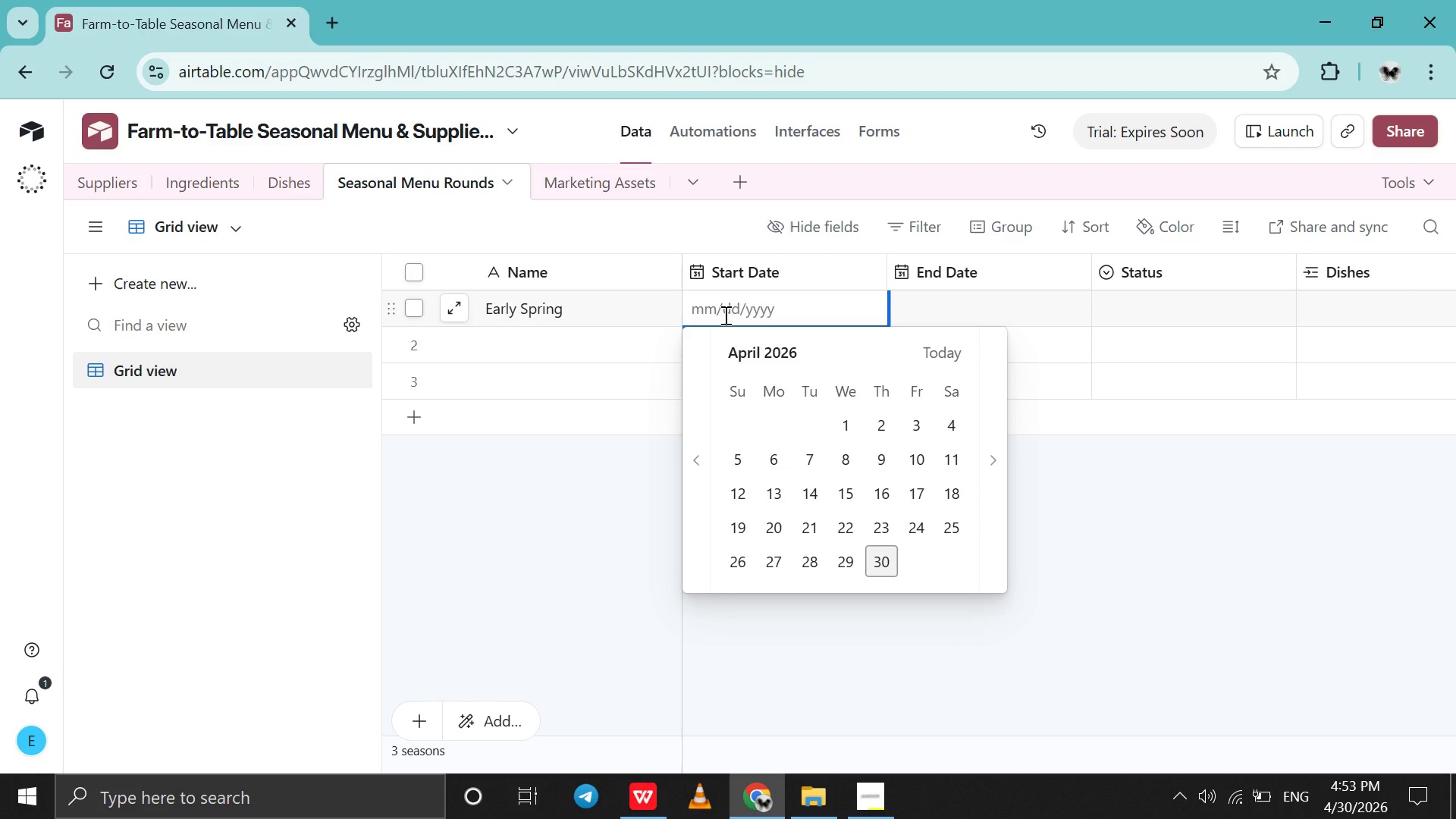 
double_click([601, 318])
 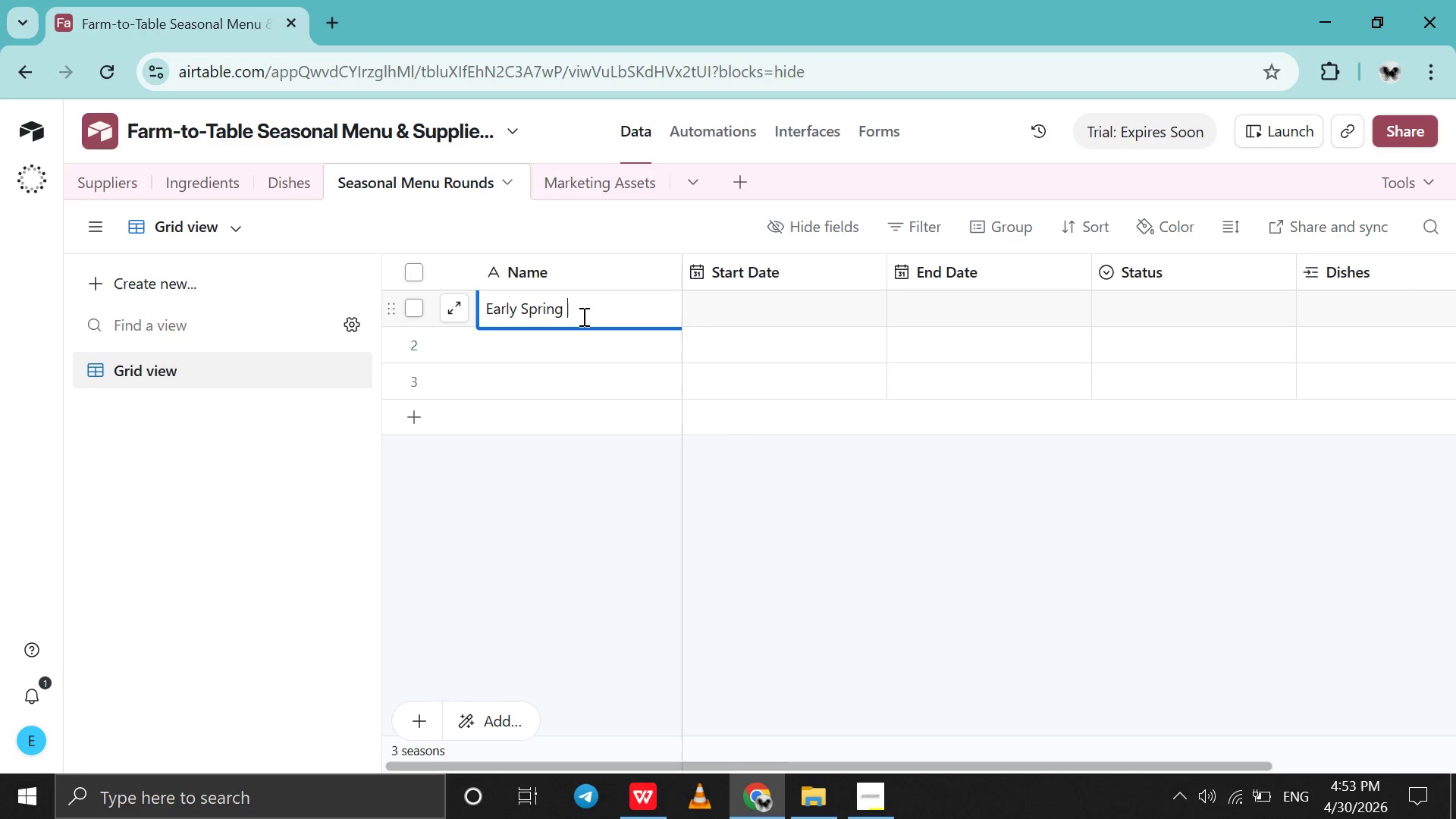 
type(2026)
 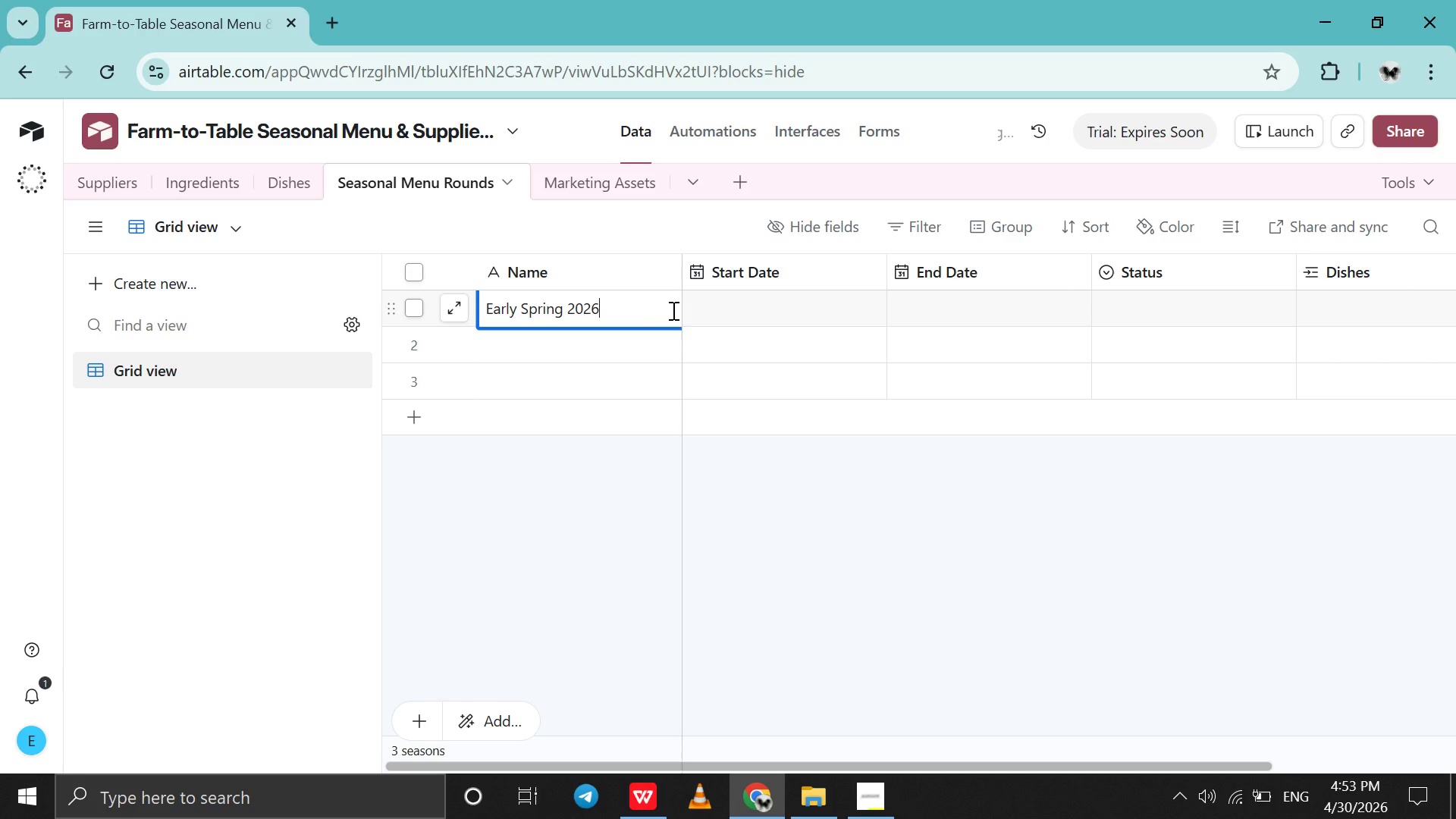 
double_click([737, 323])
 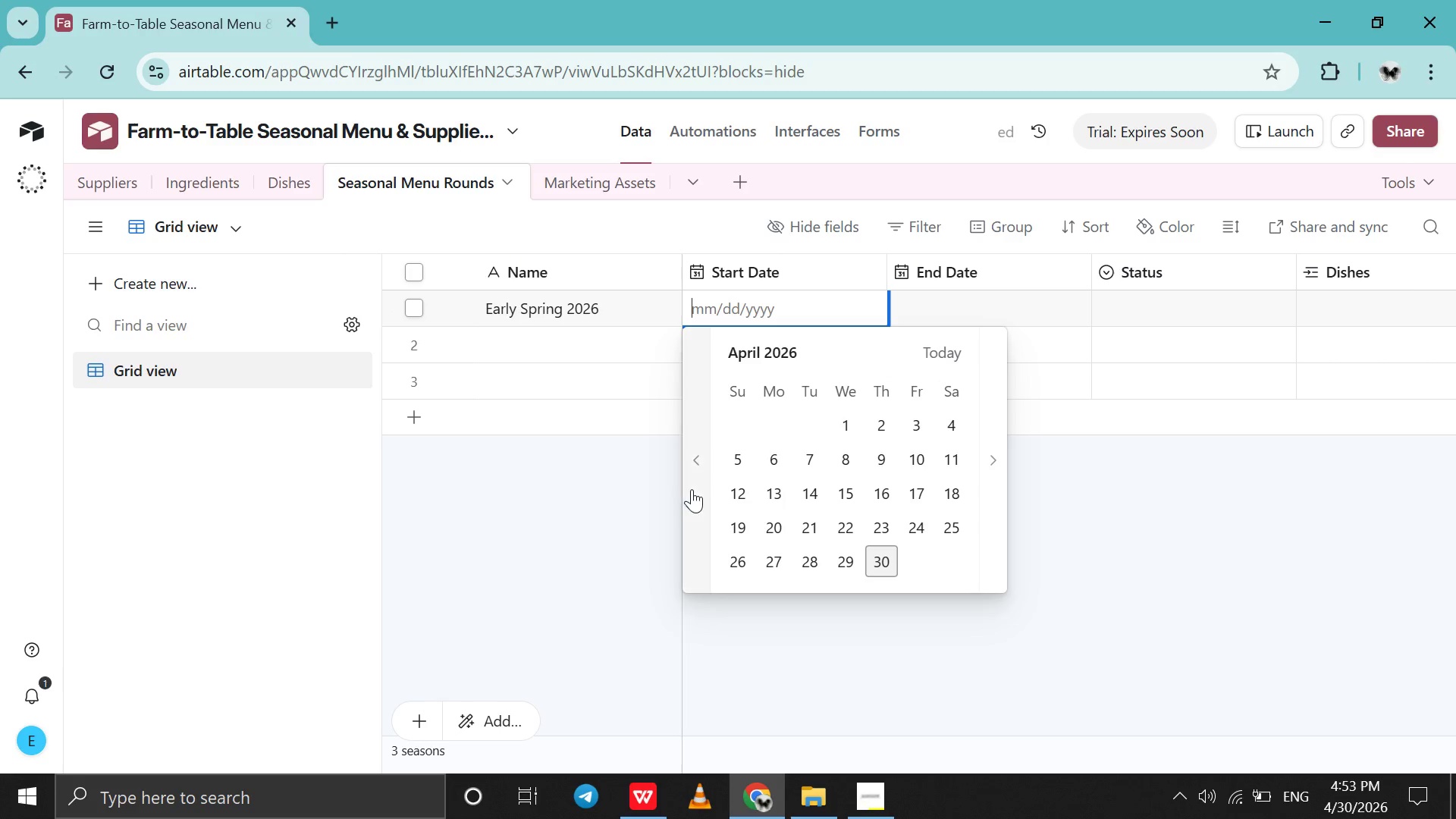 
left_click([694, 489])
 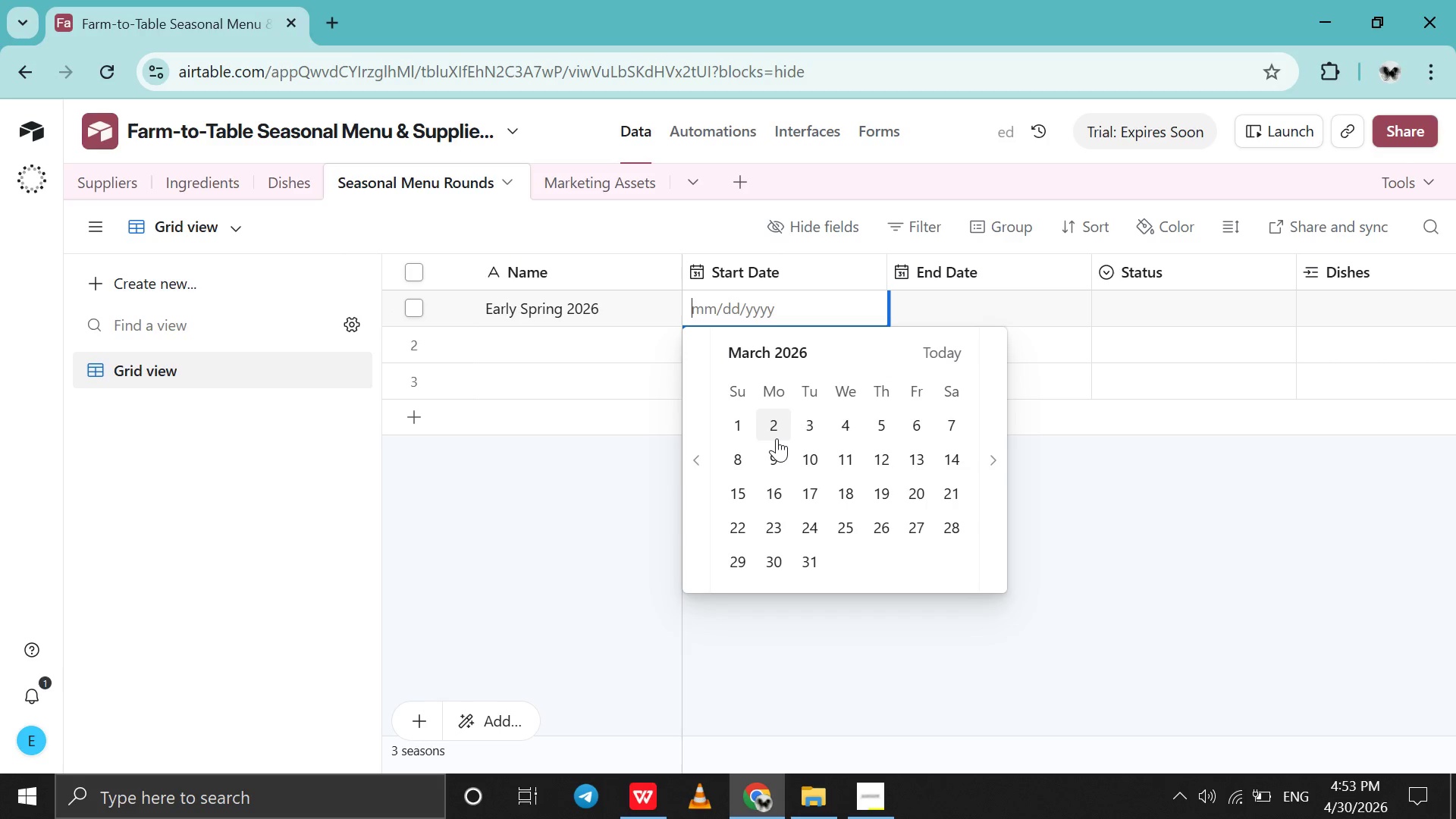 
left_click([777, 438])
 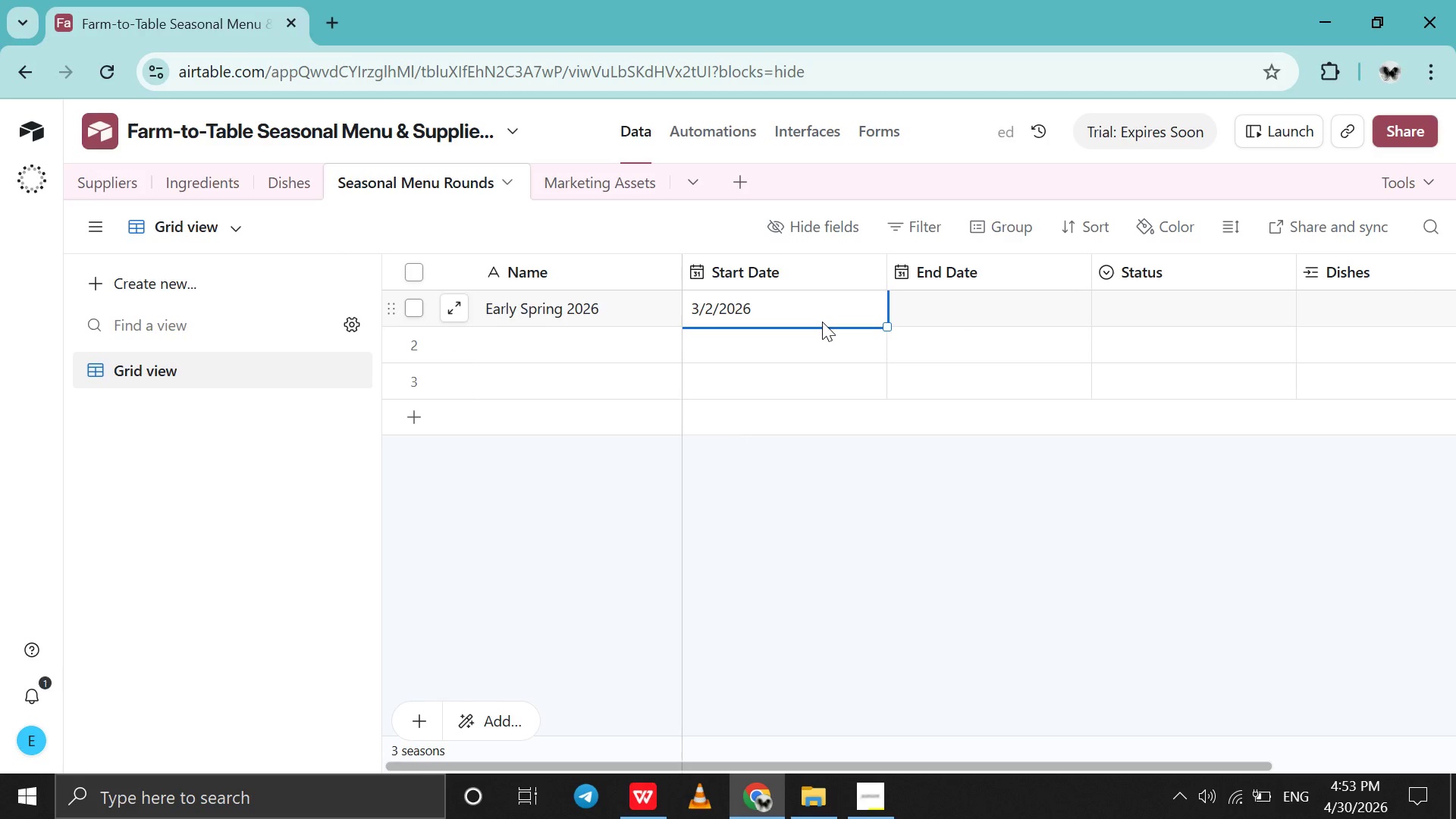 
double_click([807, 315])
 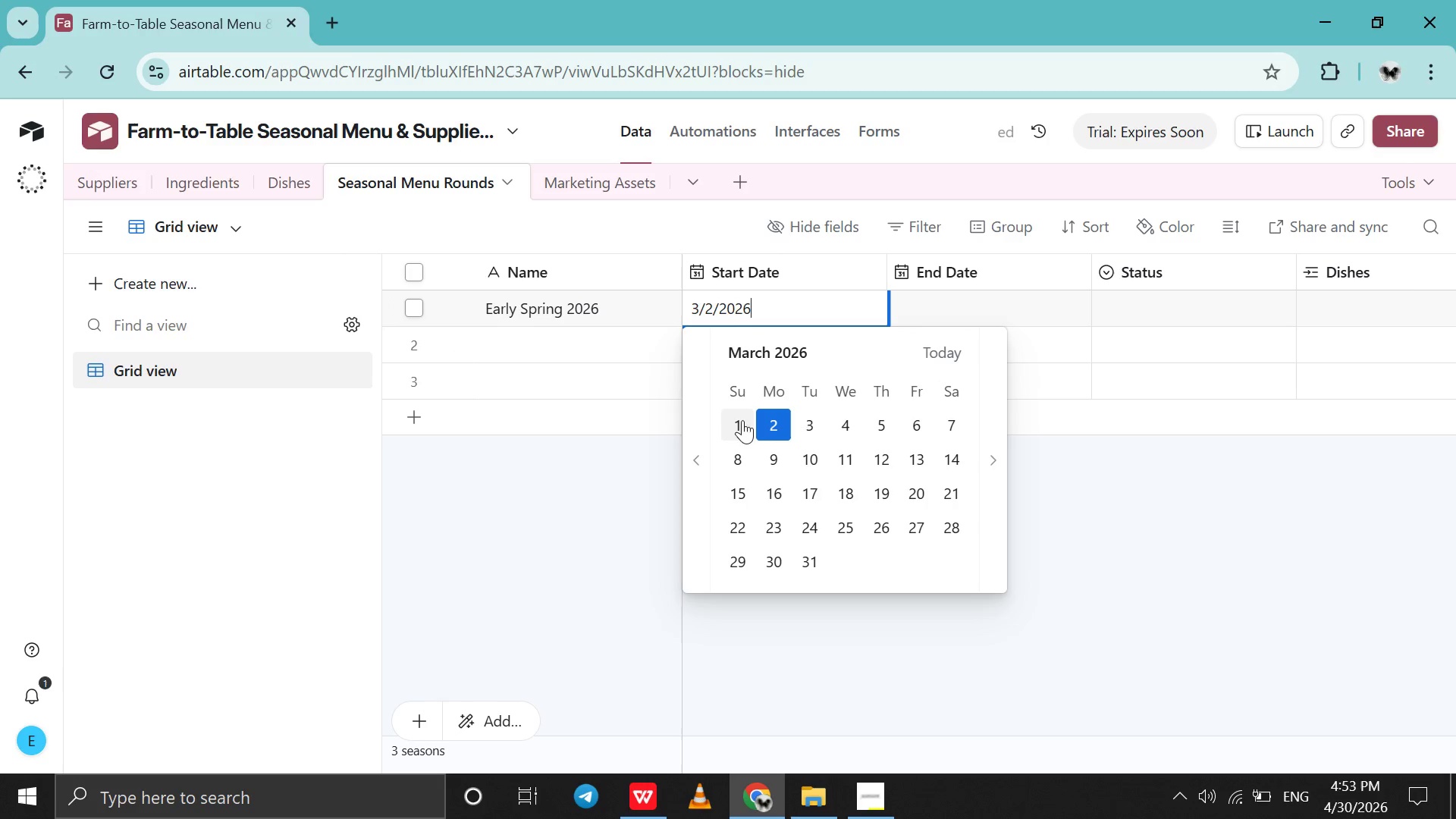 
left_click([744, 416])
 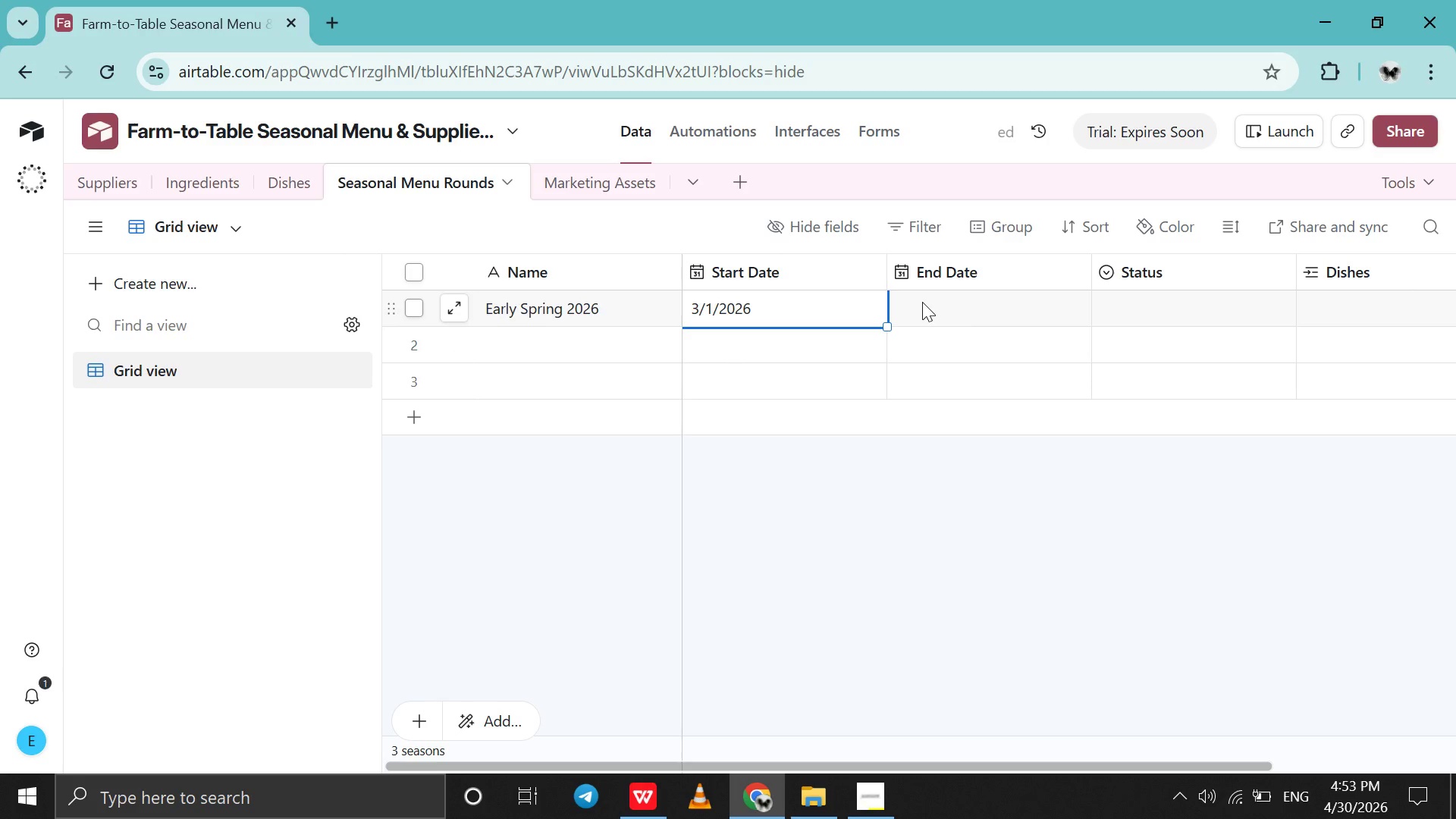 
double_click([922, 302])
 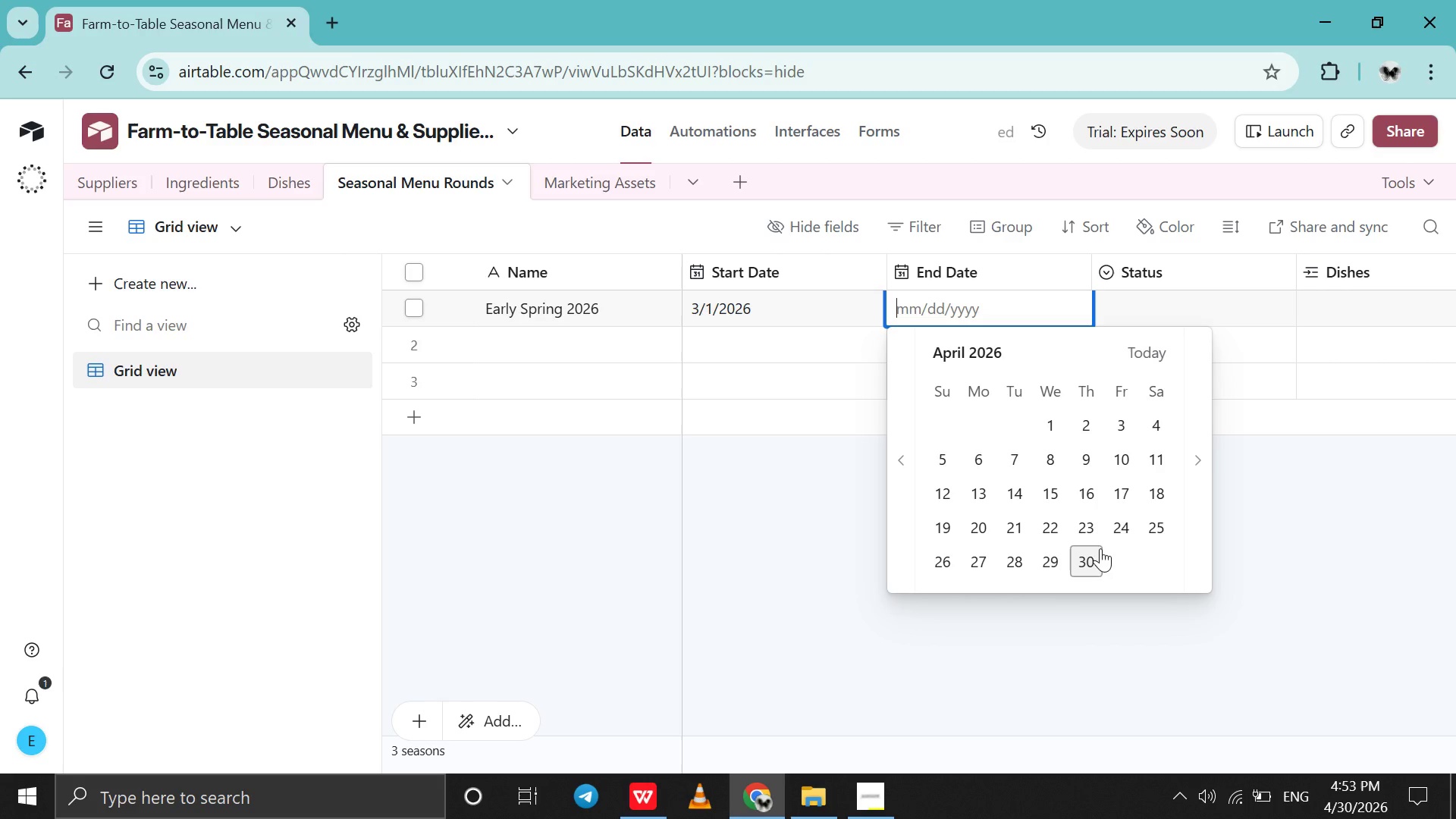 
left_click([1089, 554])
 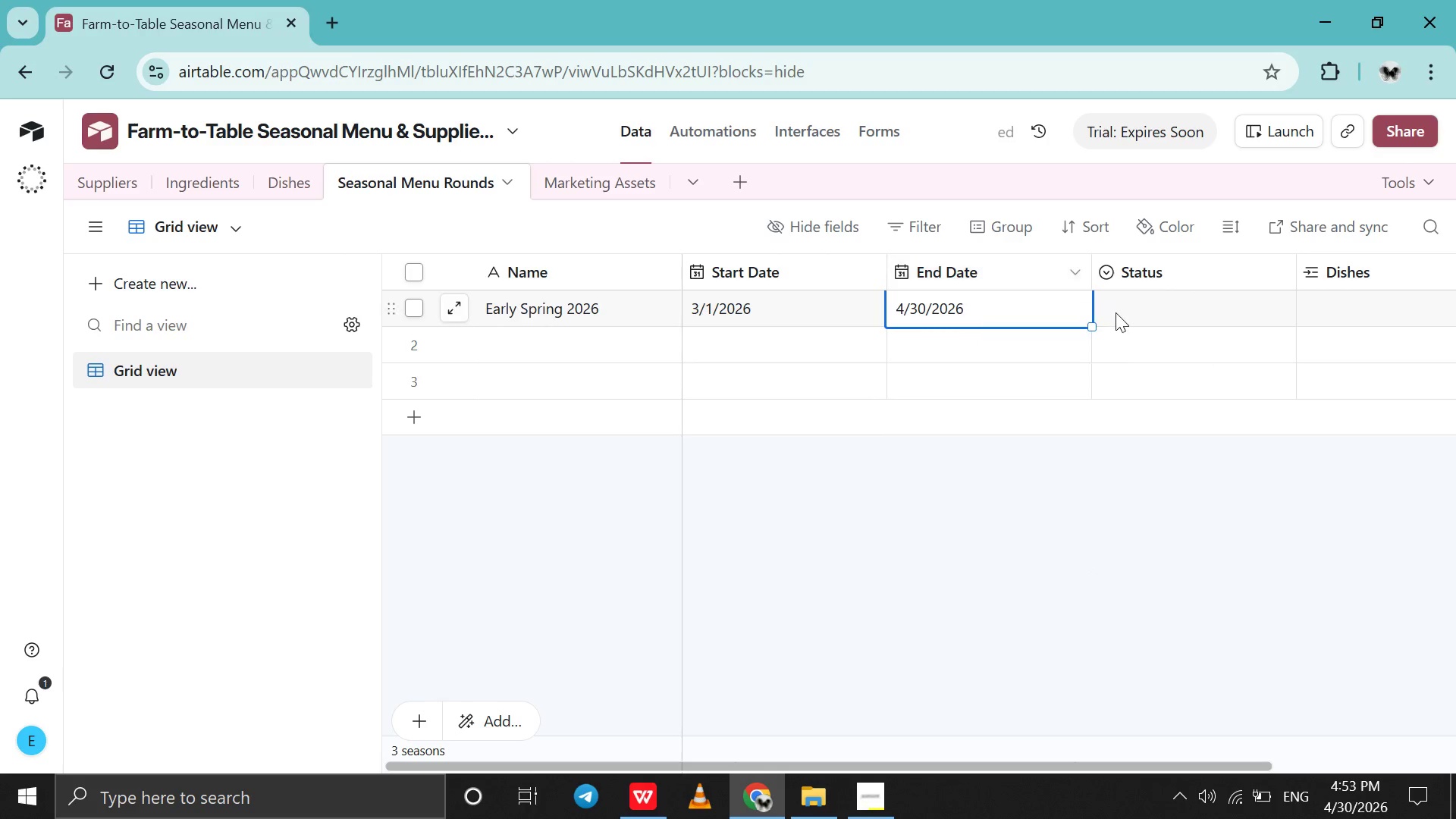 
double_click([1124, 312])
 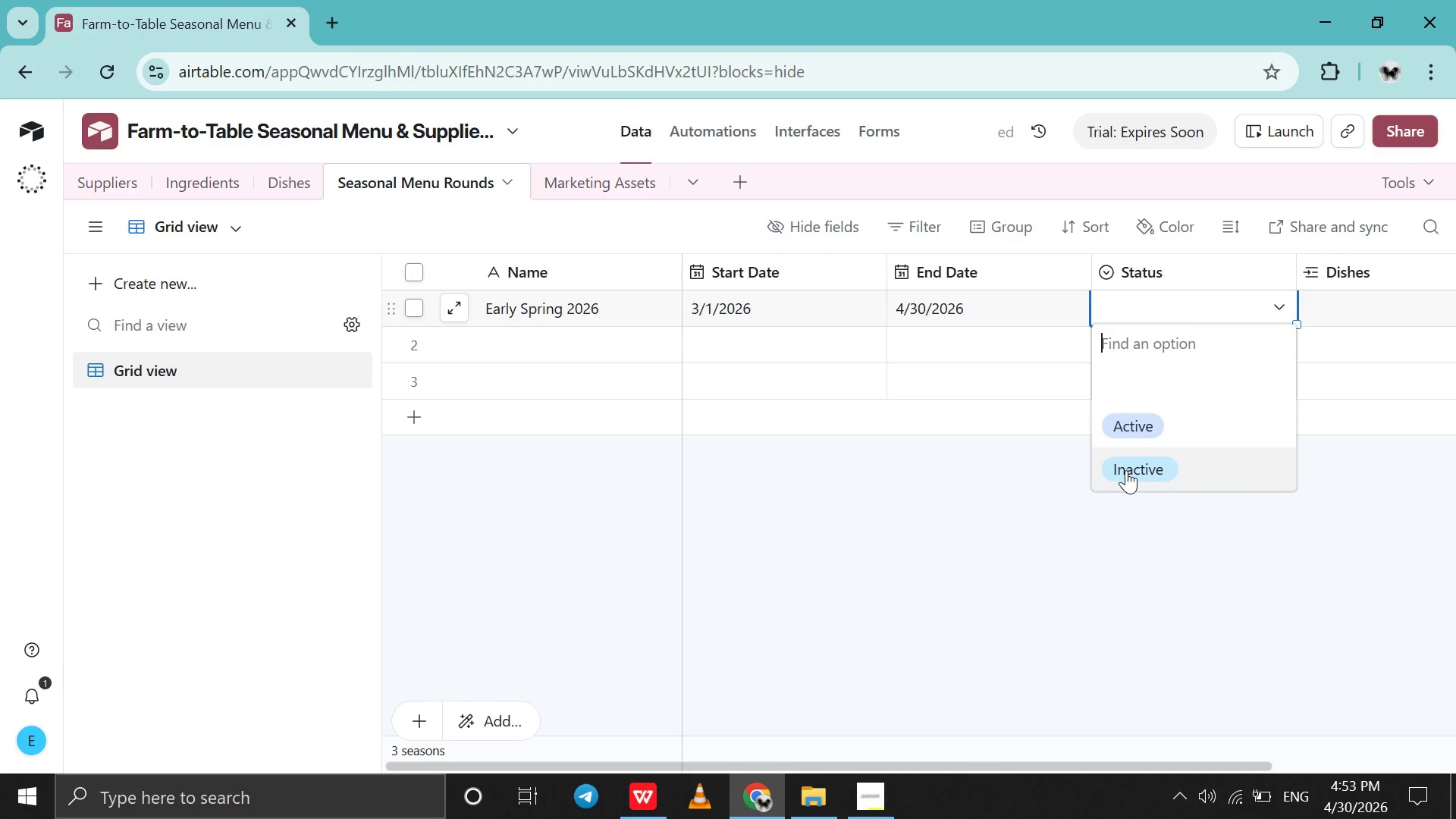 
left_click([1126, 470])
 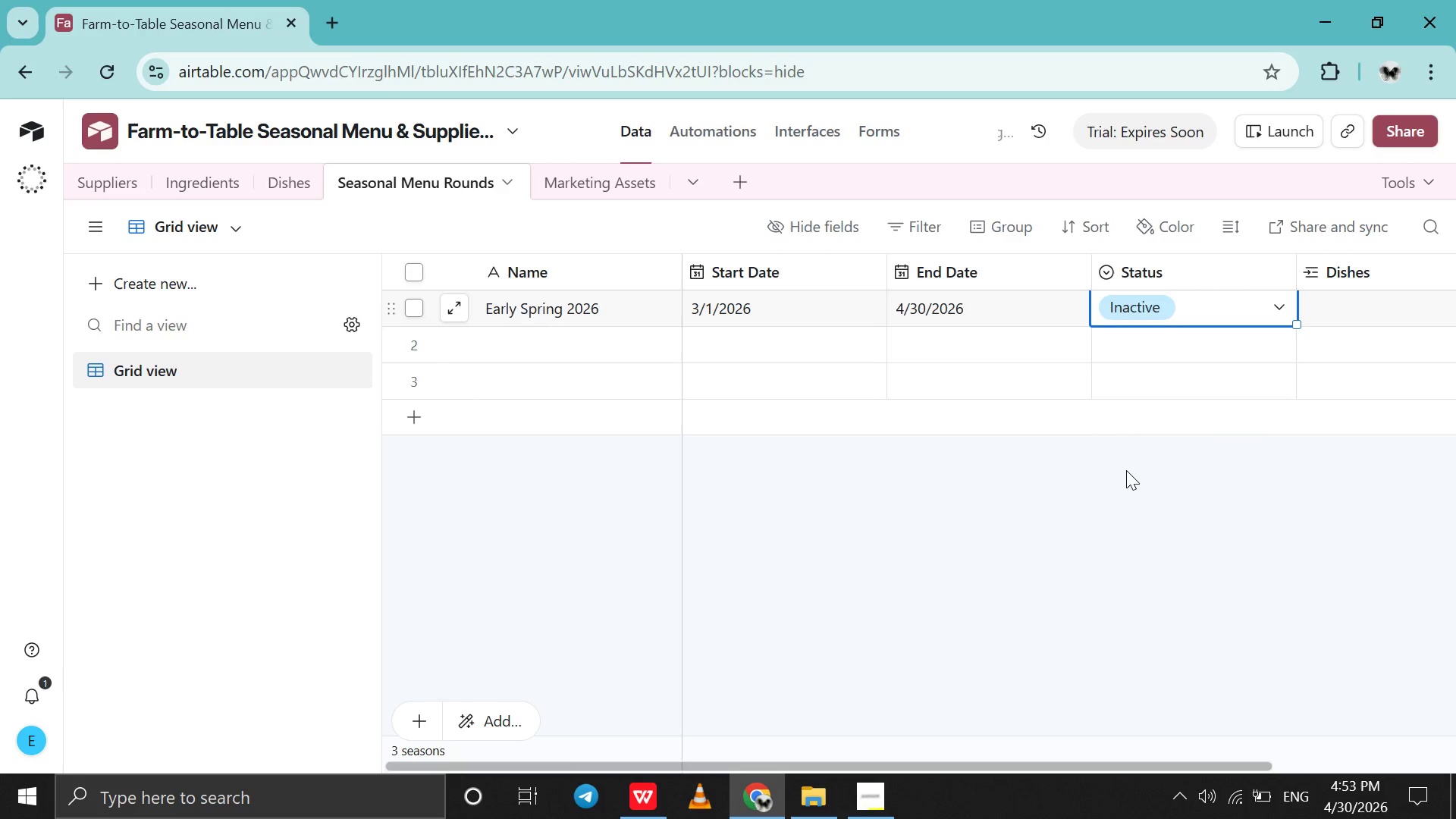 
scroll: coordinate [1126, 470], scroll_direction: down, amount: 3.0
 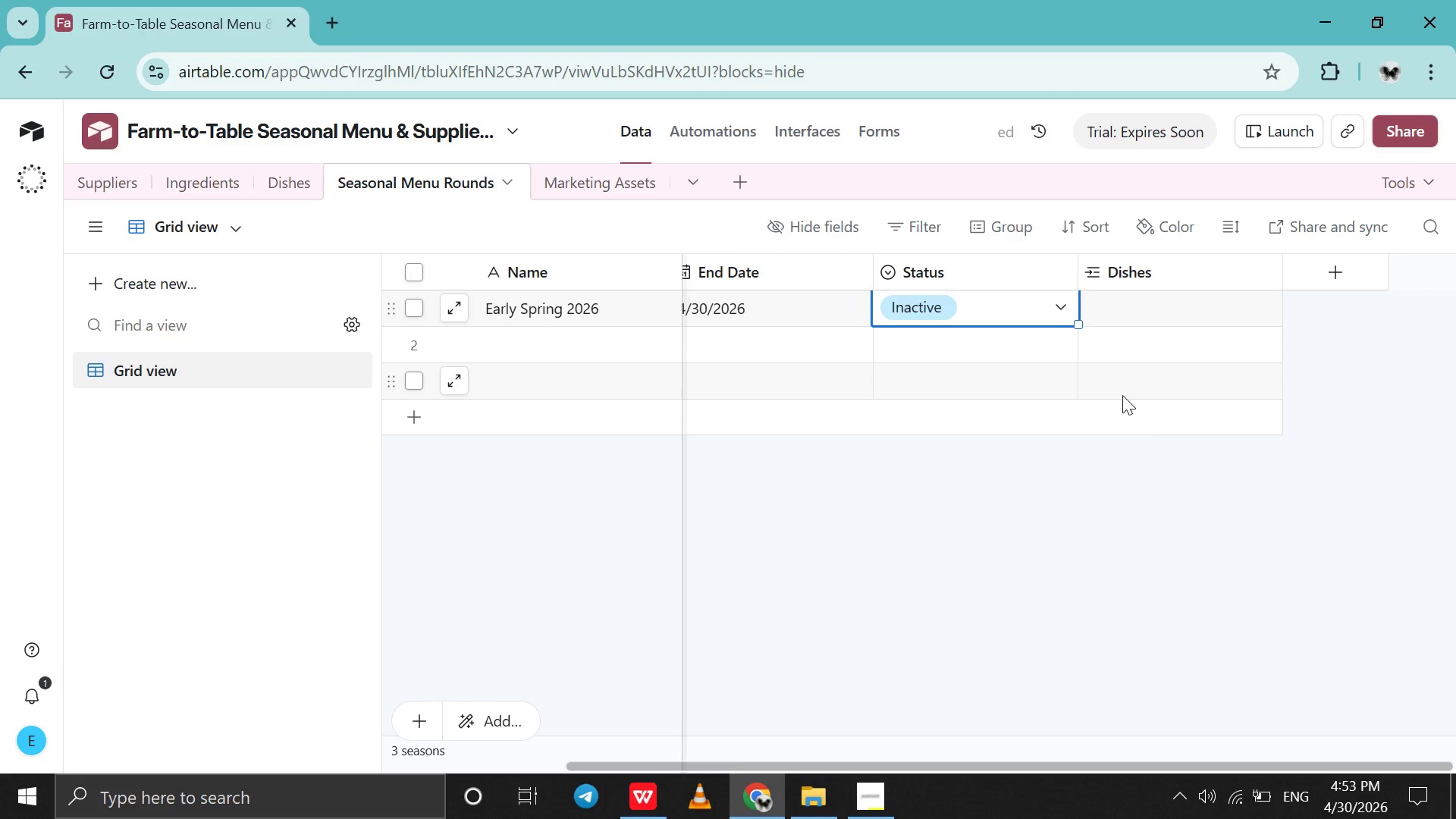 
left_click([1089, 307])
 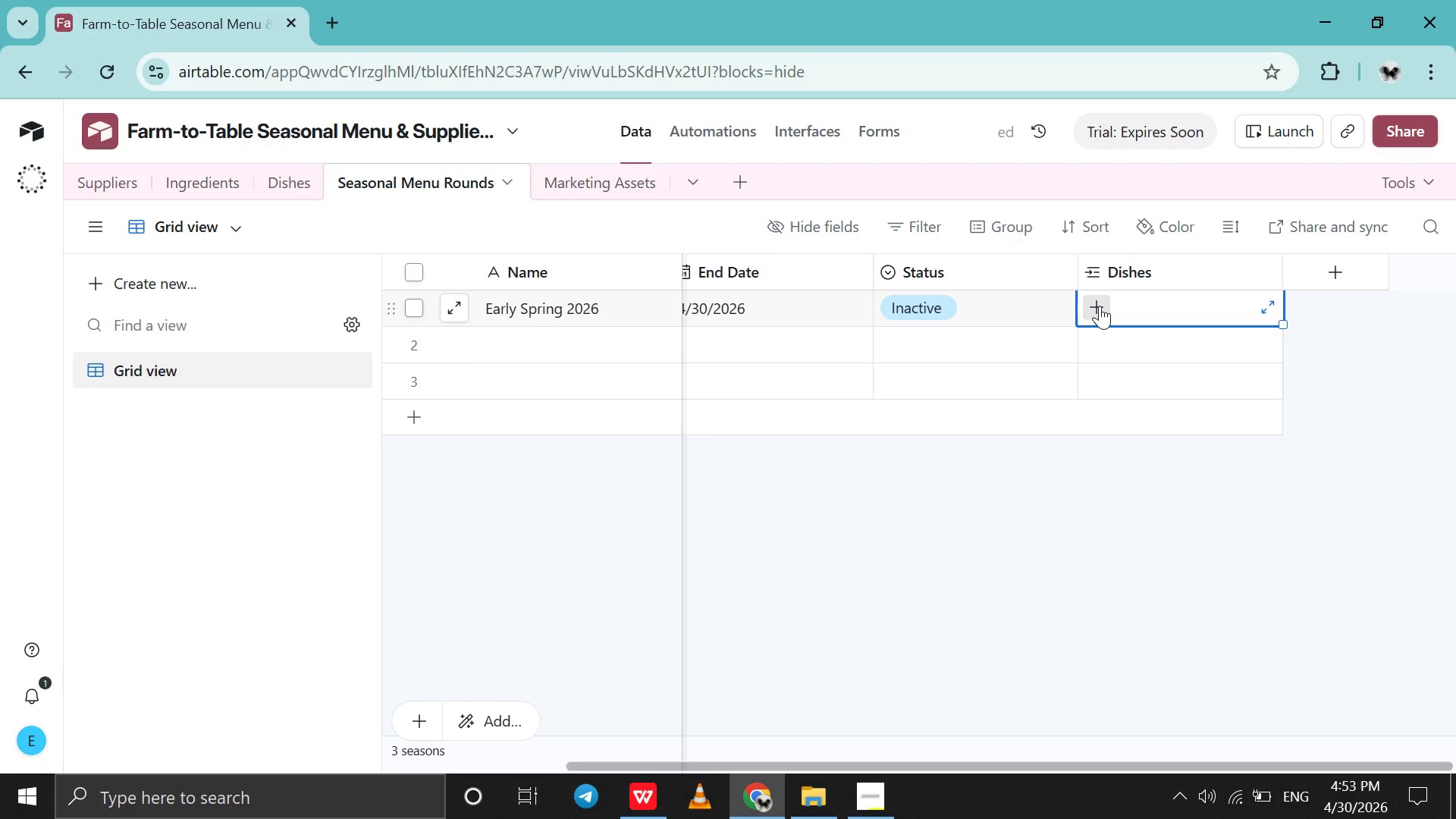 
left_click([1100, 306])
 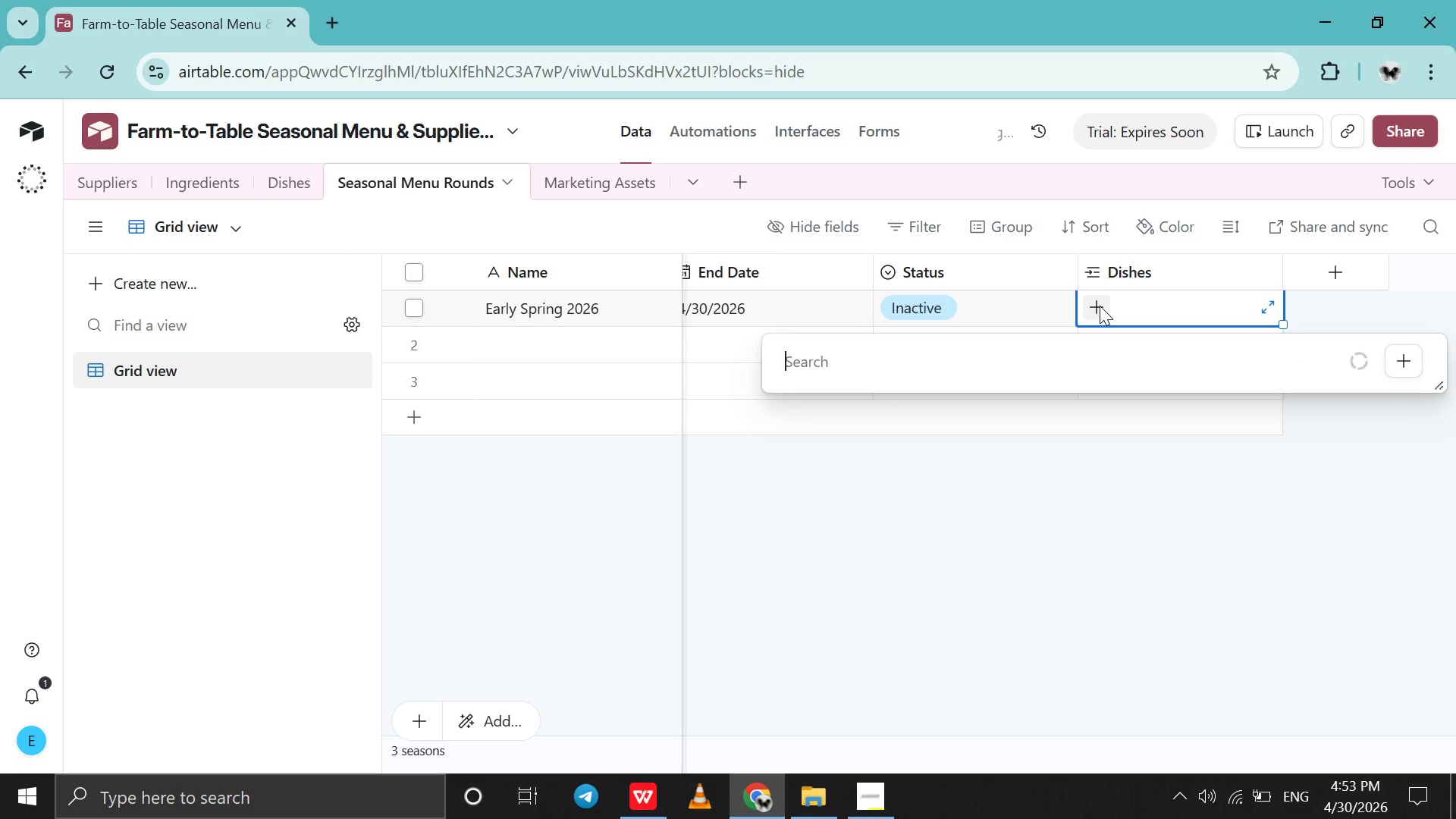 
type(pep)
 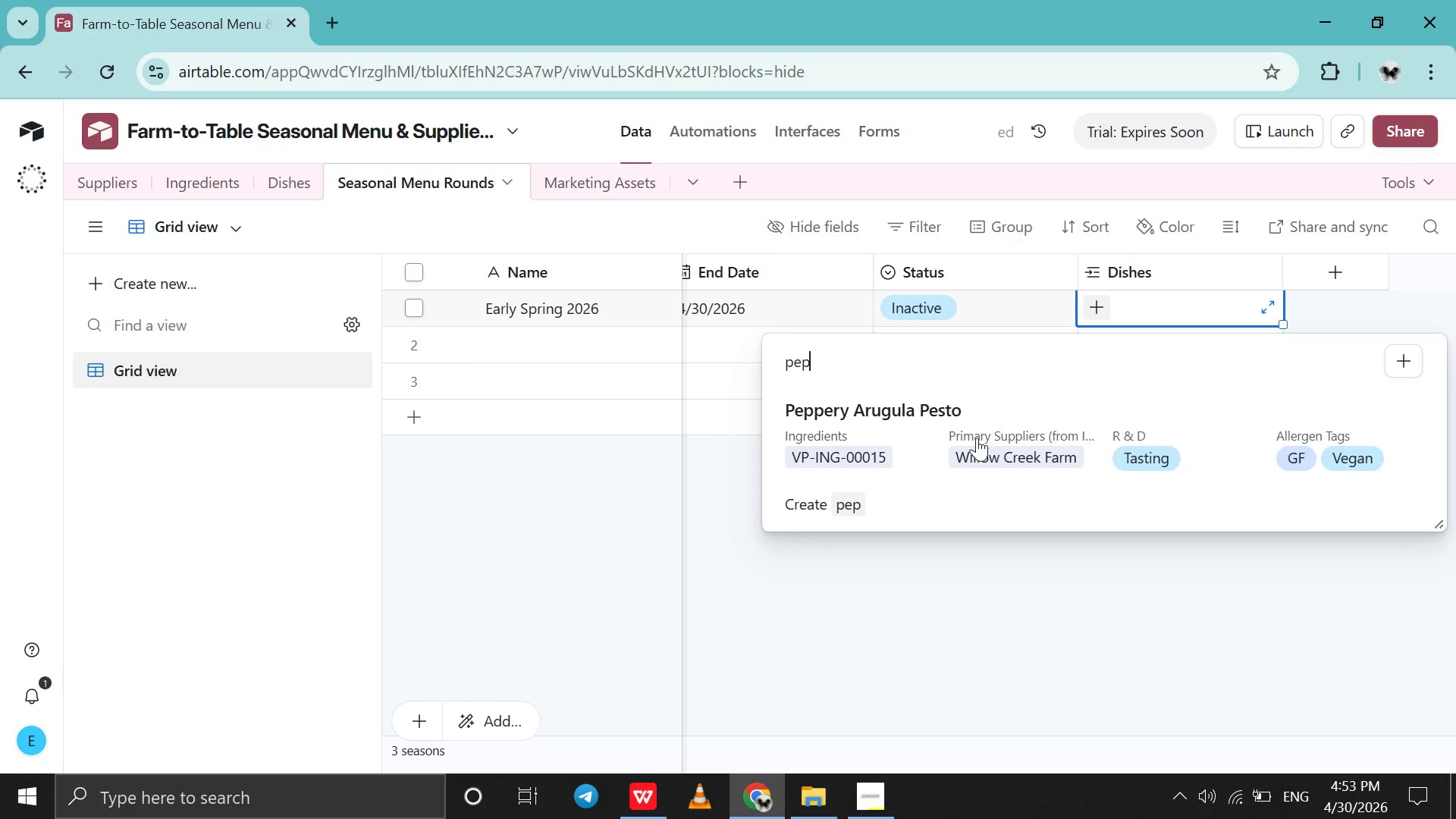 
left_click([977, 438])
 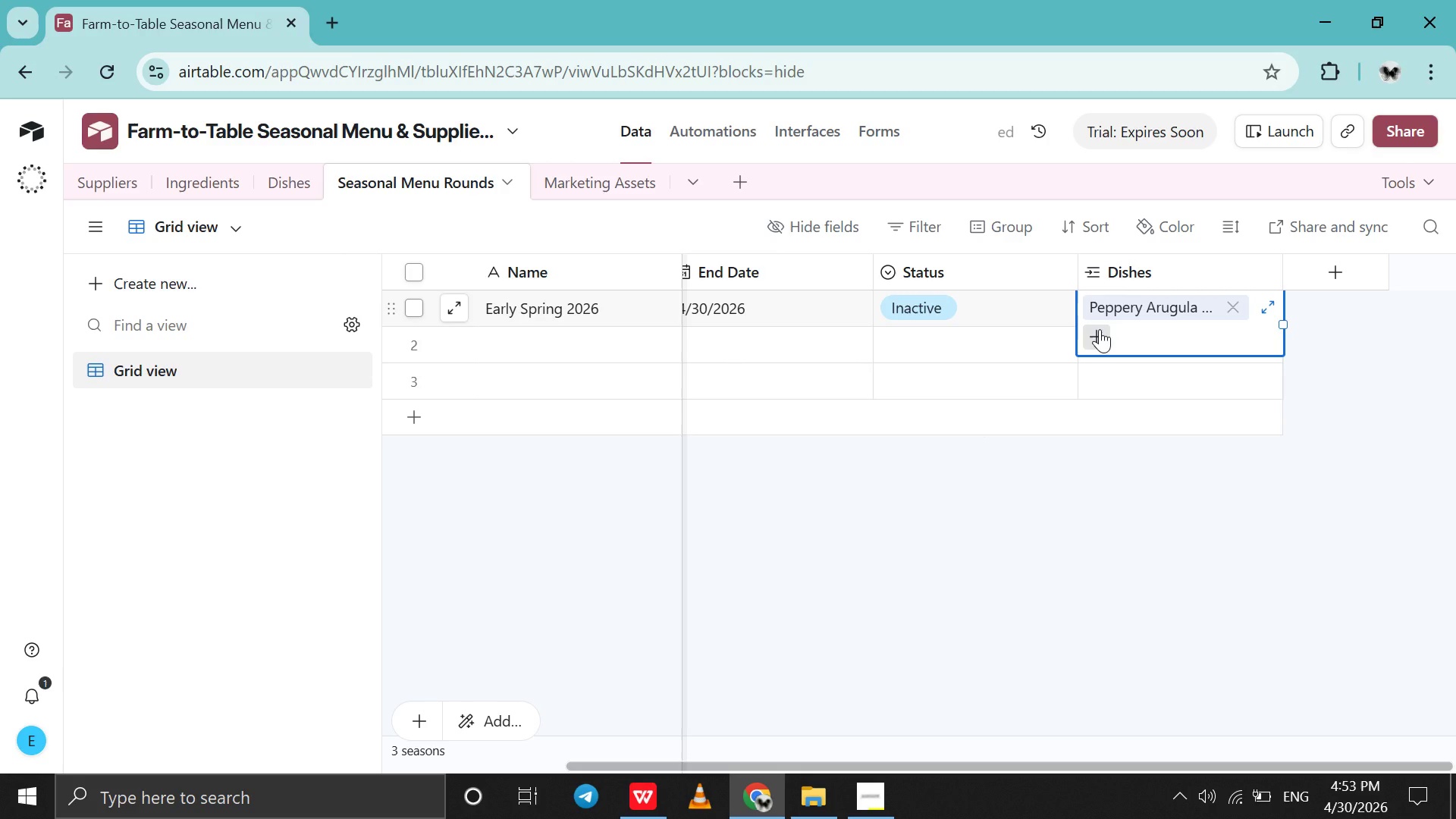 
left_click([1100, 329])
 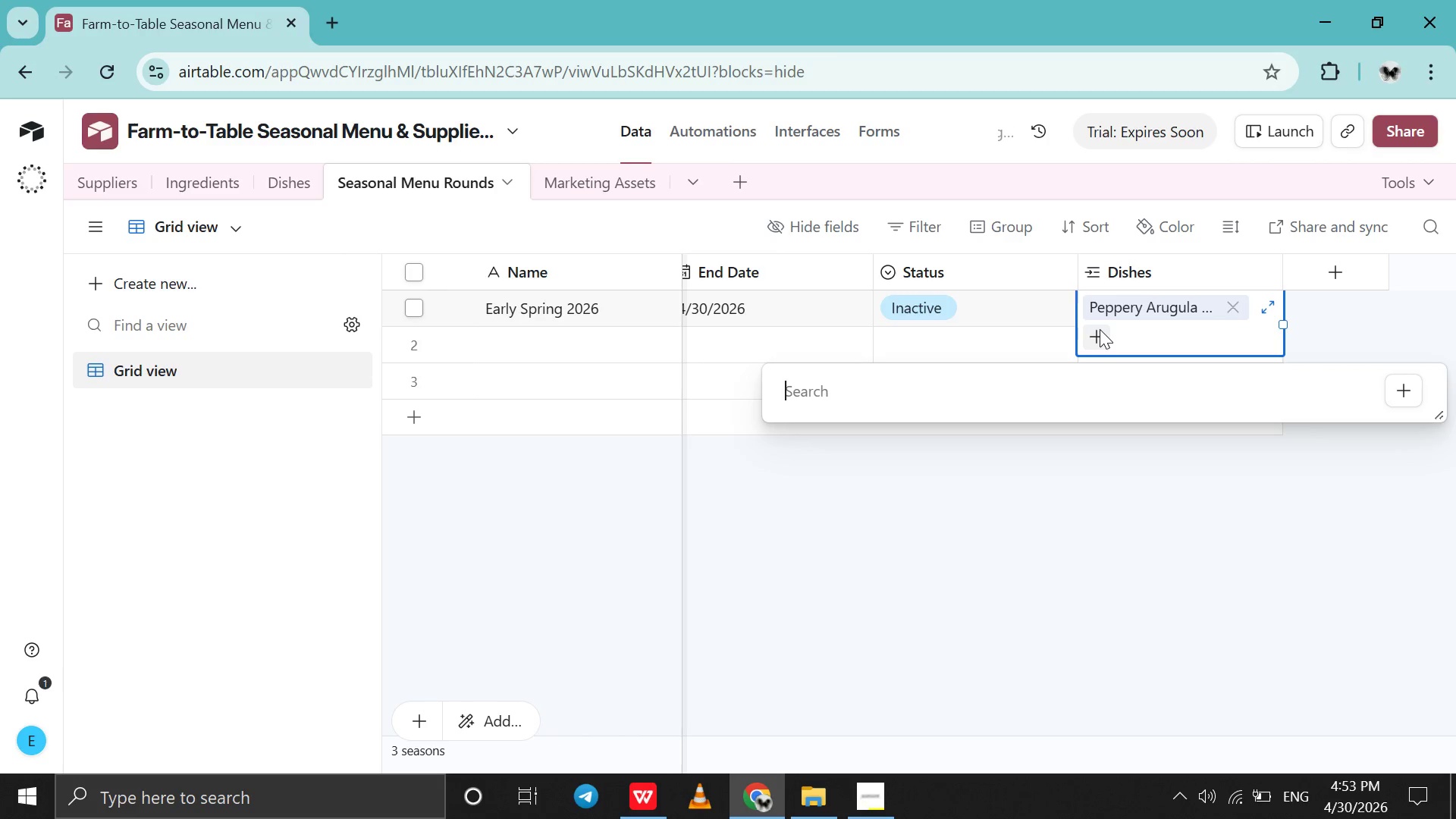 
type(seas)
 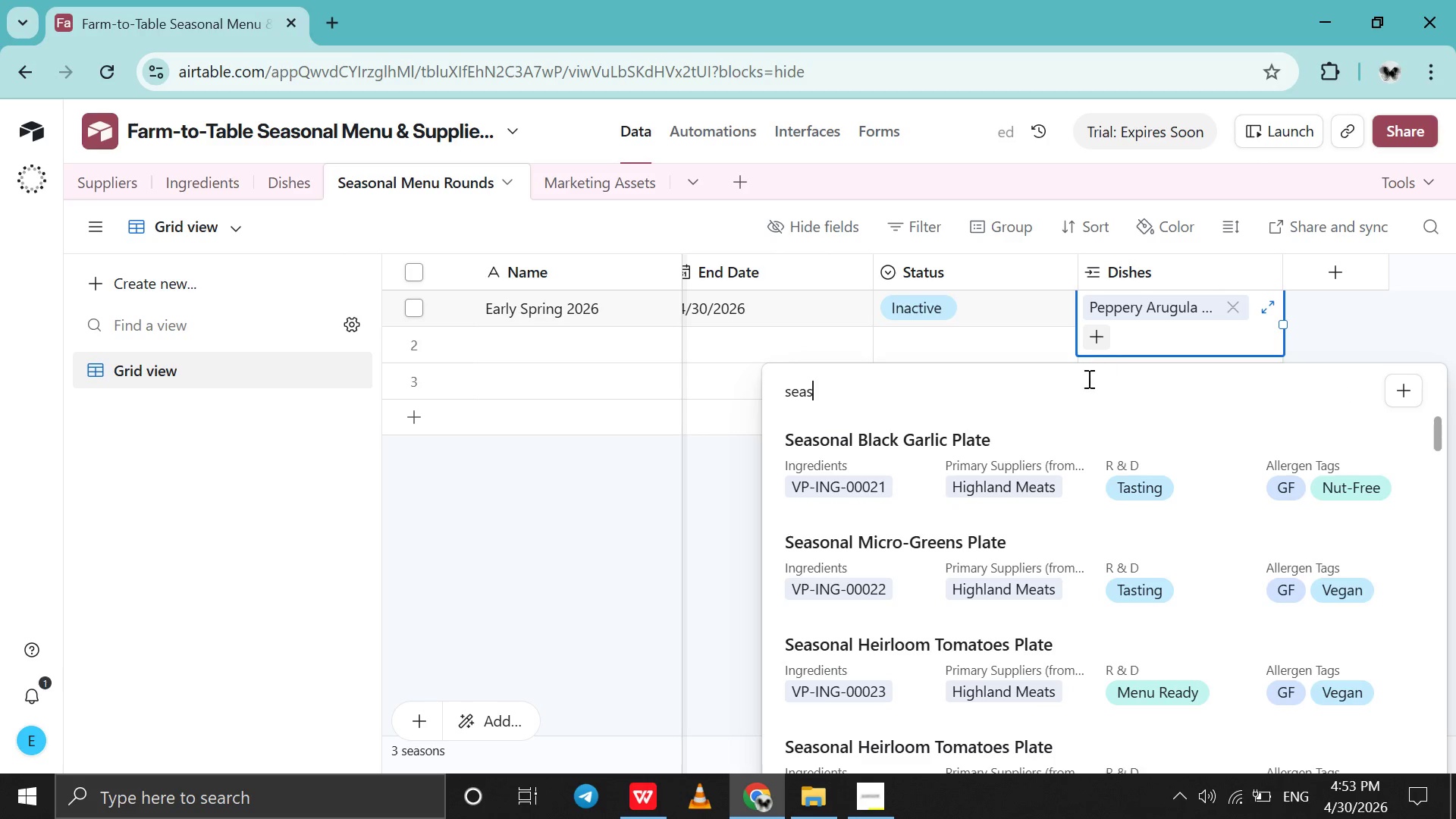 
scroll: coordinate [1005, 632], scroll_direction: down, amount: 12.0
 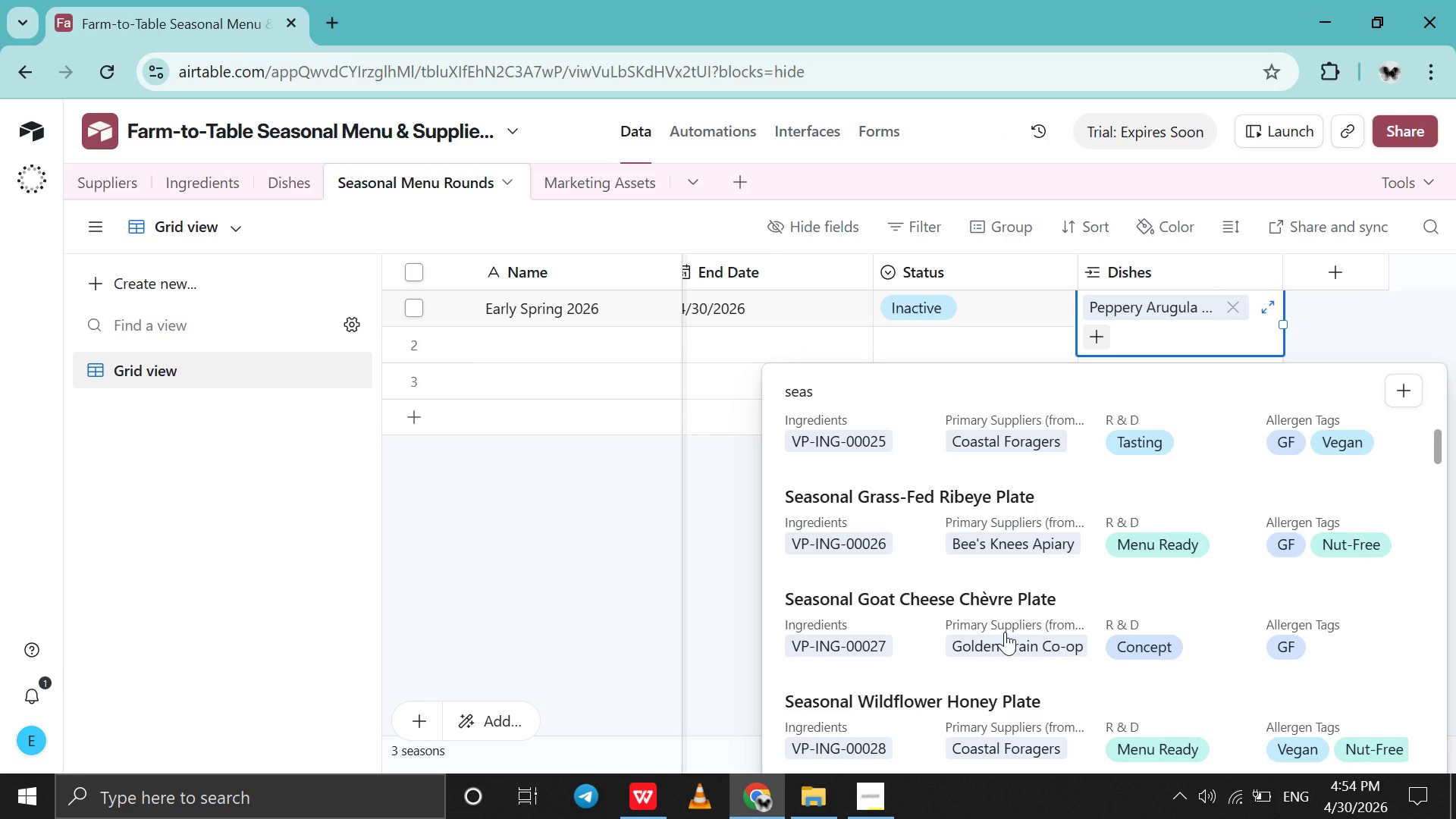 
left_click([1005, 632])
 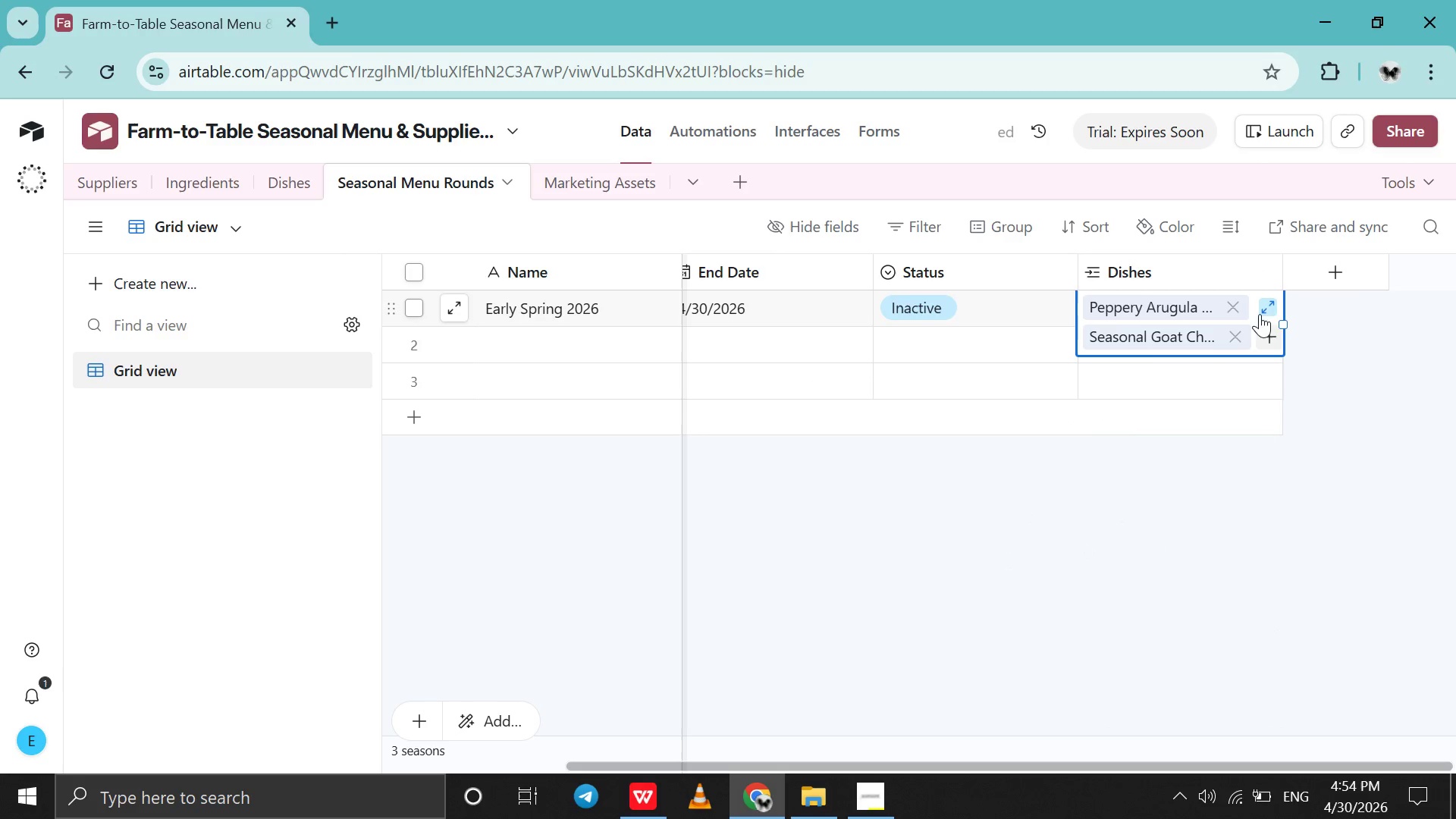 
left_click([1268, 331])
 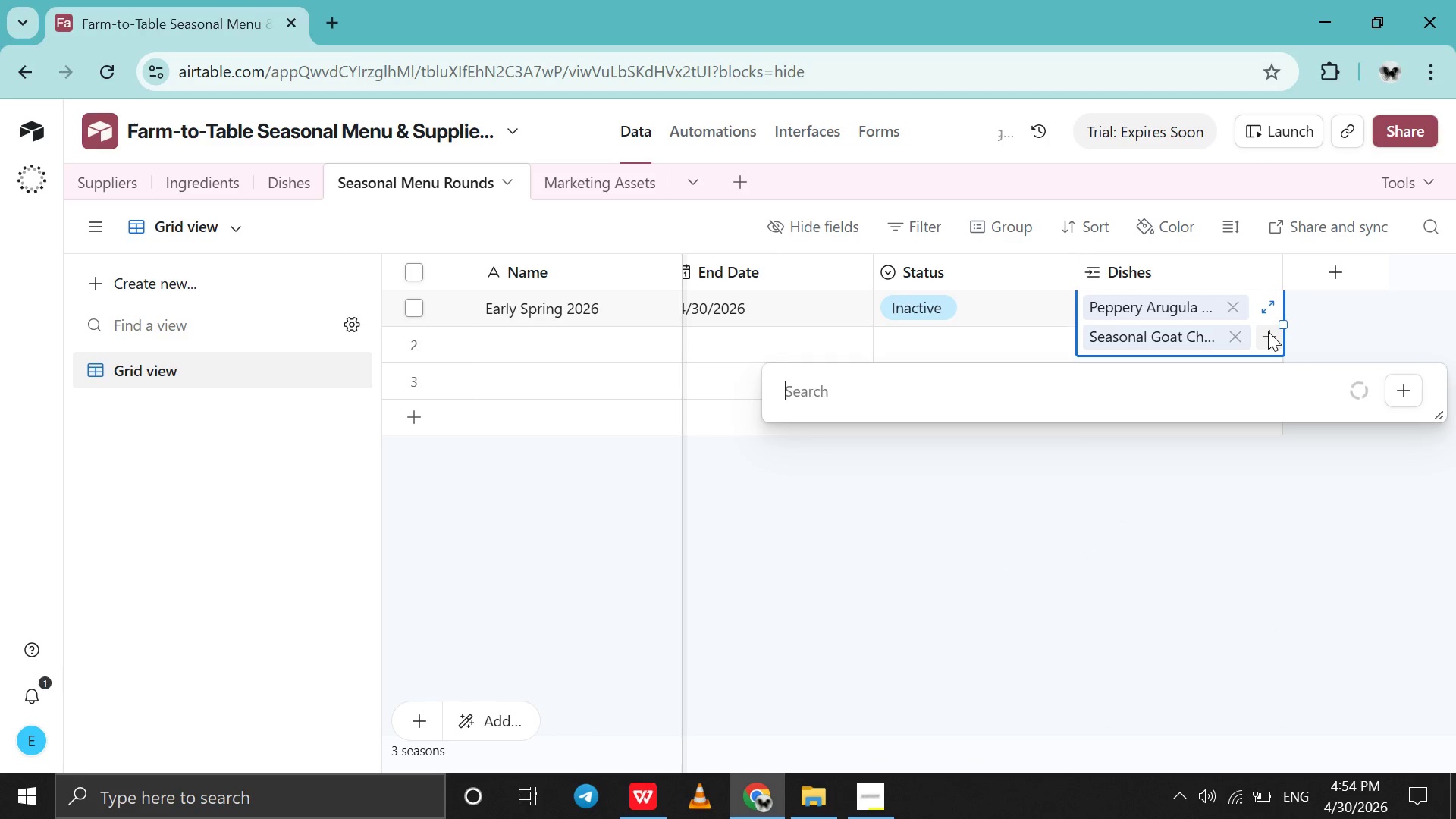 
type(seas)
 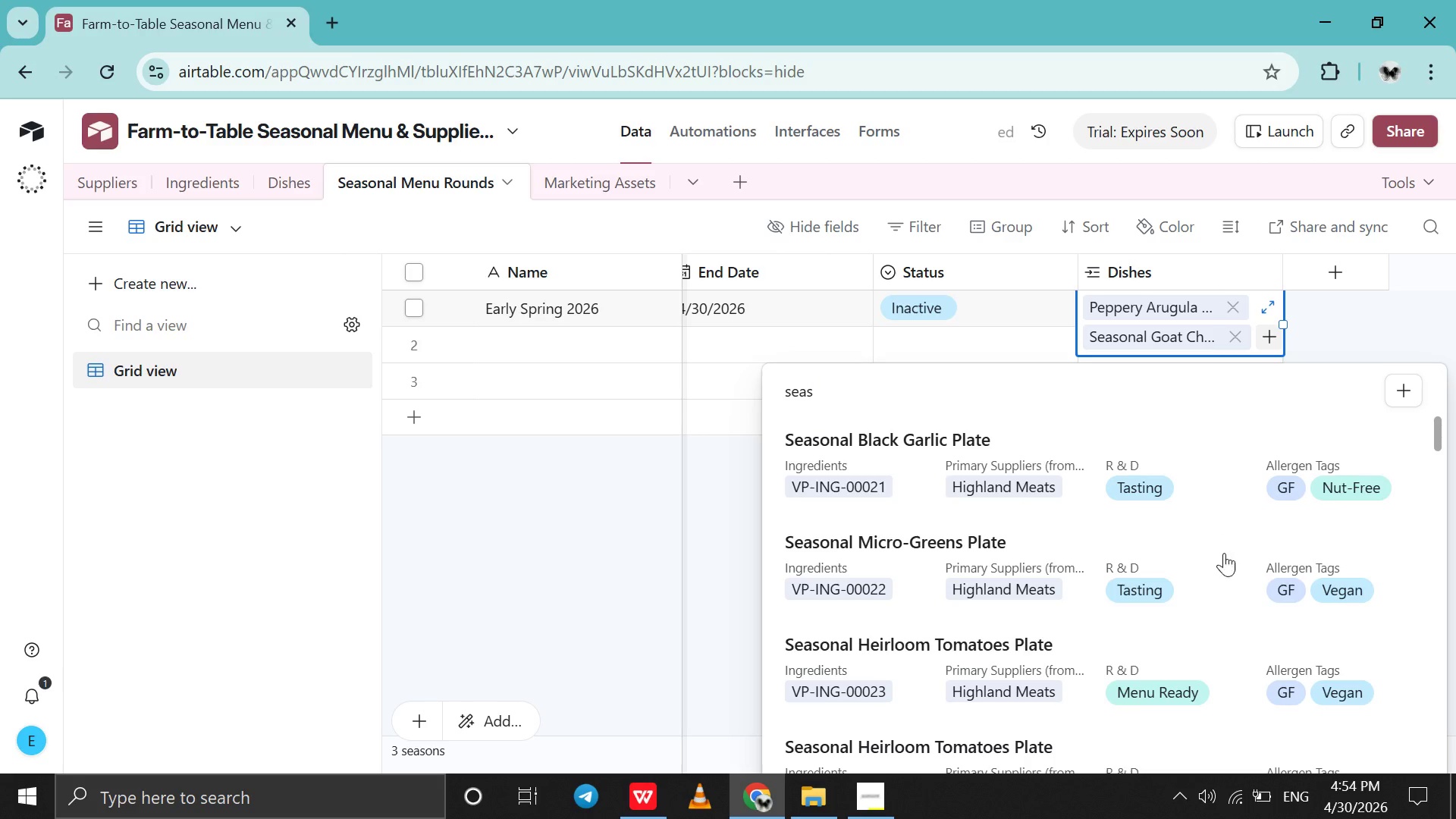 
scroll: coordinate [1207, 604], scroll_direction: down, amount: 26.0
 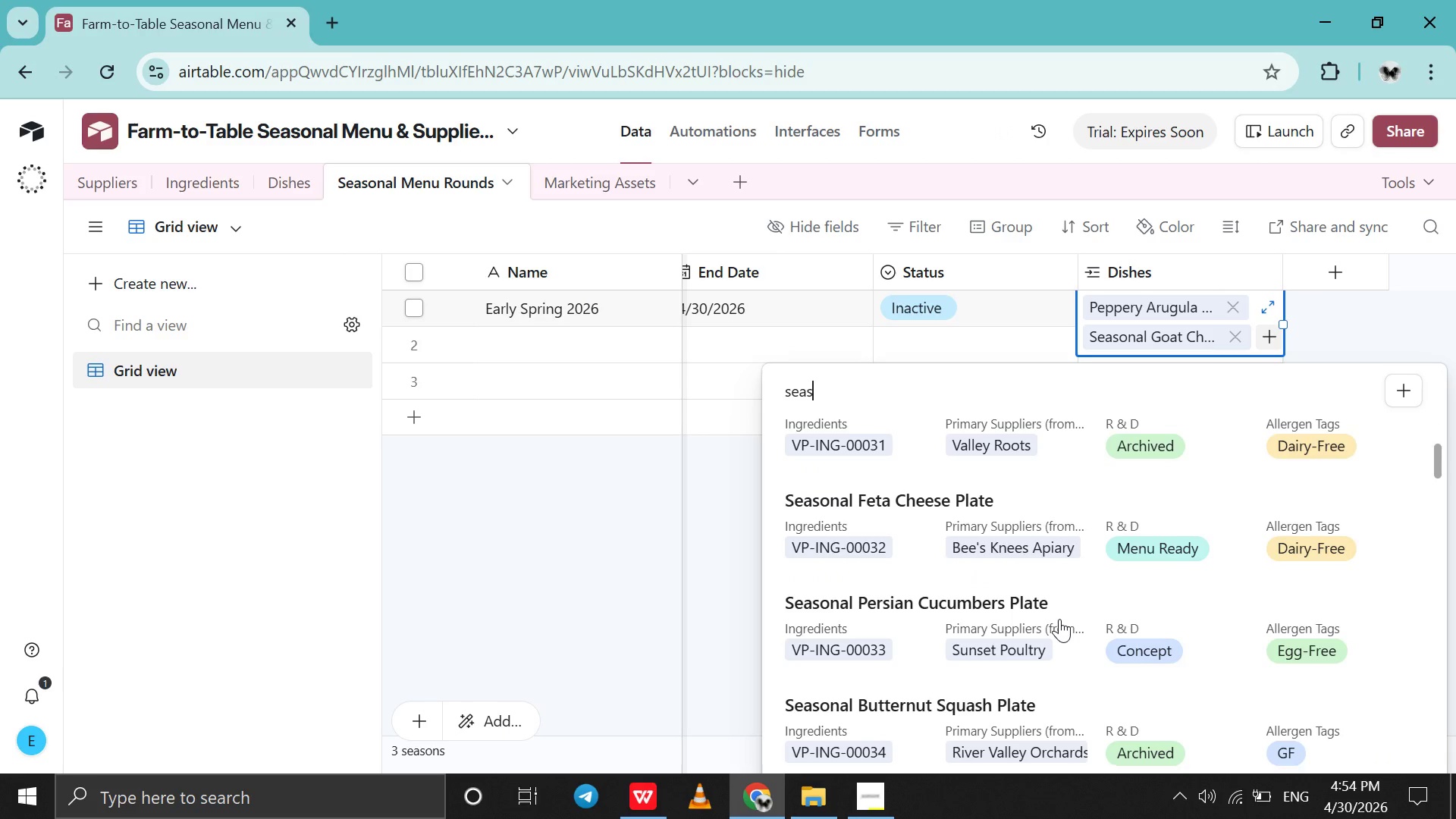 
left_click([1059, 619])
 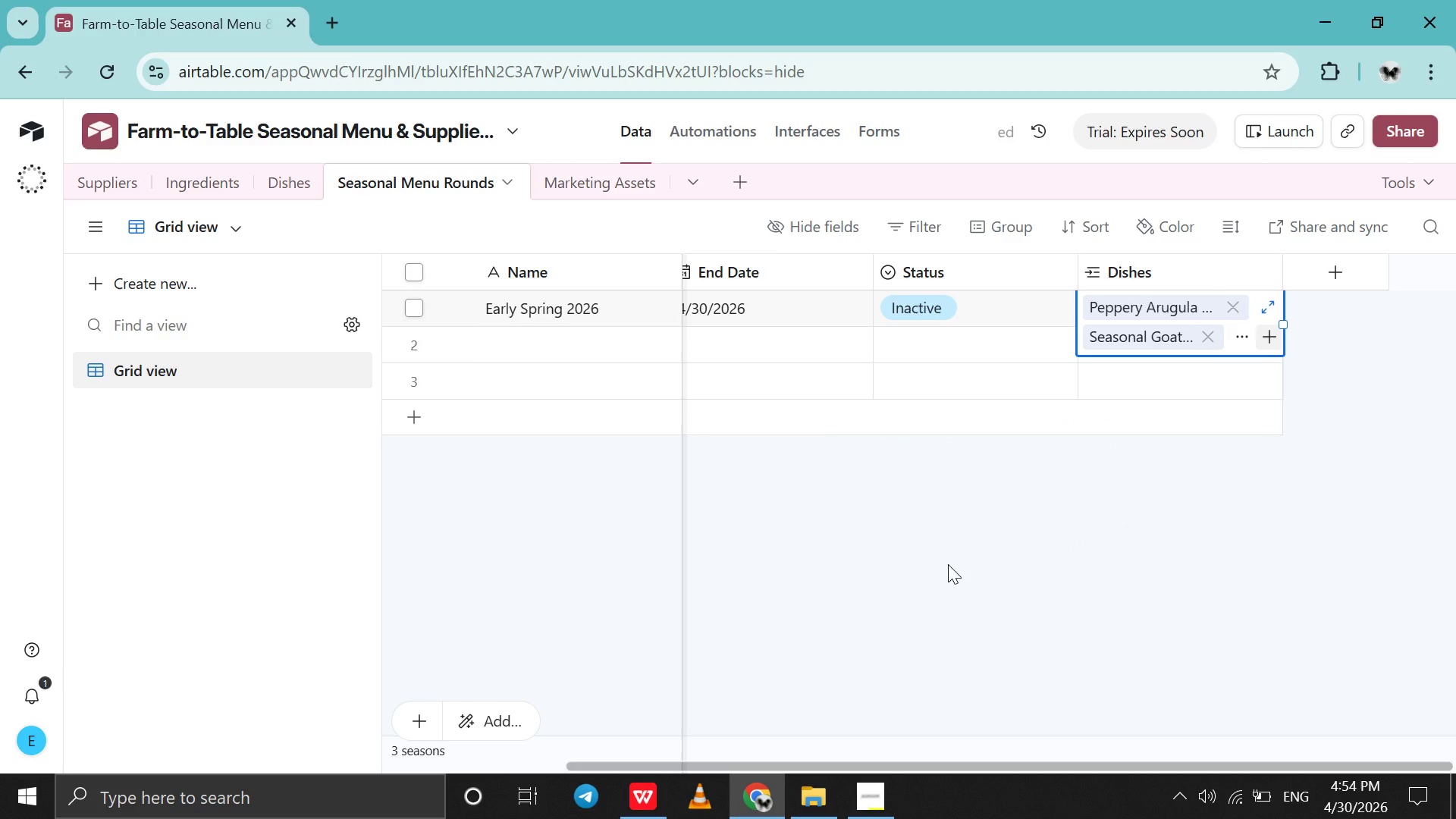 
left_click([908, 524])
 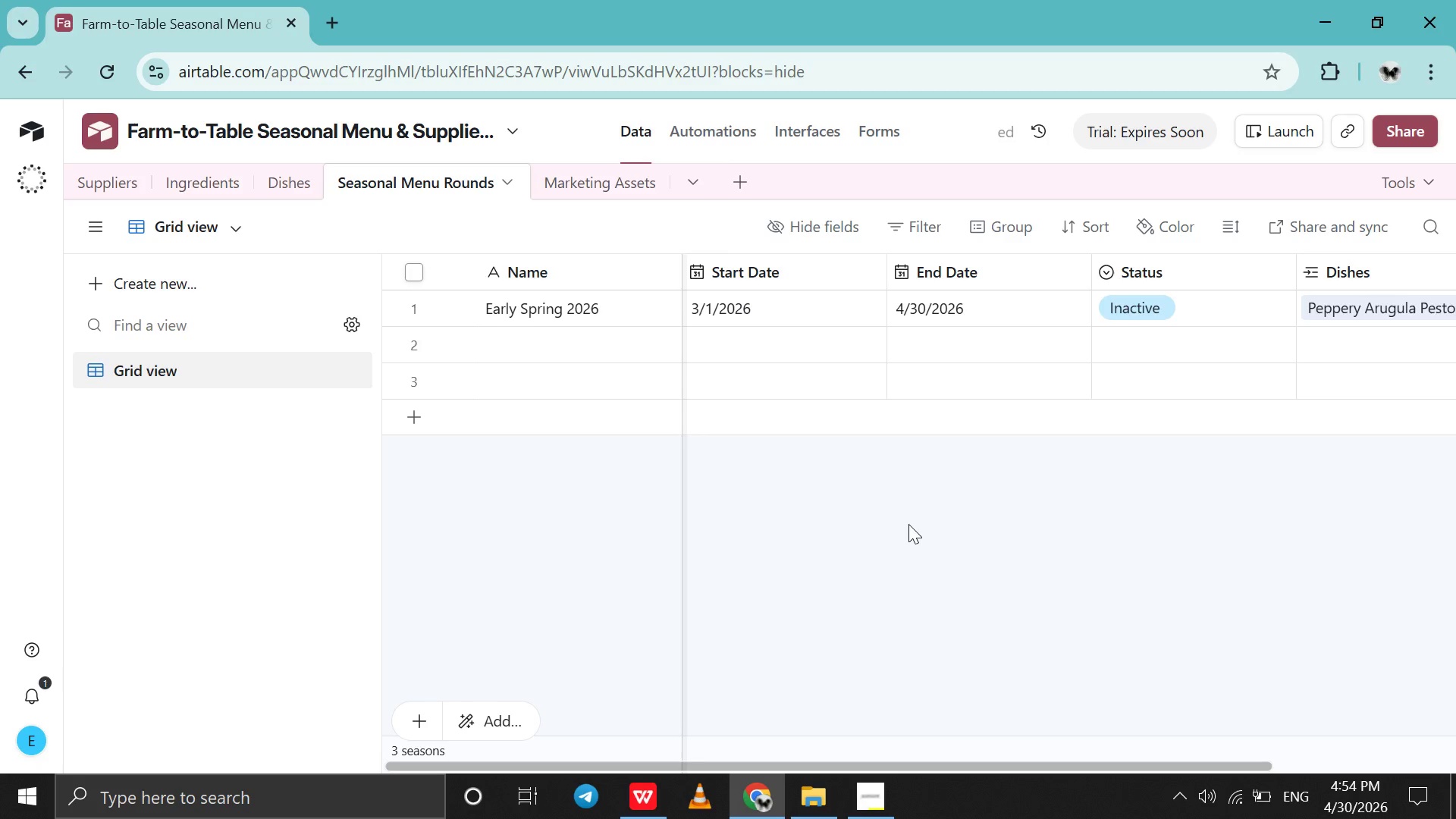 
scroll: coordinate [908, 524], scroll_direction: up, amount: 16.0
 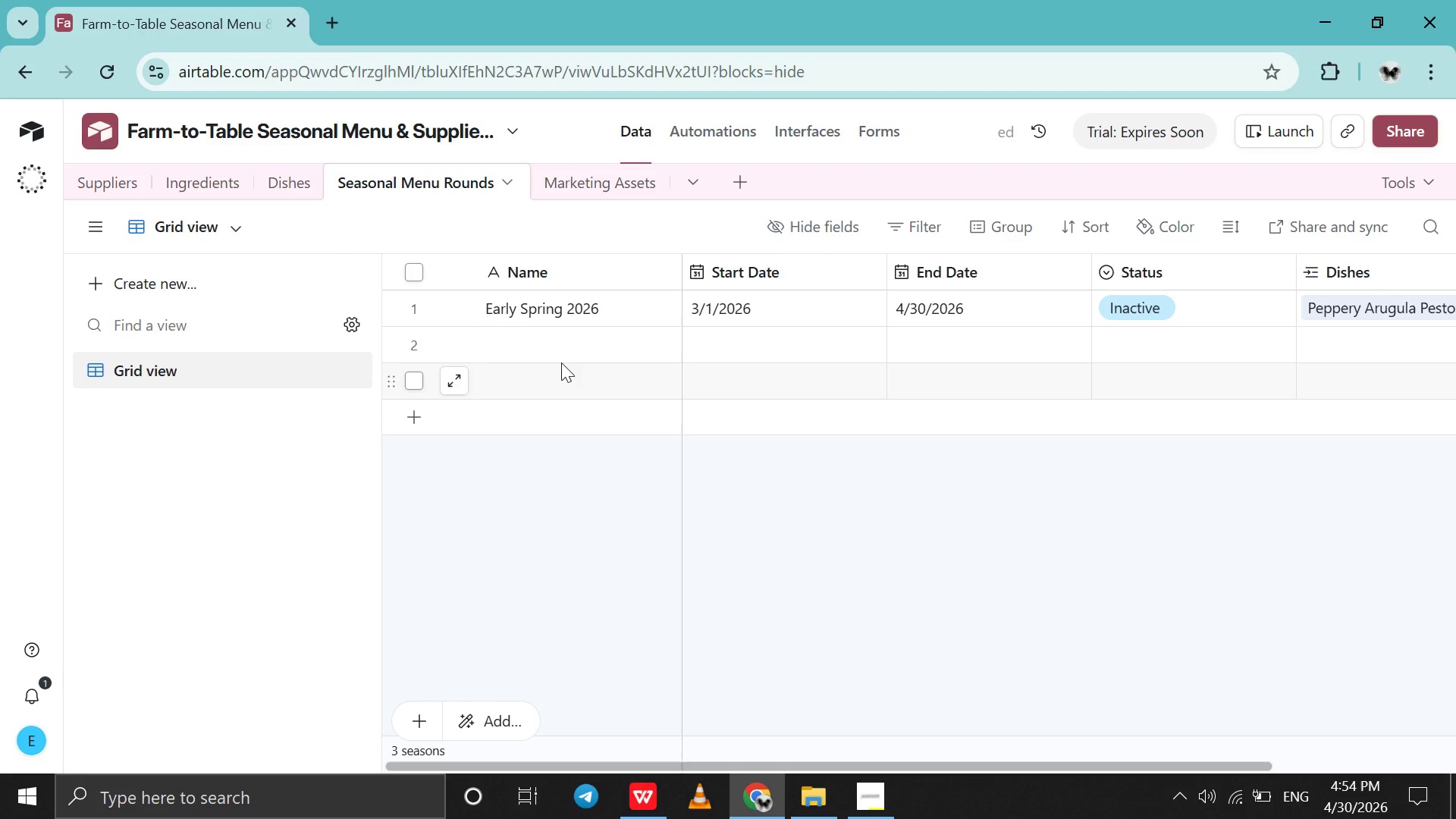 
left_click([561, 362])
 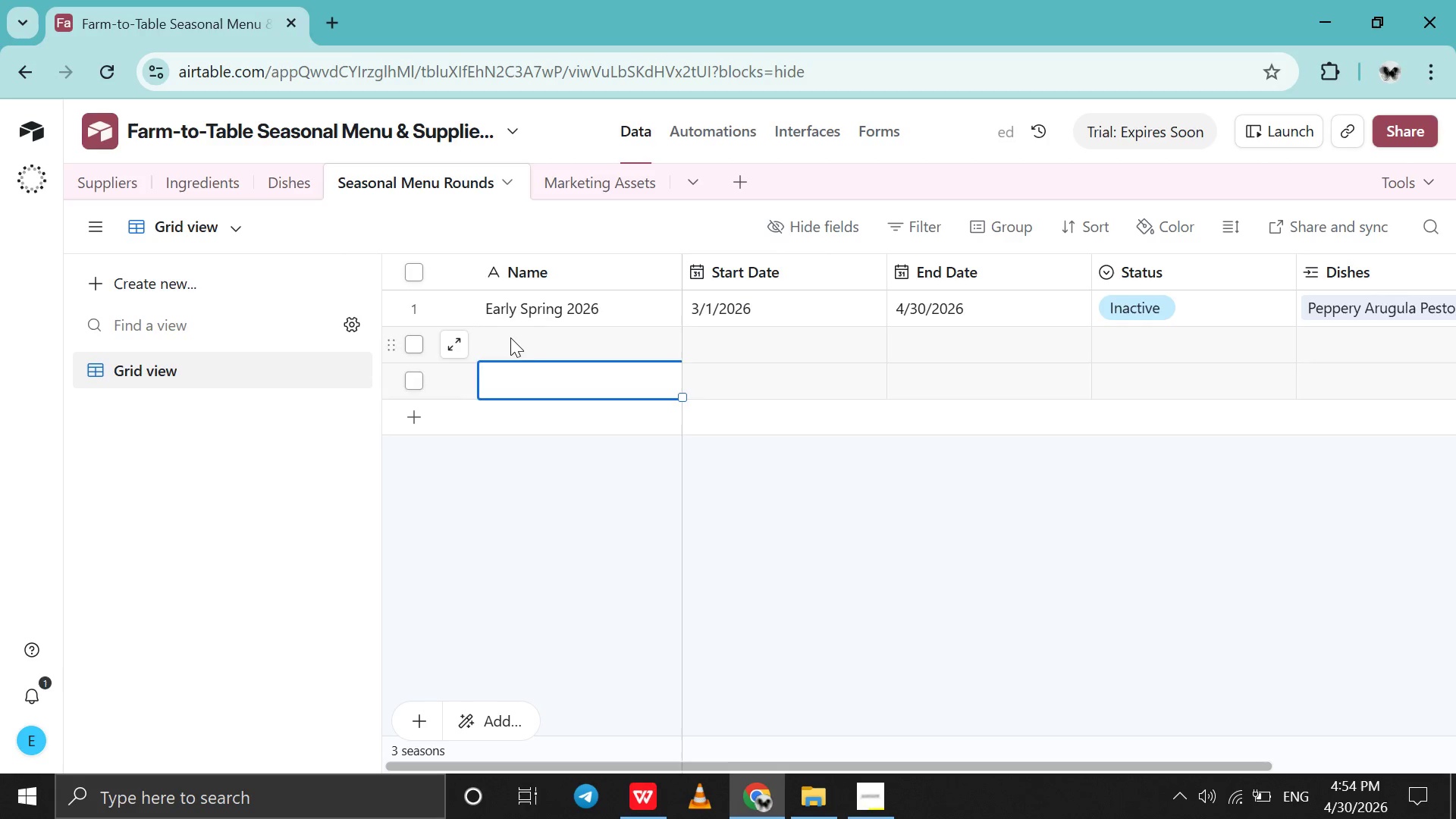 
left_click([510, 337])
 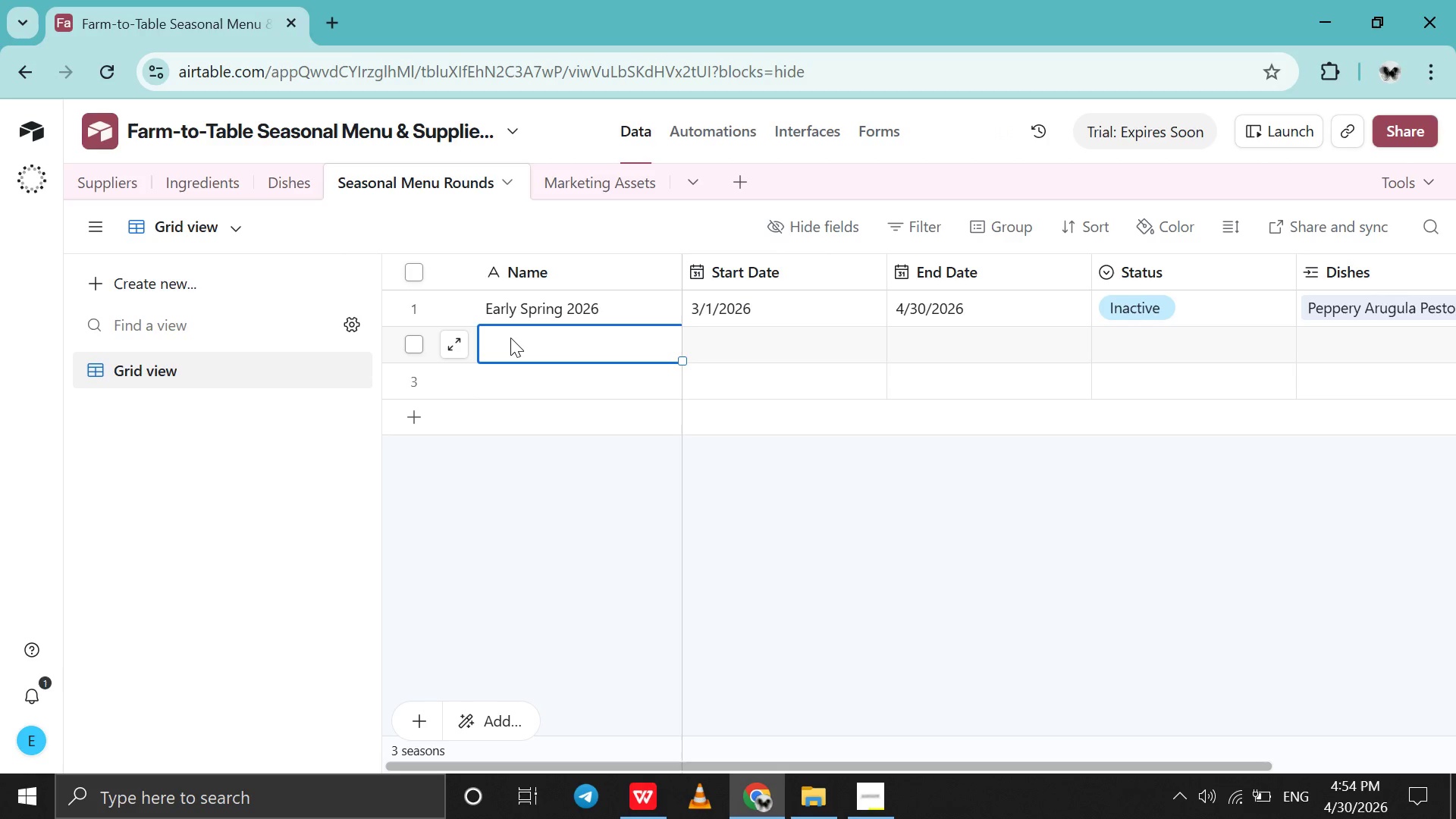 
double_click([510, 337])
 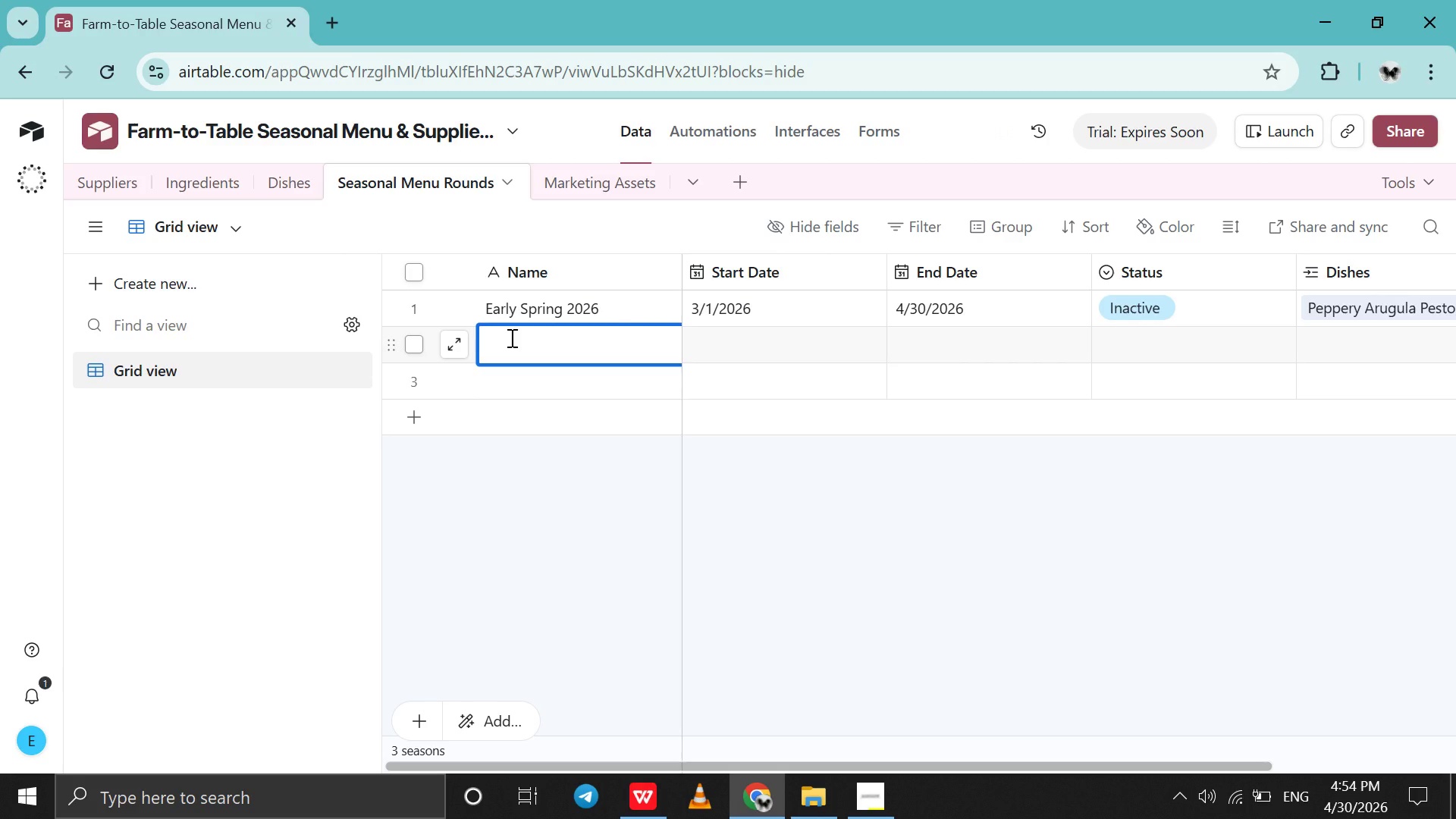 
hold_key(key=ShiftLeft, duration=0.5)
 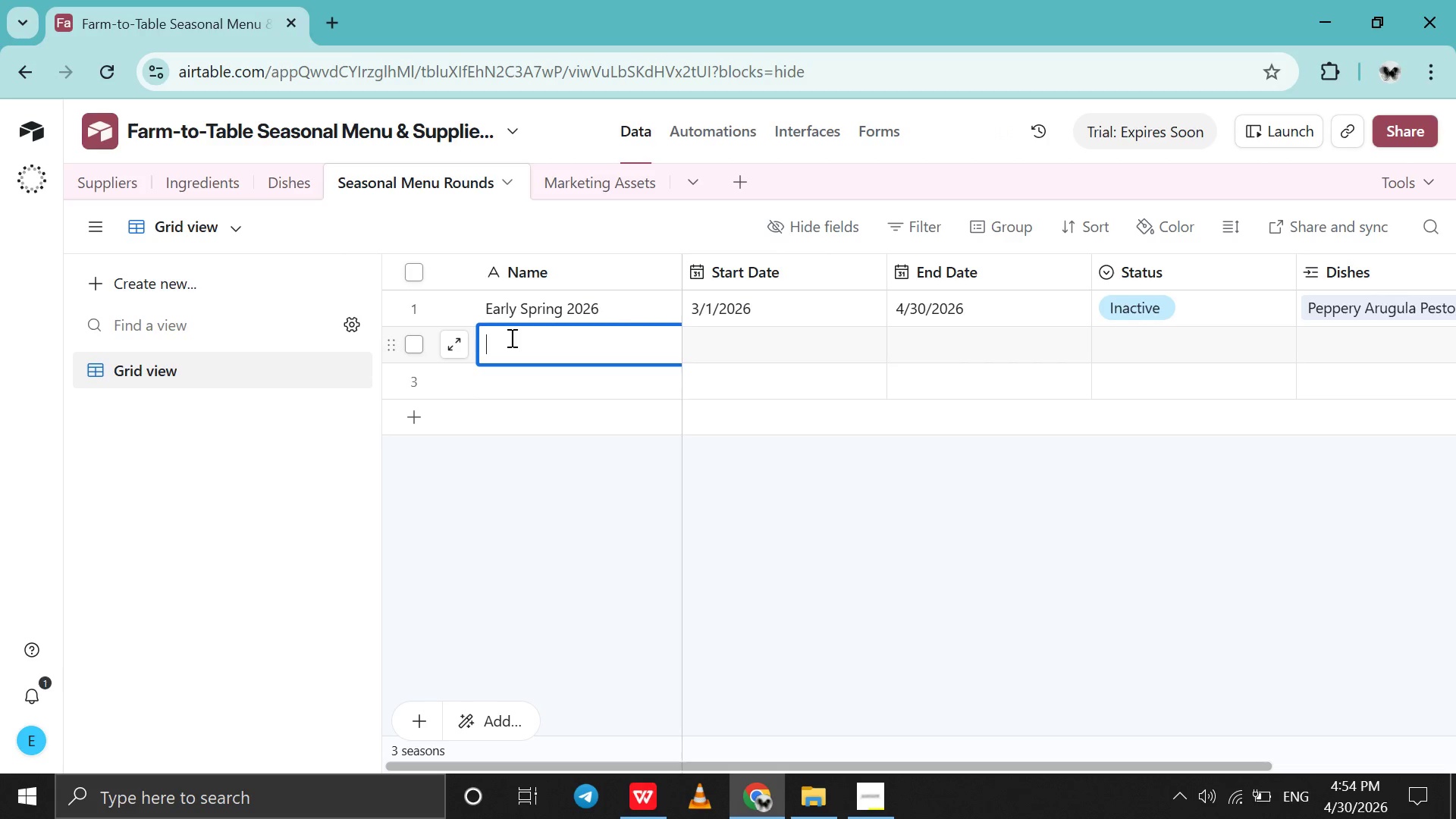 
type(Late Spring )
 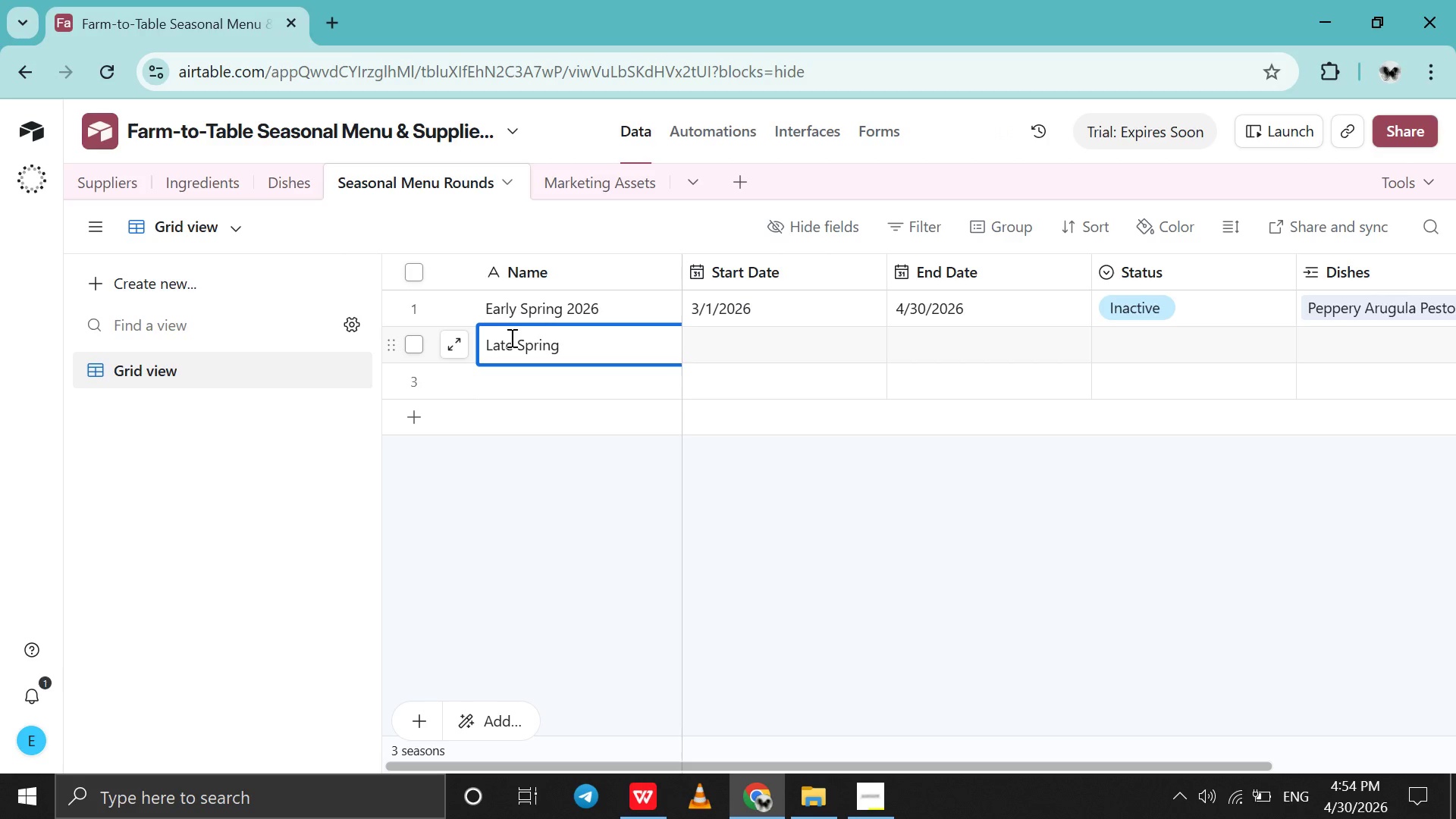 
type(2026)
key(Tab)
 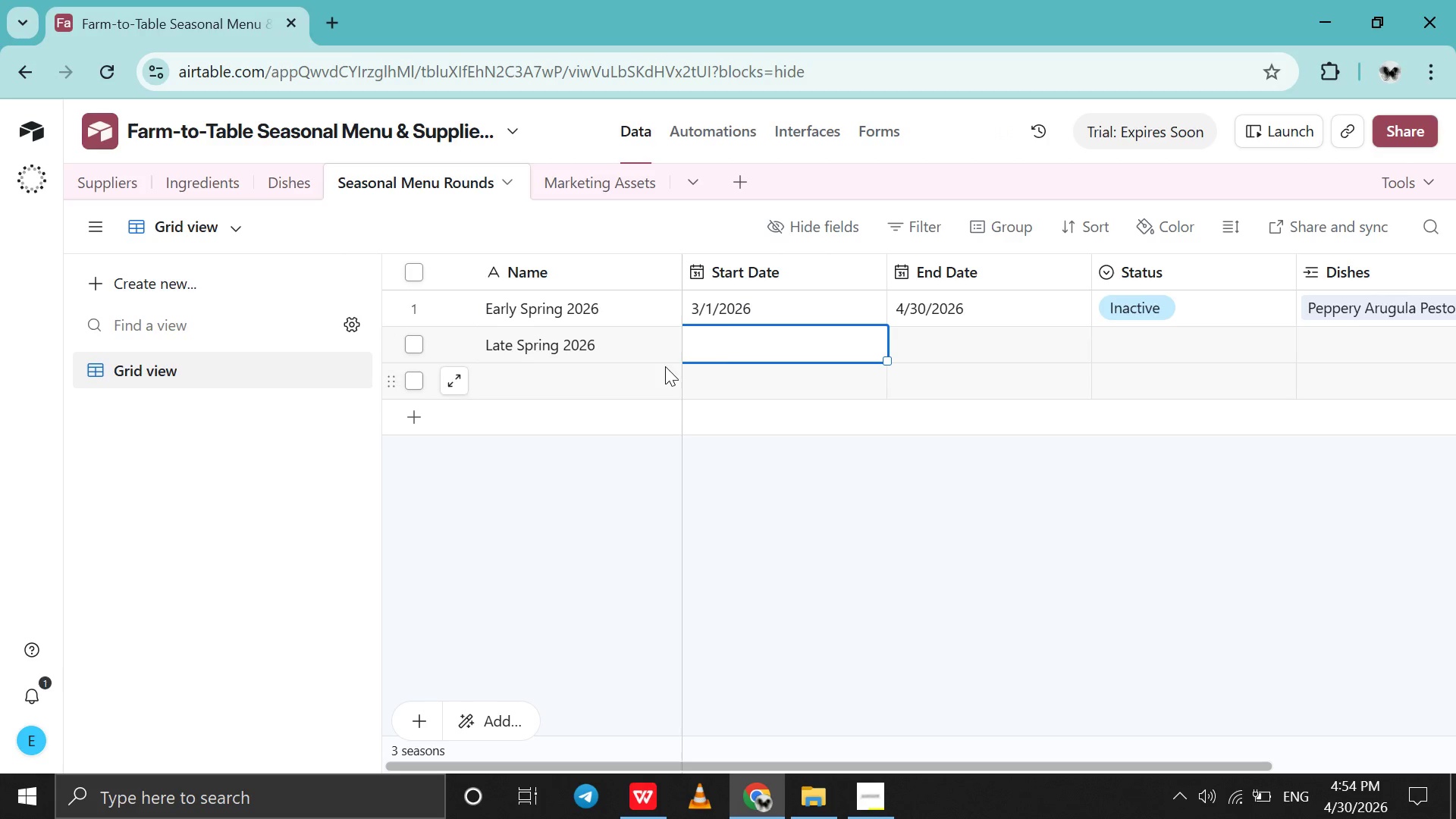 
double_click([735, 339])
 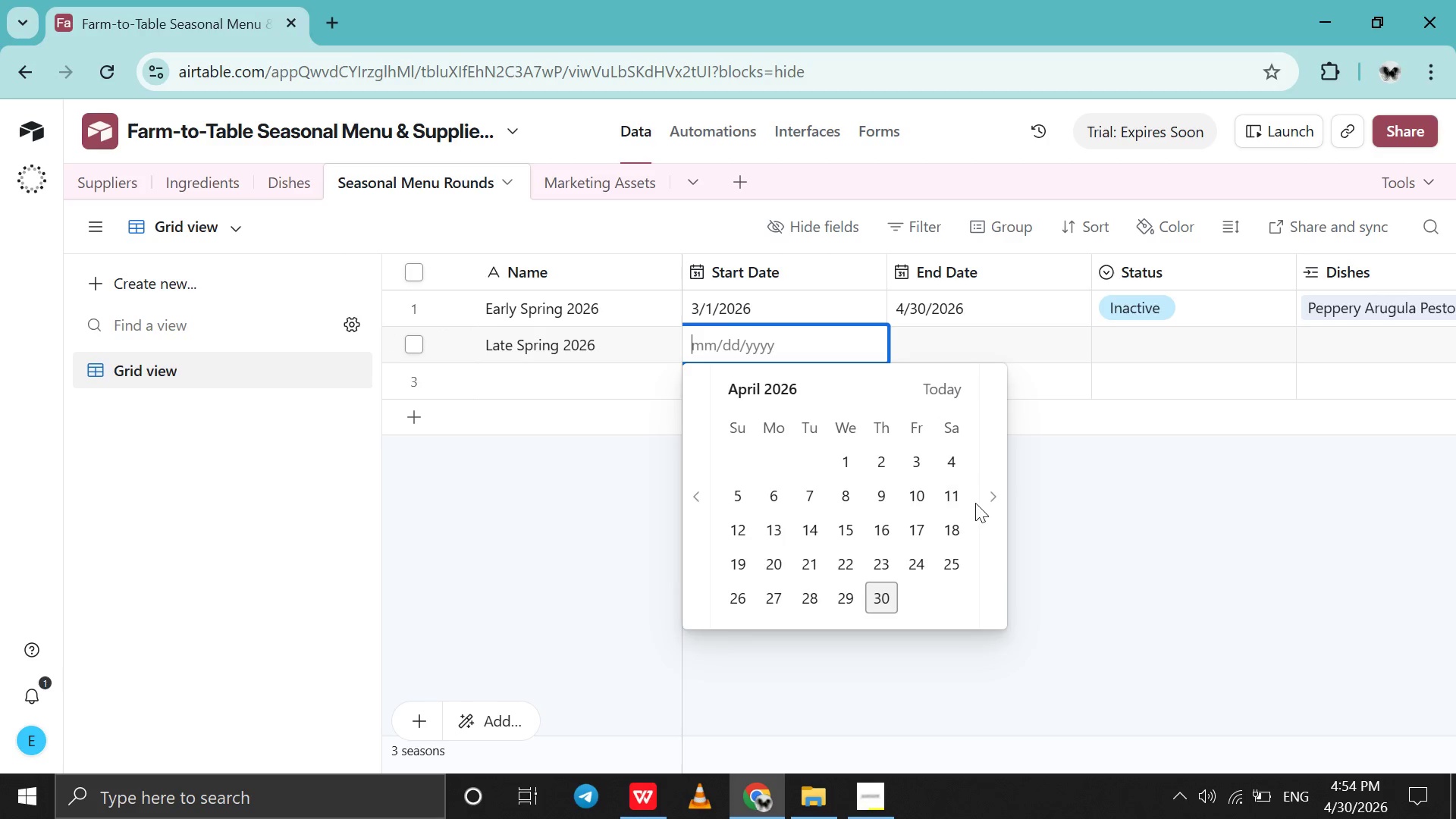 
left_click([975, 503])
 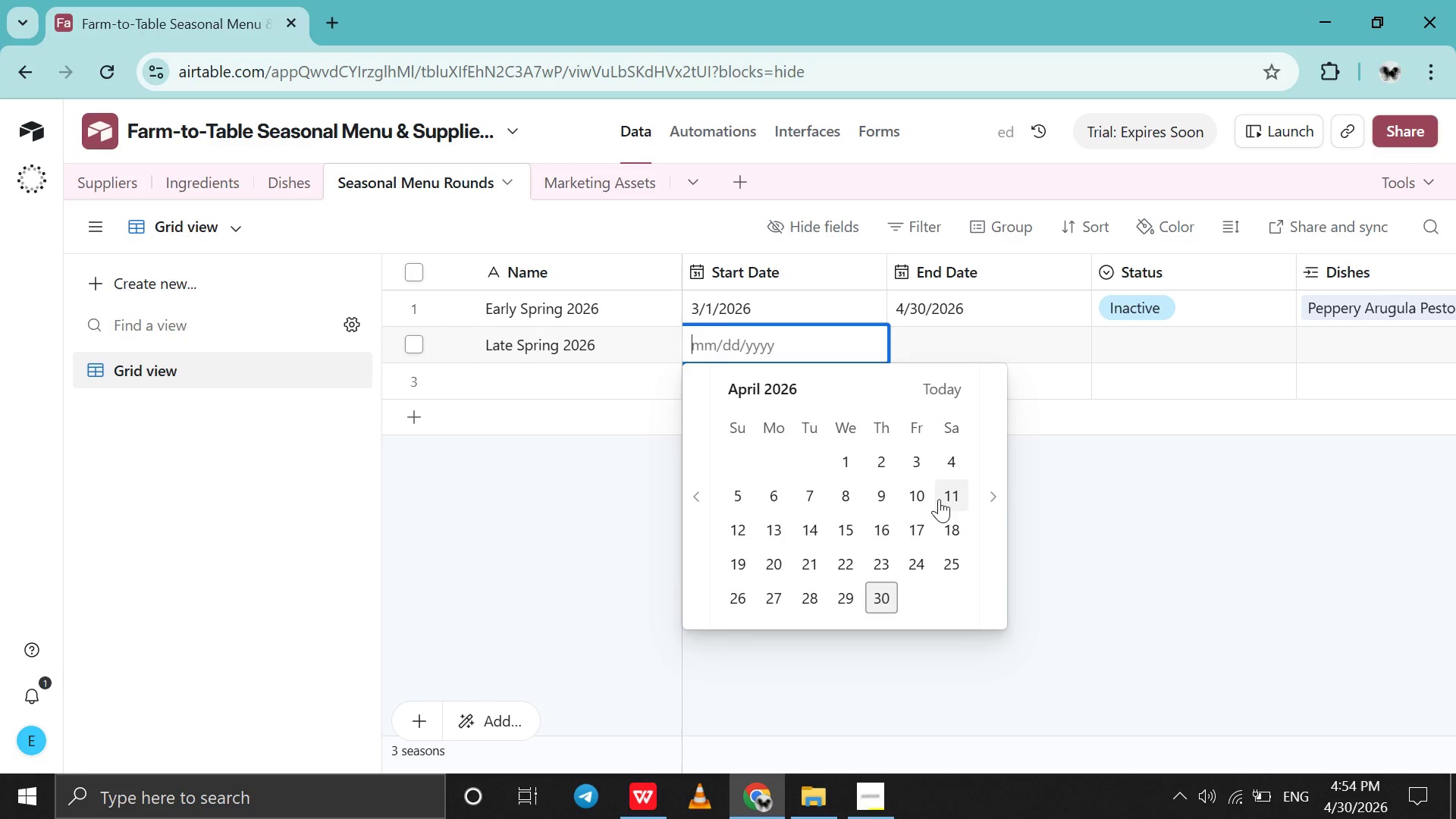 
left_click([987, 507])
 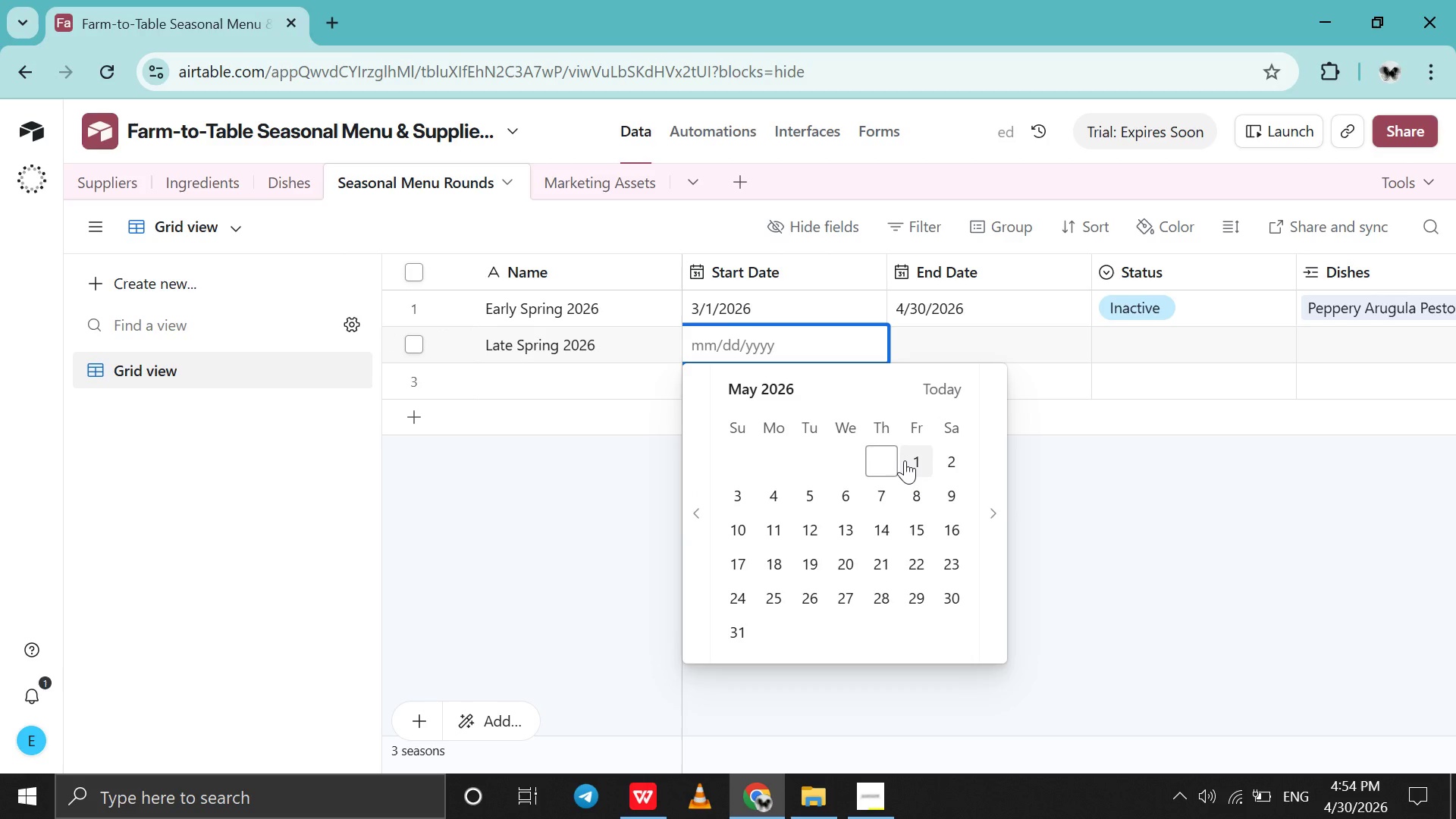 
left_click([905, 460])
 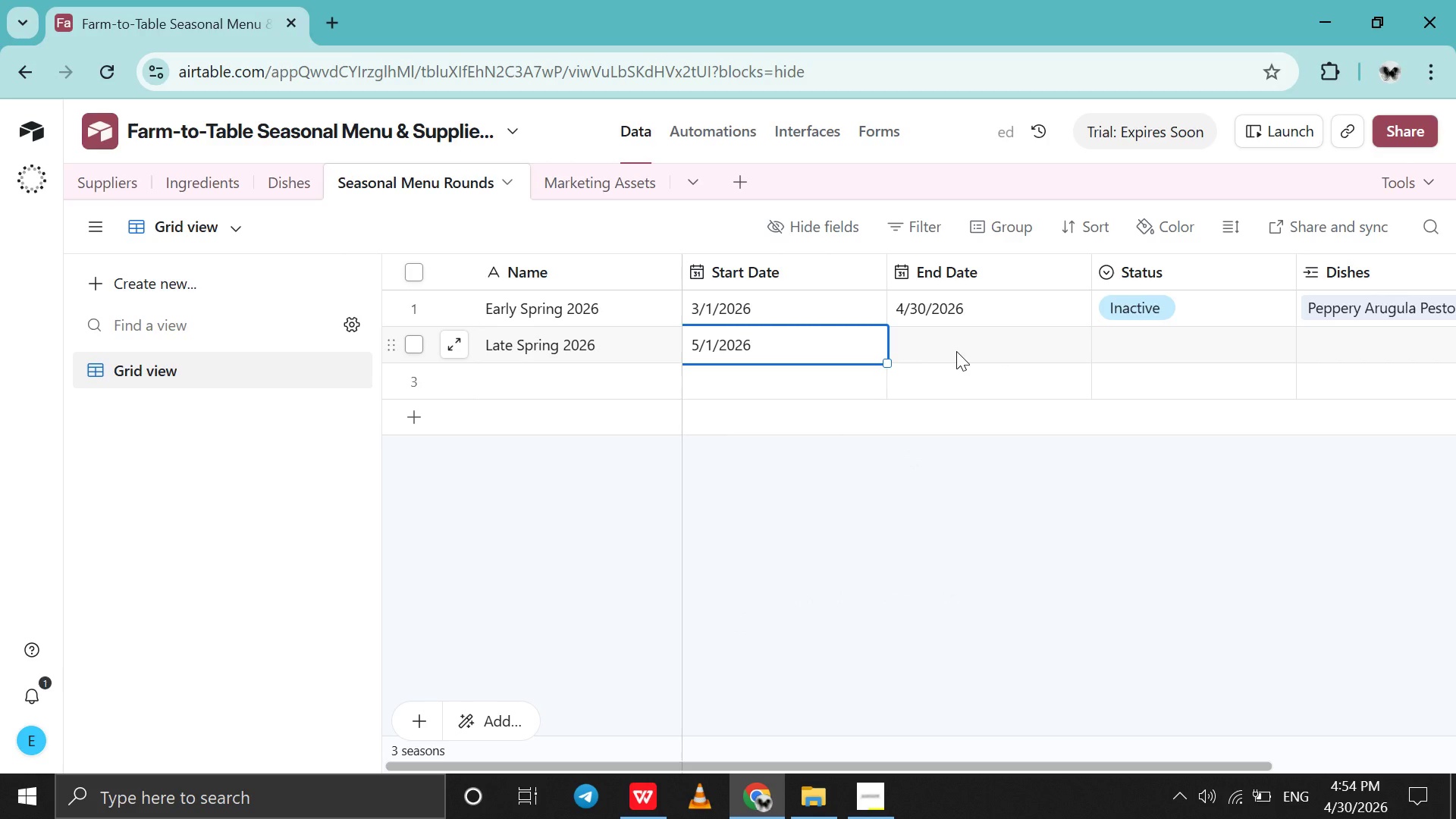 
double_click([956, 351])
 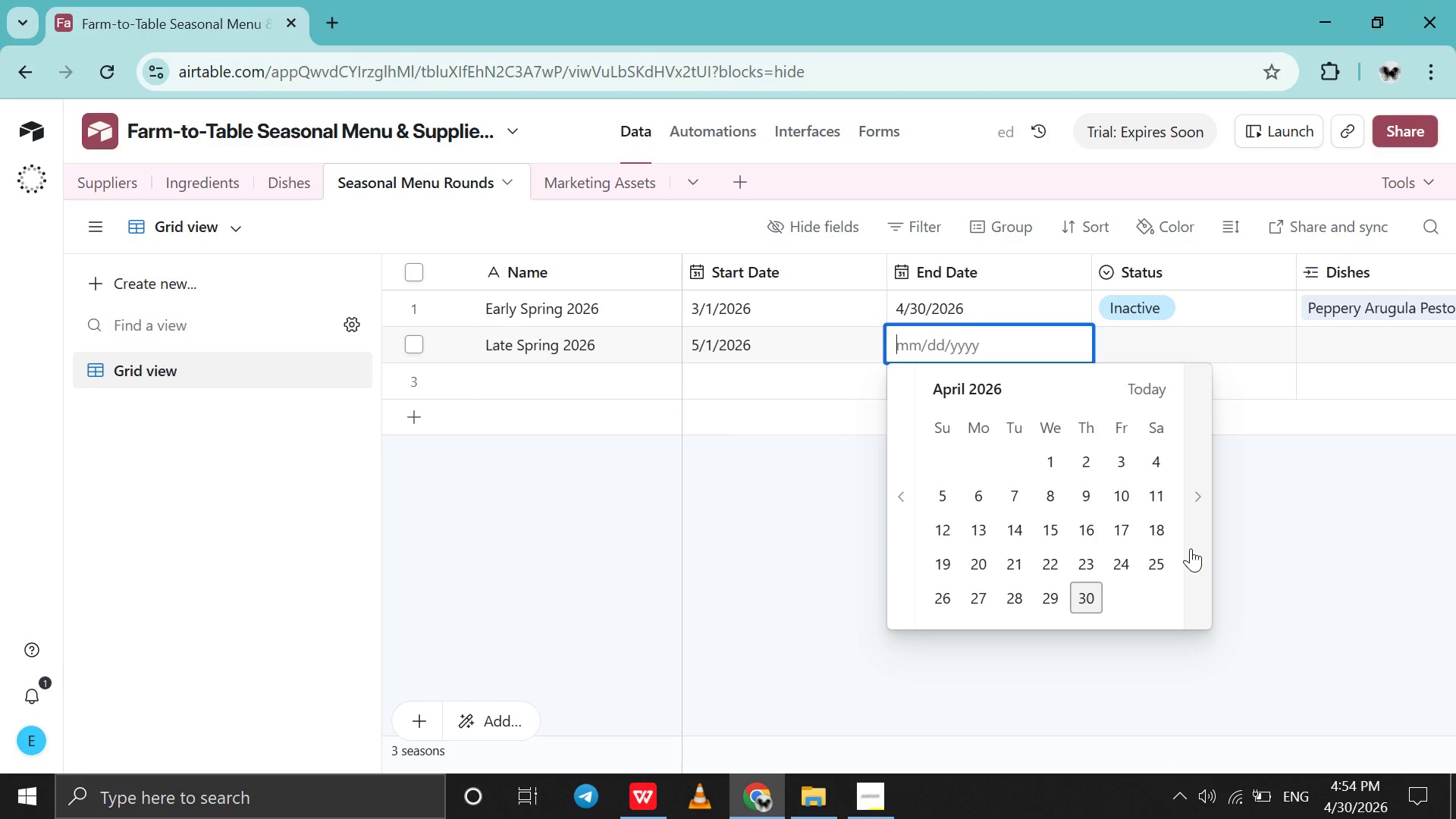 
double_click([1191, 548])
 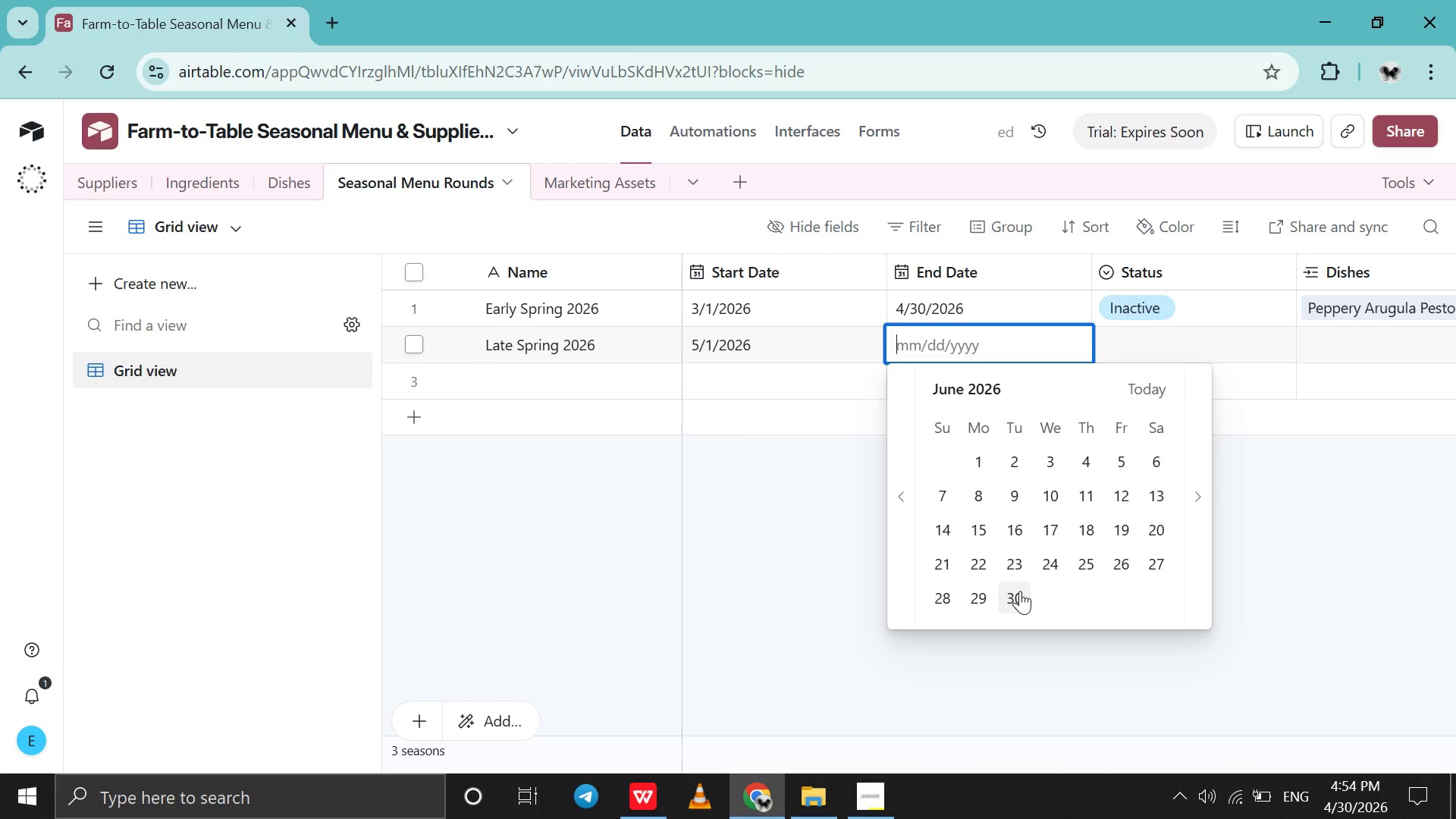 
left_click([1020, 591])
 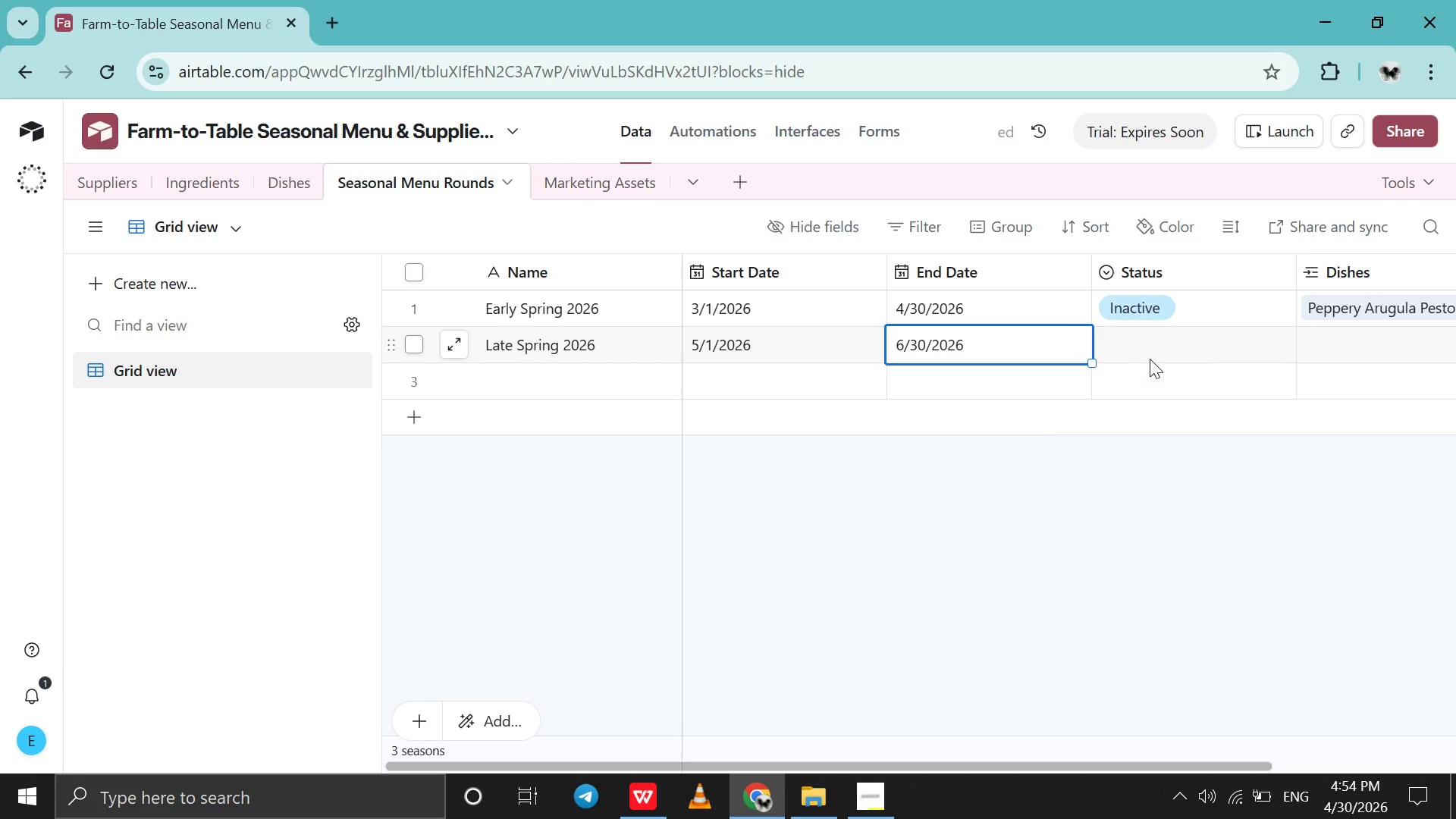 
double_click([1153, 348])
 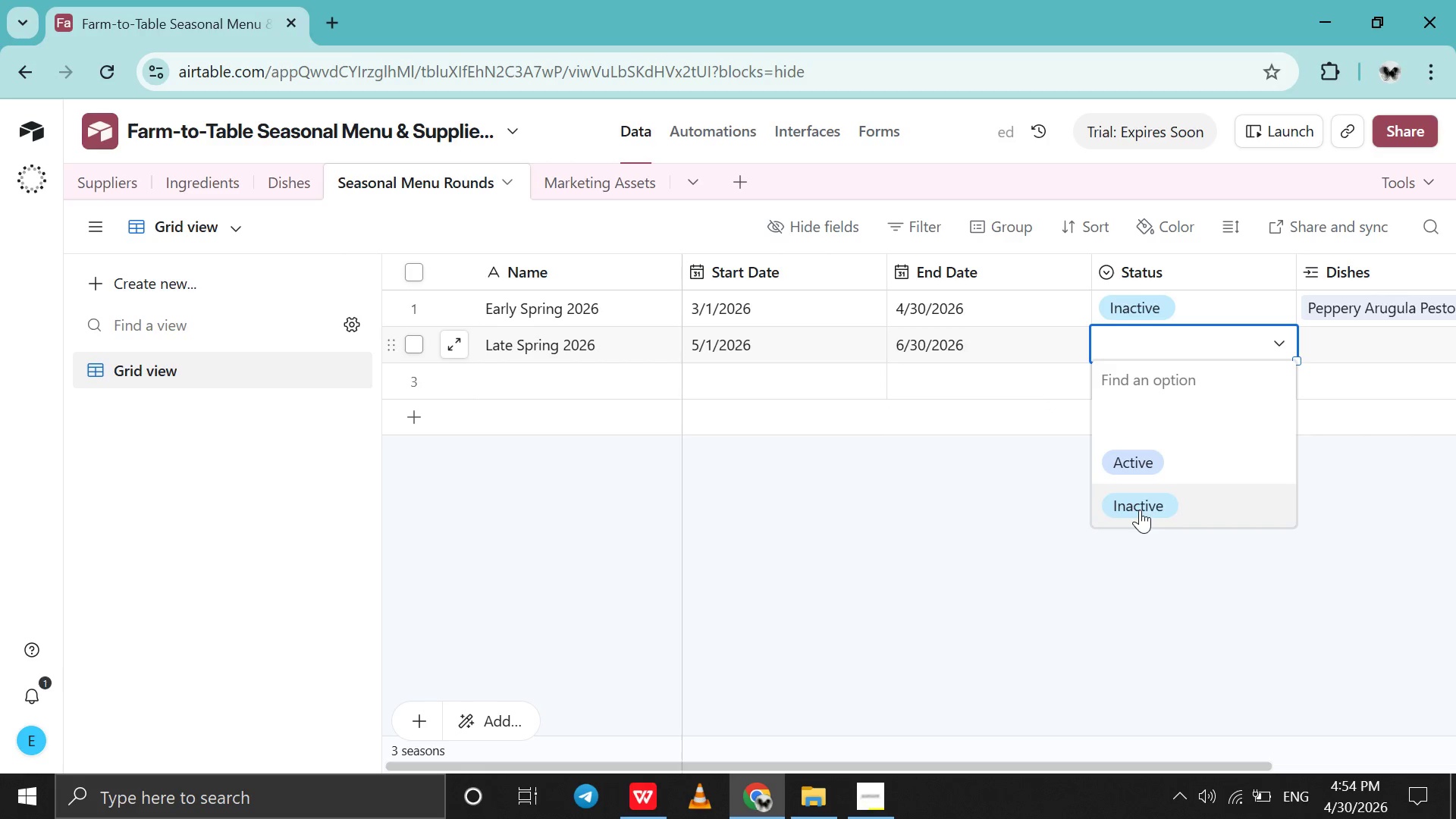 
left_click([1140, 510])
 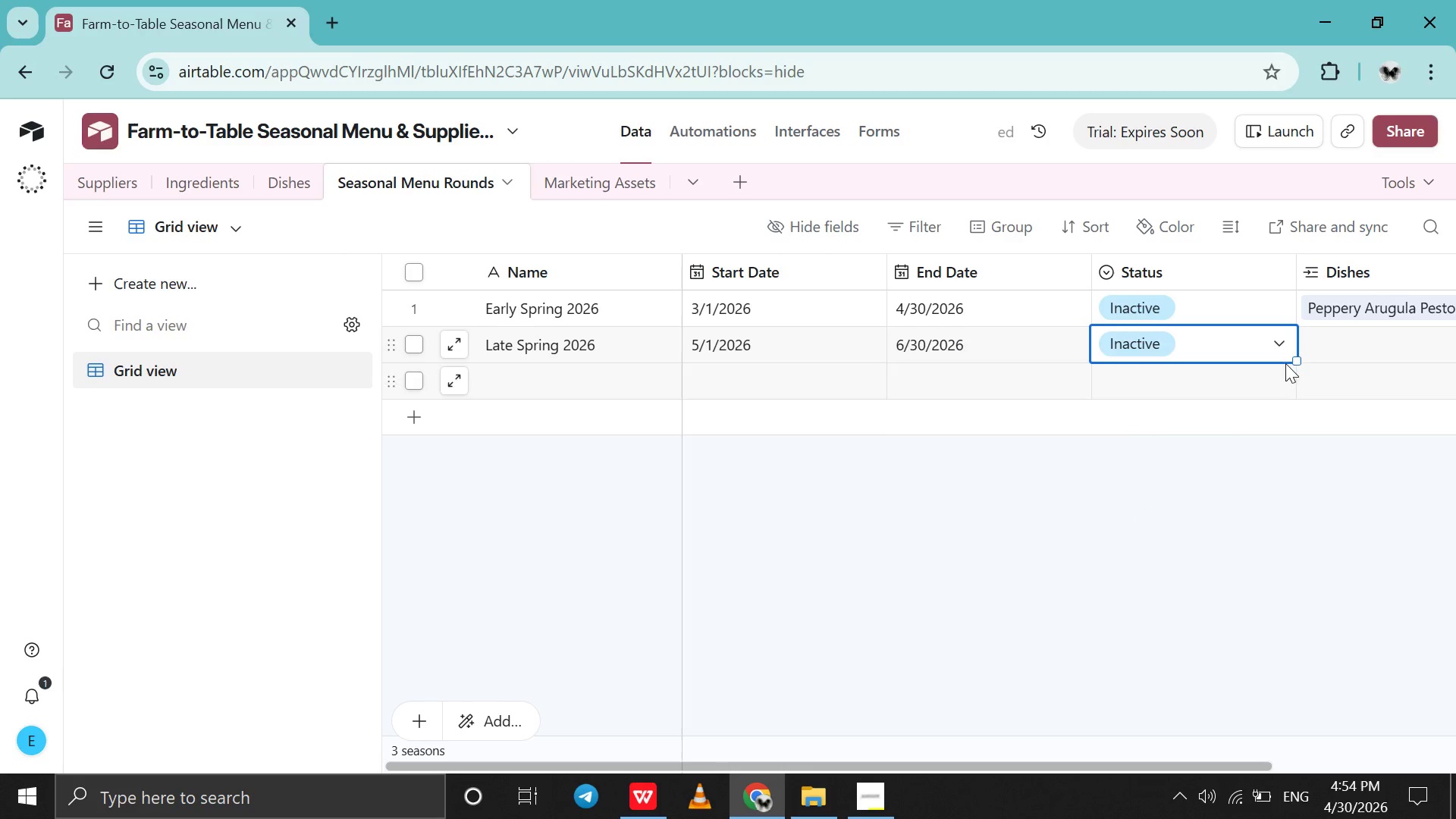 
left_click([1323, 346])
 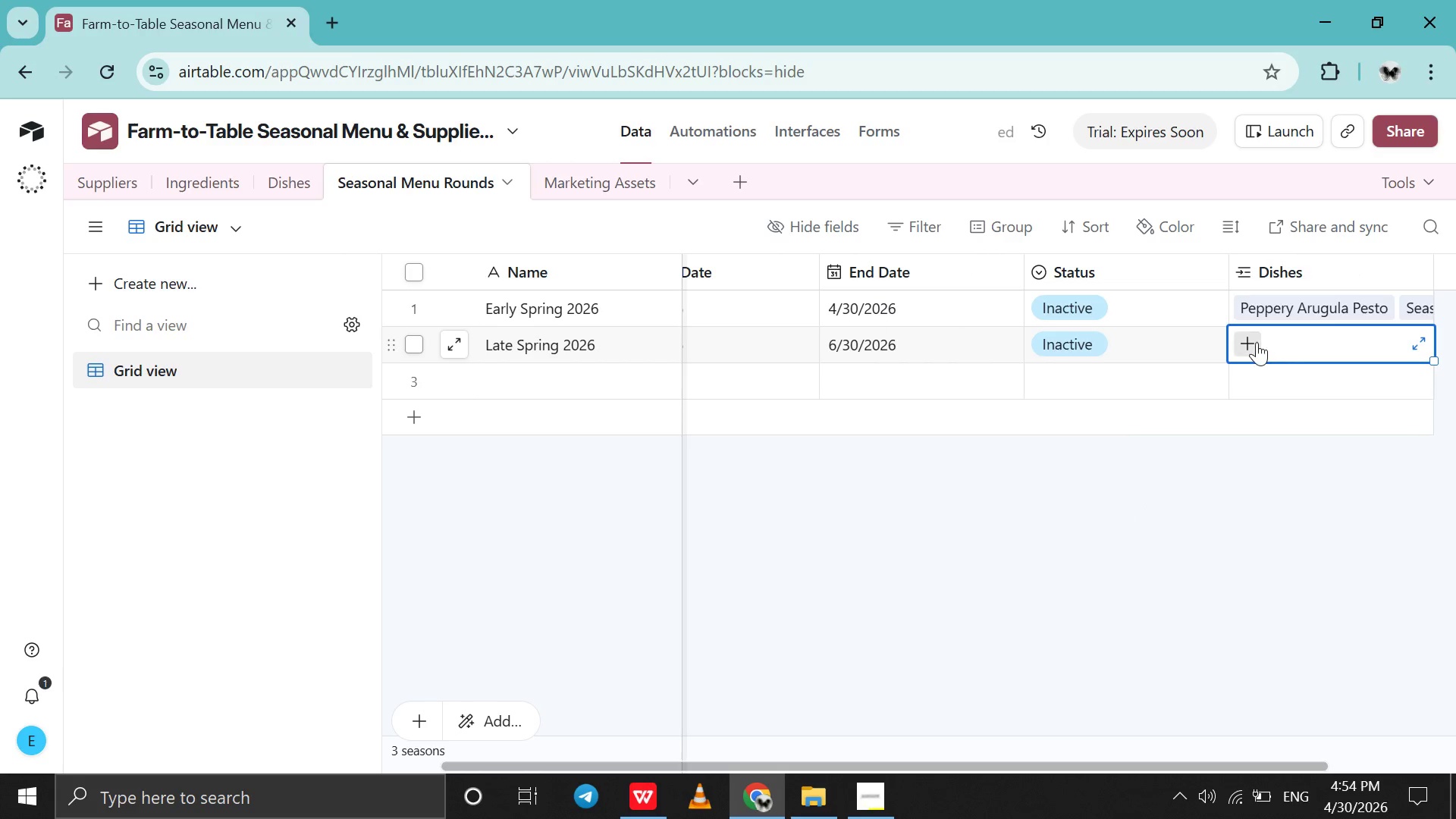 
left_click([1257, 342])
 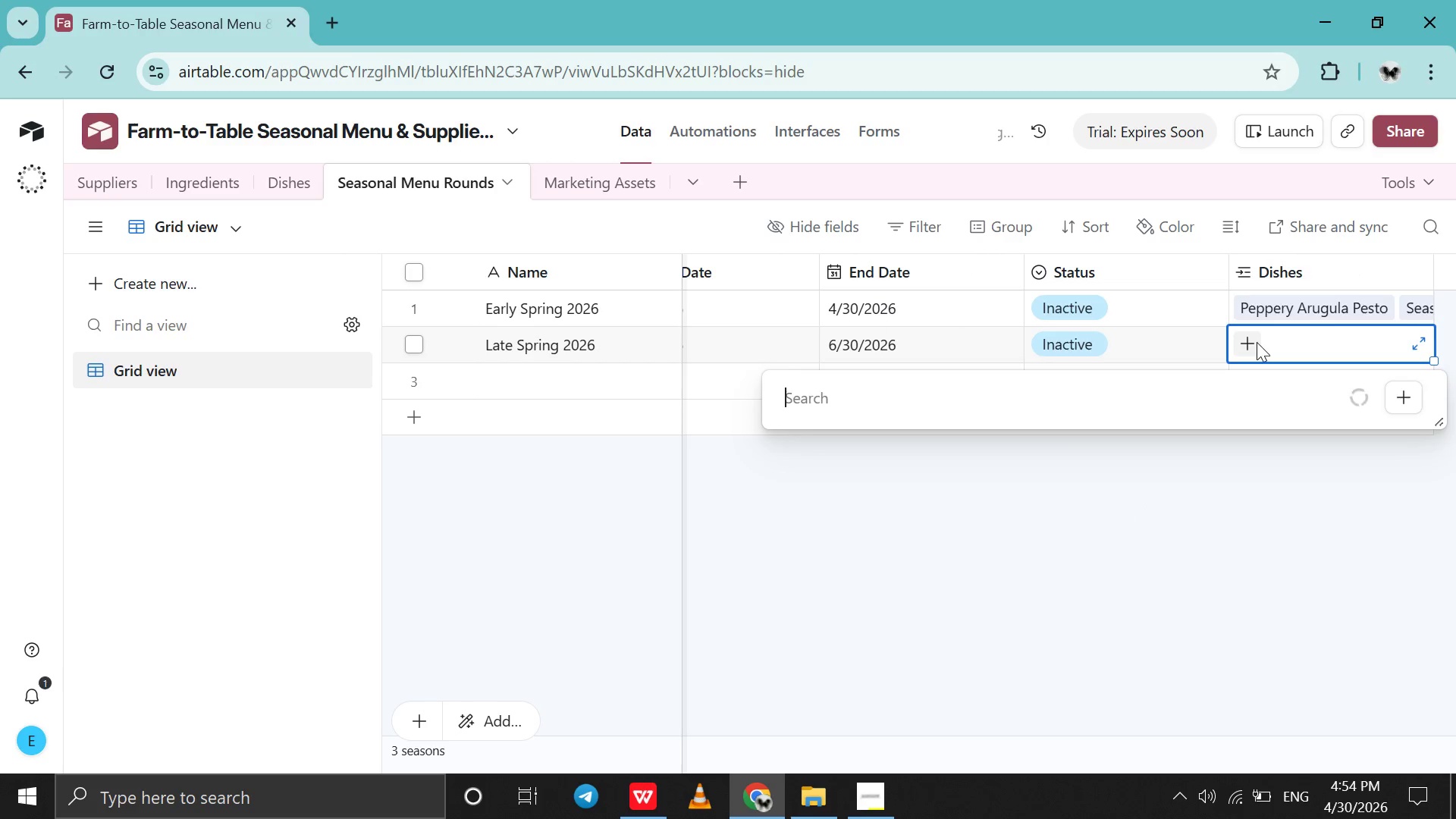 
type(tus)
 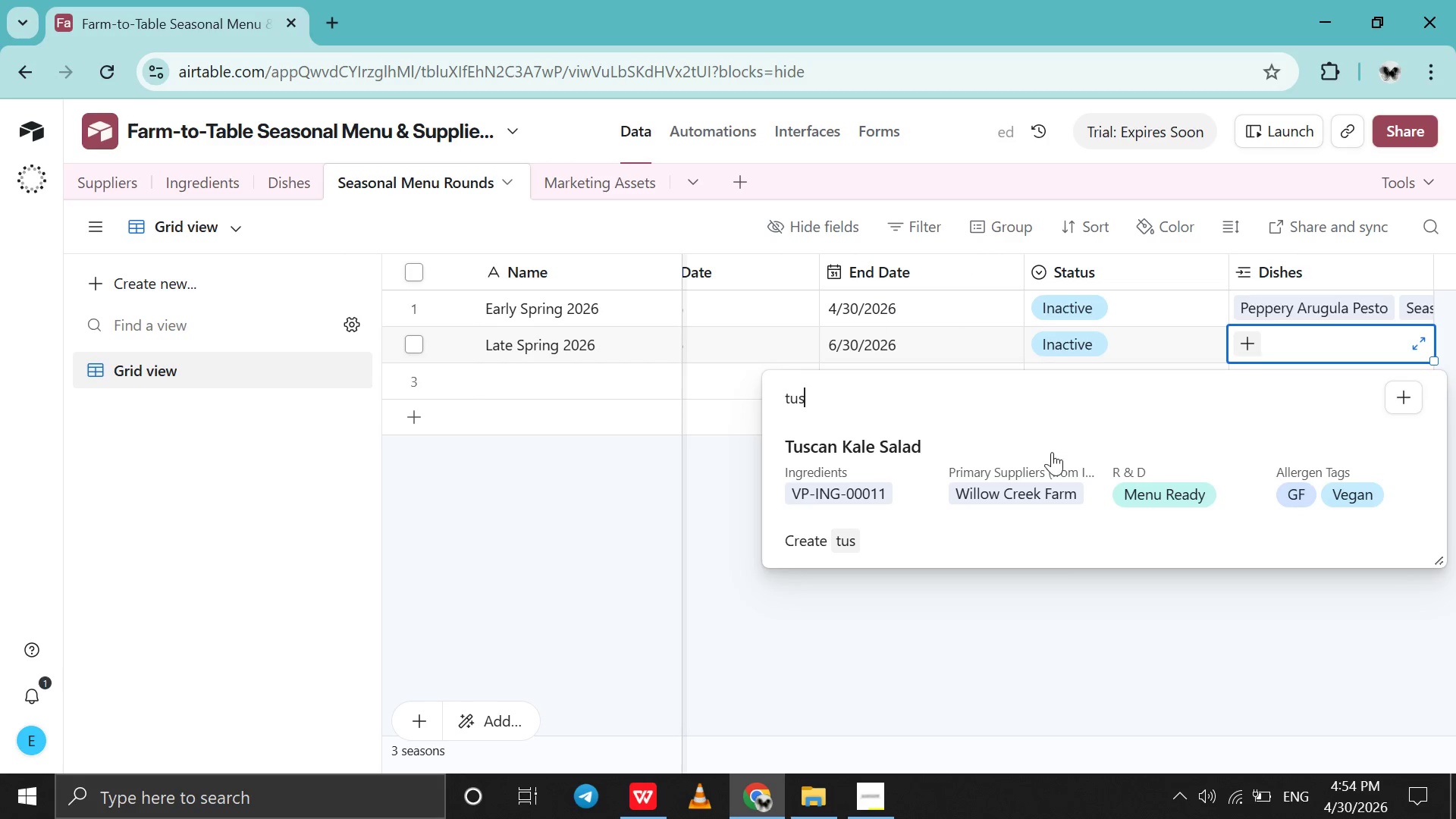 
left_click([1050, 455])
 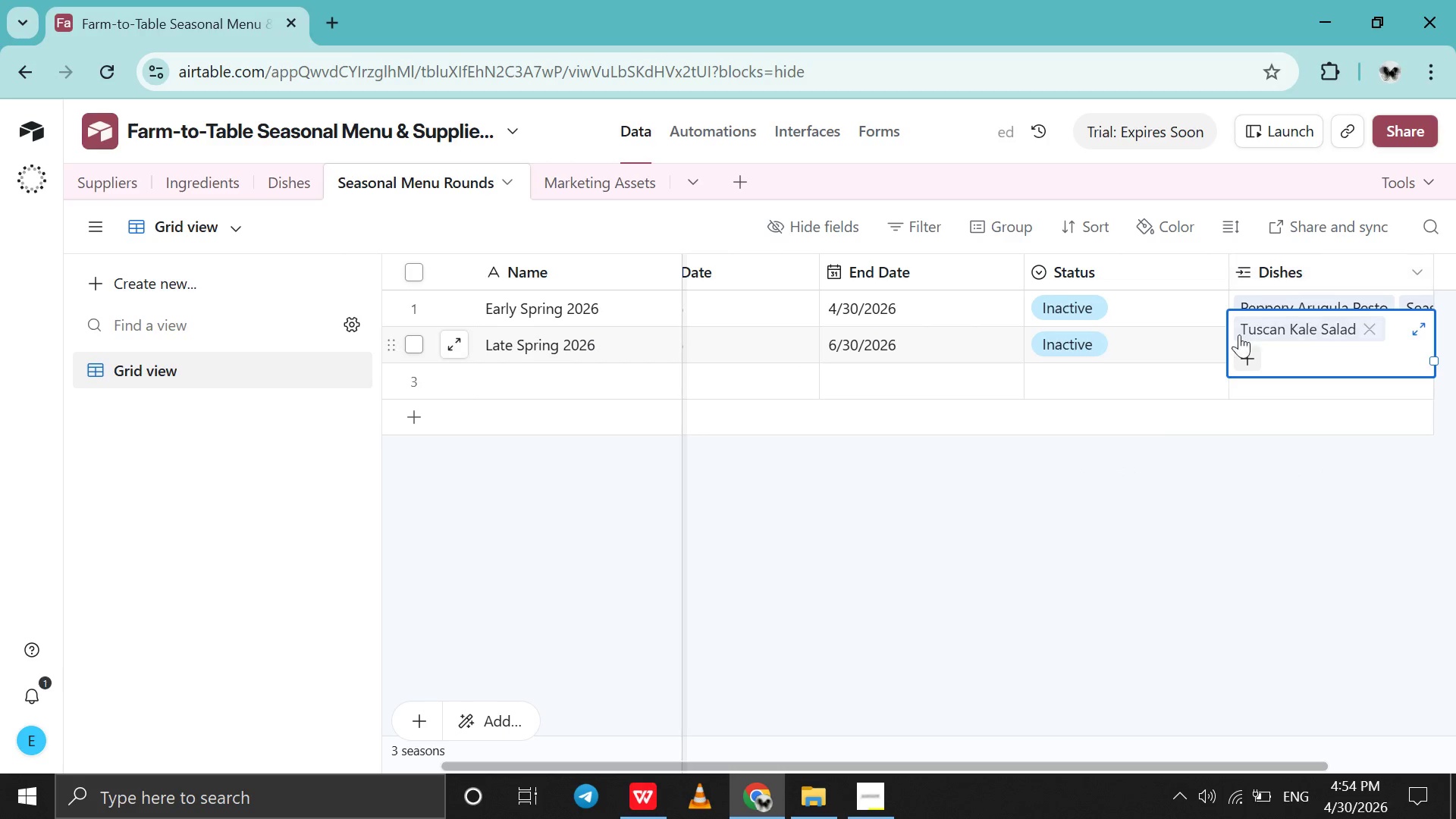 
left_click([1239, 359])
 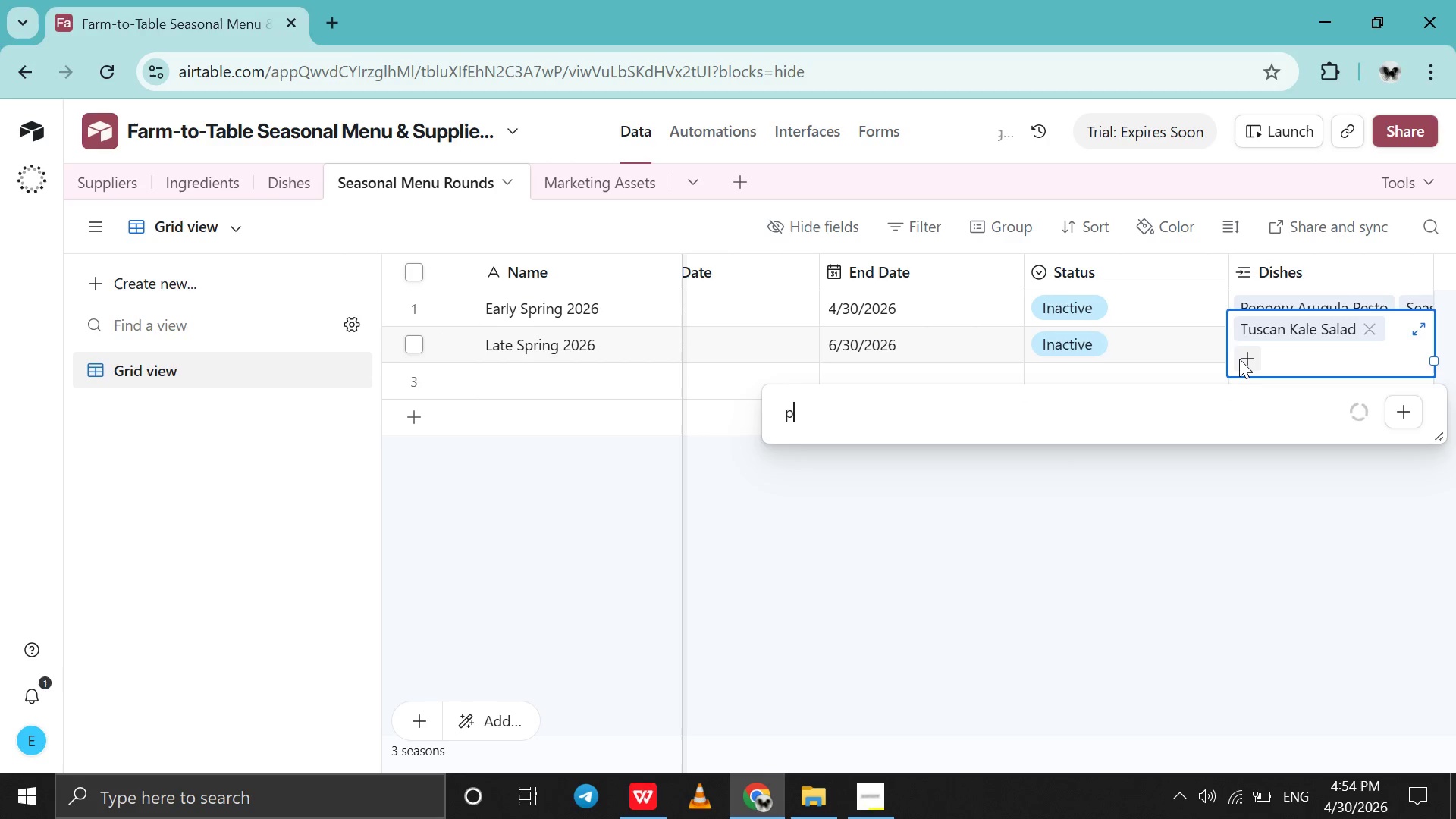 
type(pan)
 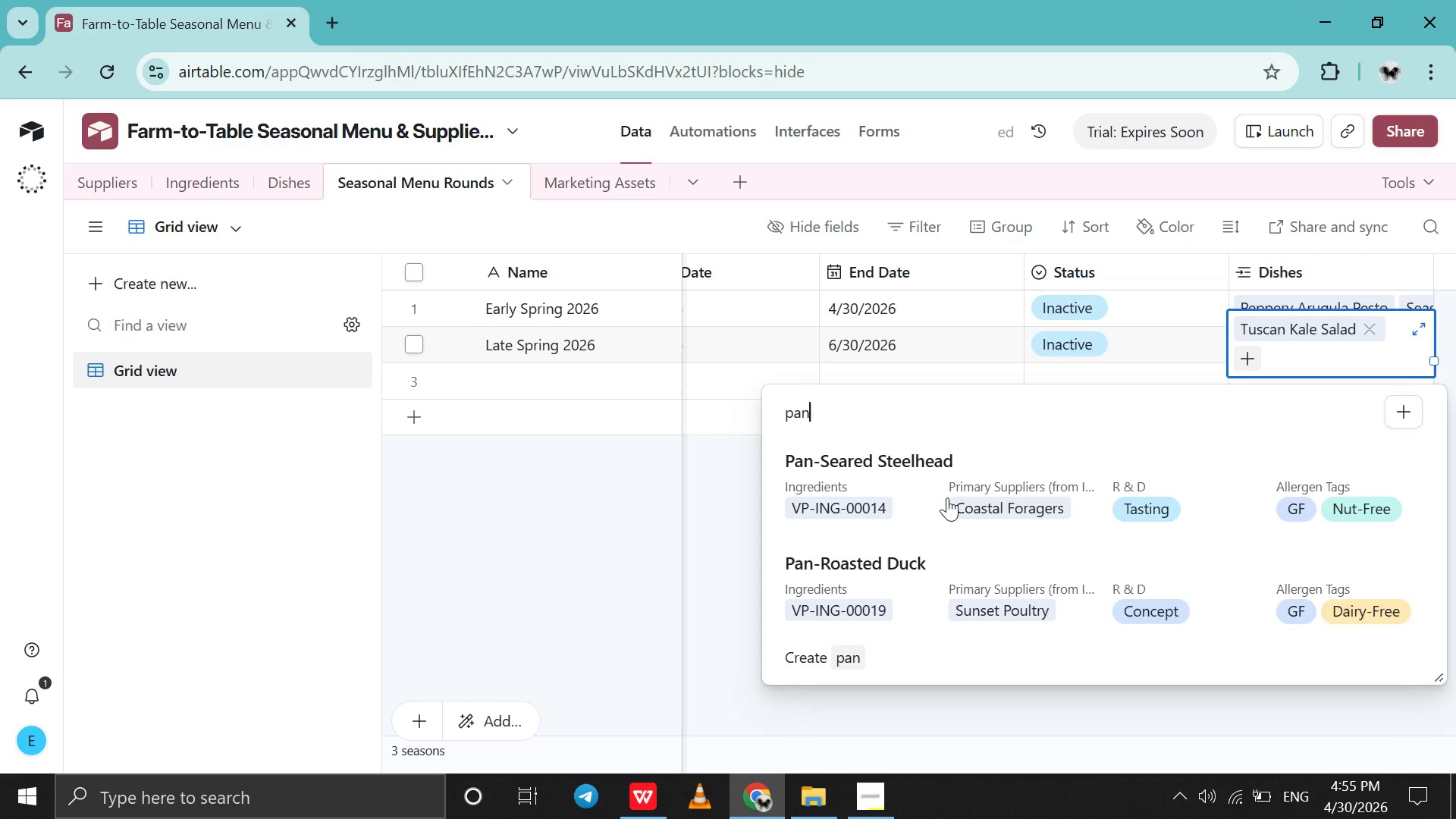 
left_click([945, 500])
 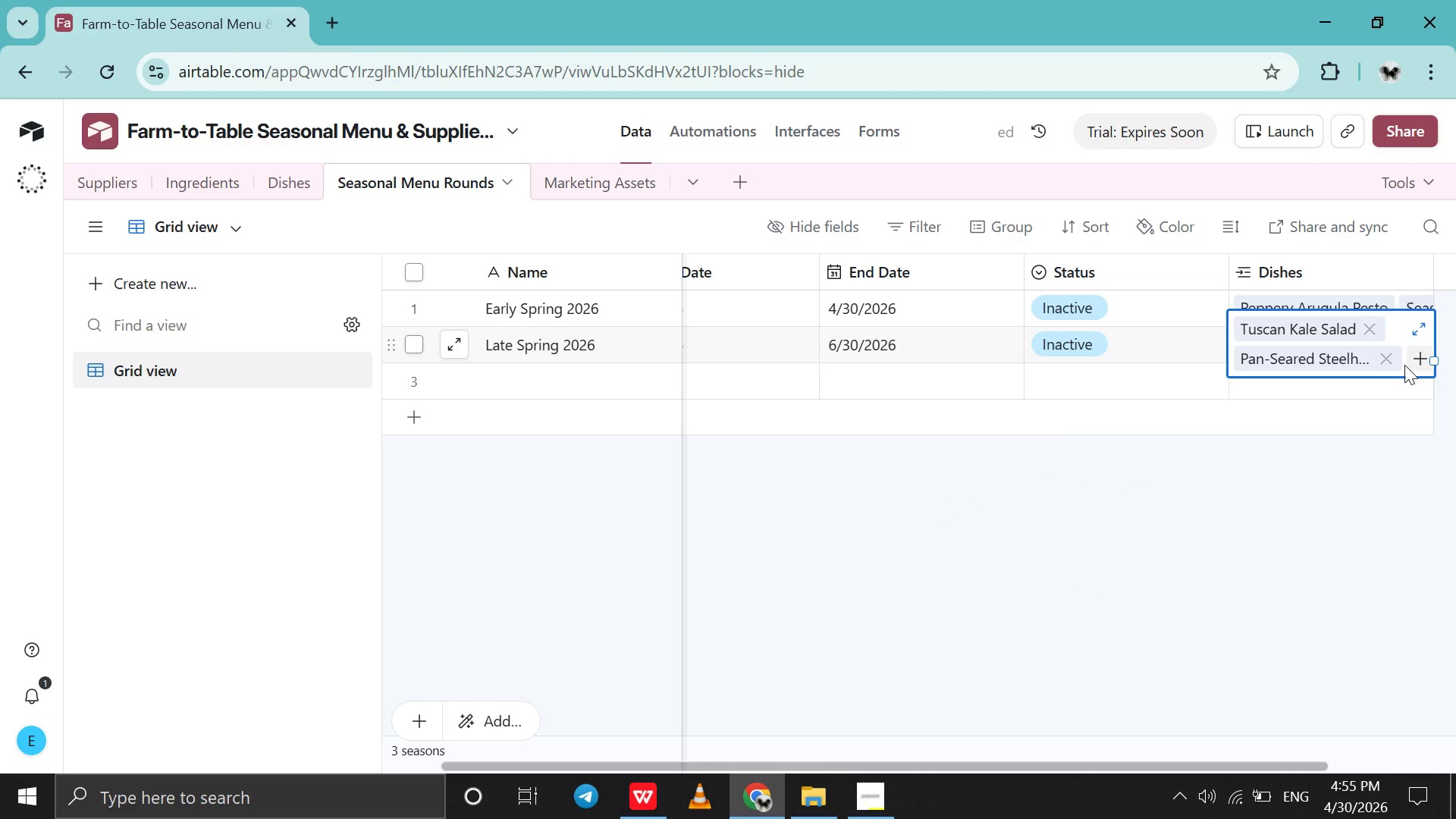 
left_click([1421, 350])
 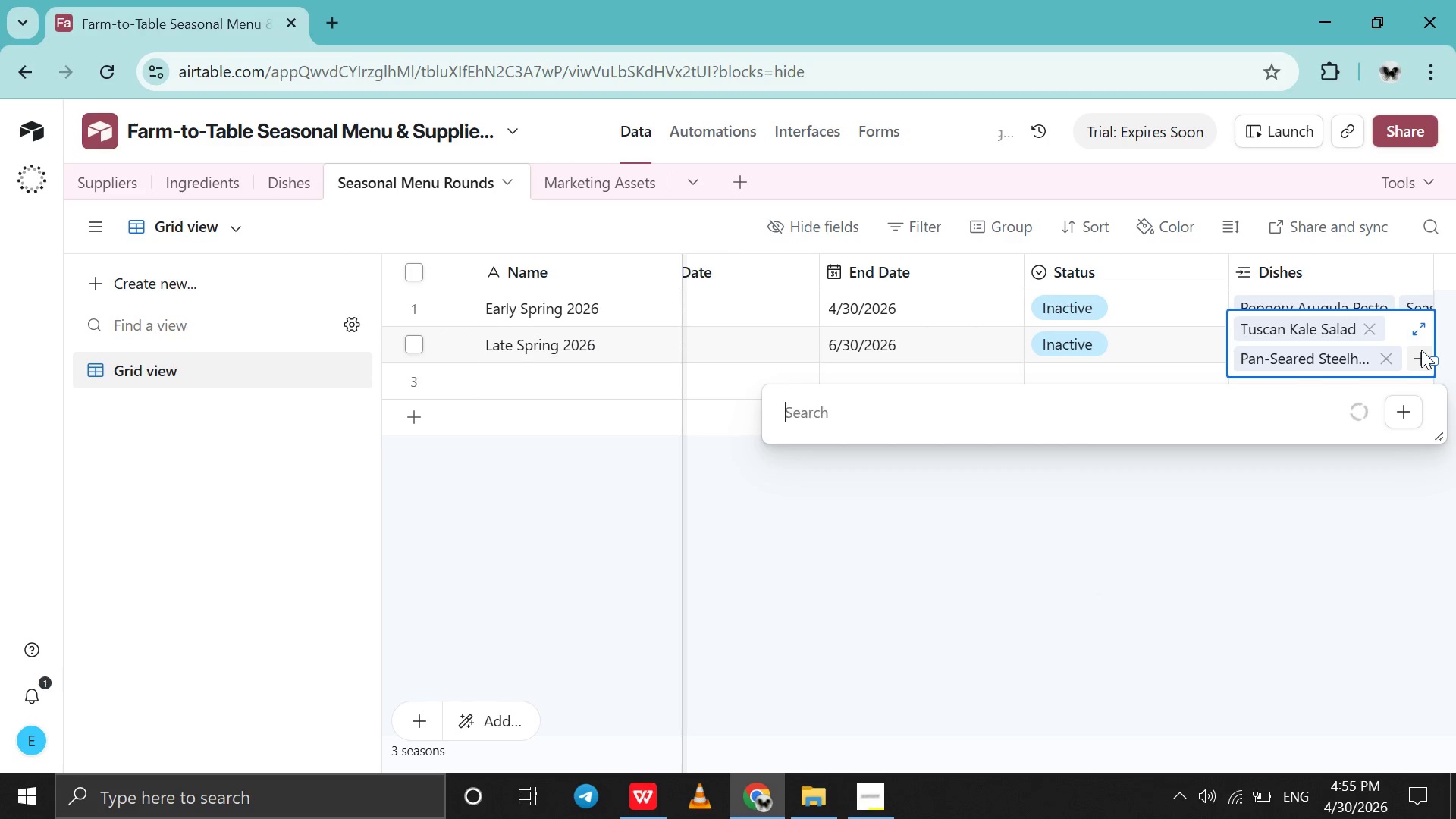 
type(seas)
 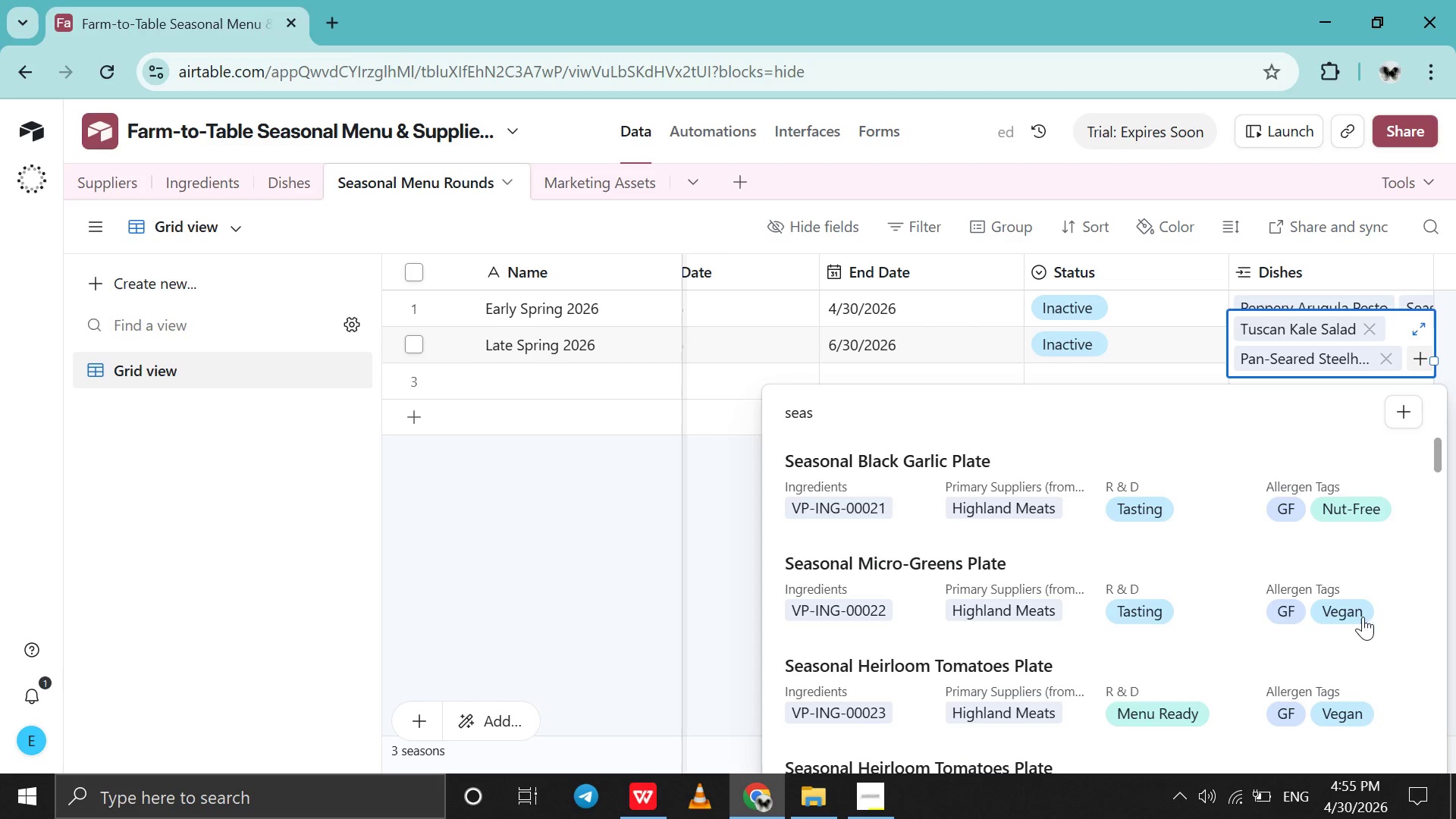 
scroll: coordinate [1206, 615], scroll_direction: down, amount: 16.0
 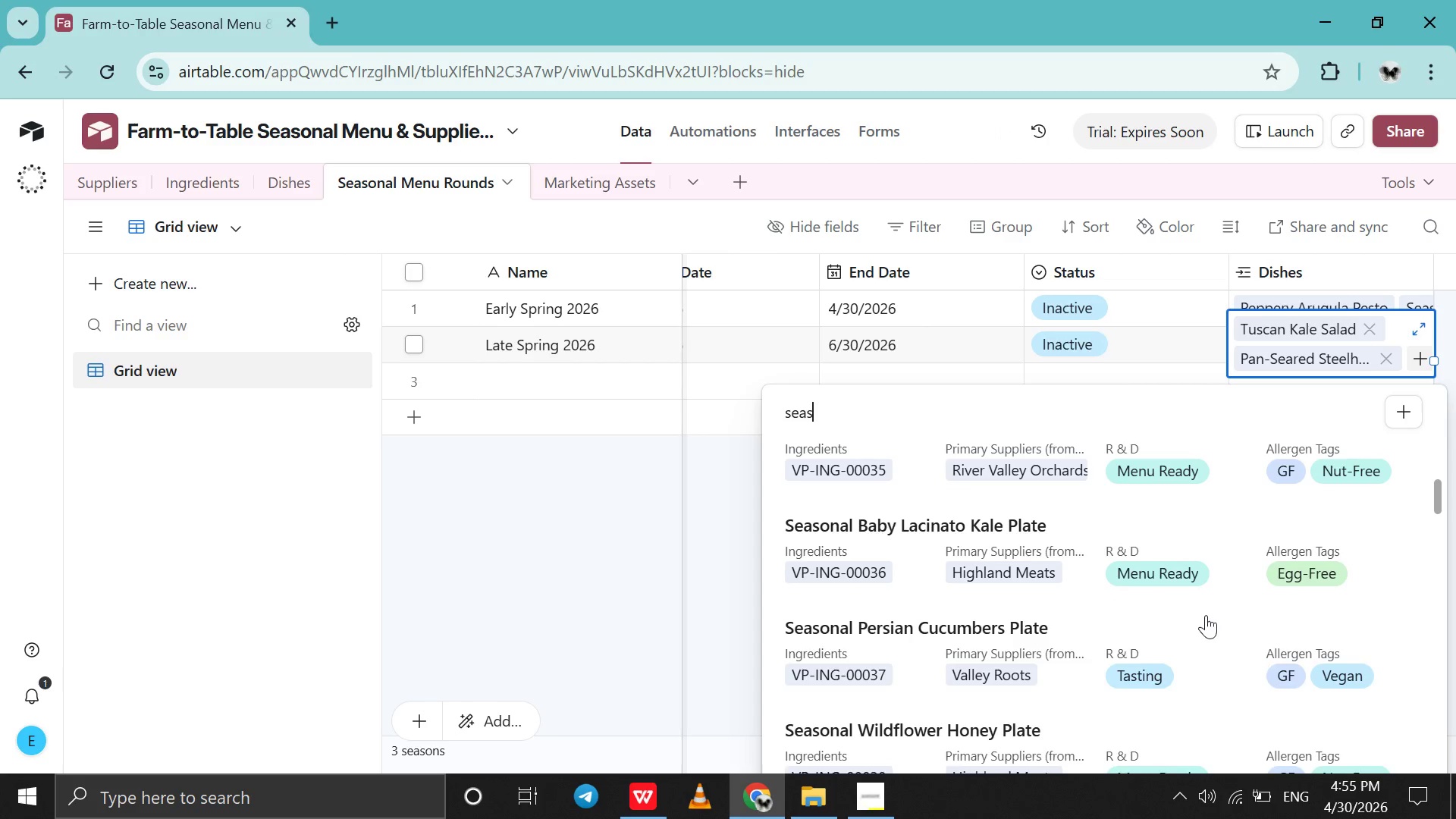 
left_click([1101, 616])
 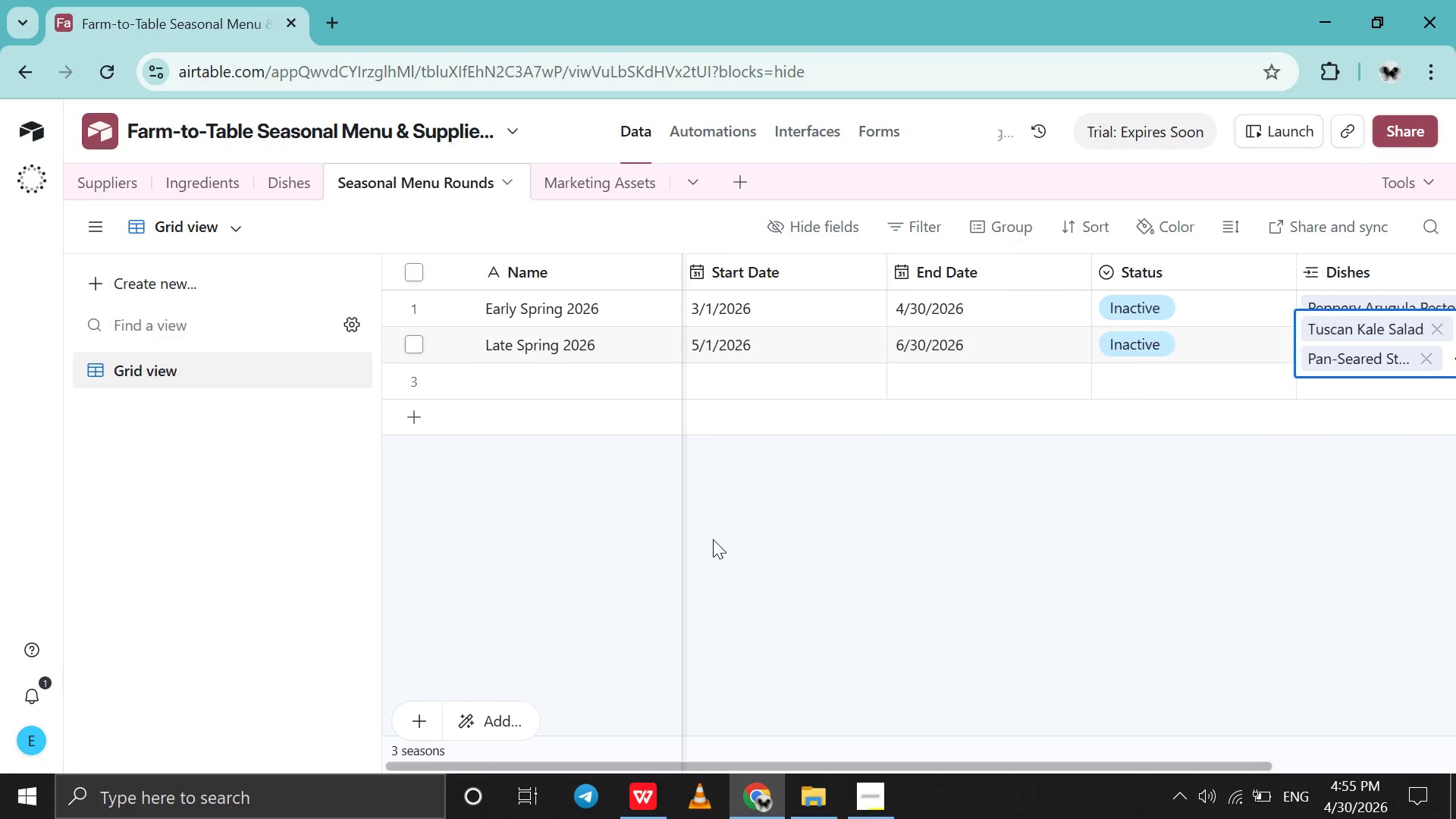 
scroll: coordinate [713, 539], scroll_direction: up, amount: 51.0
 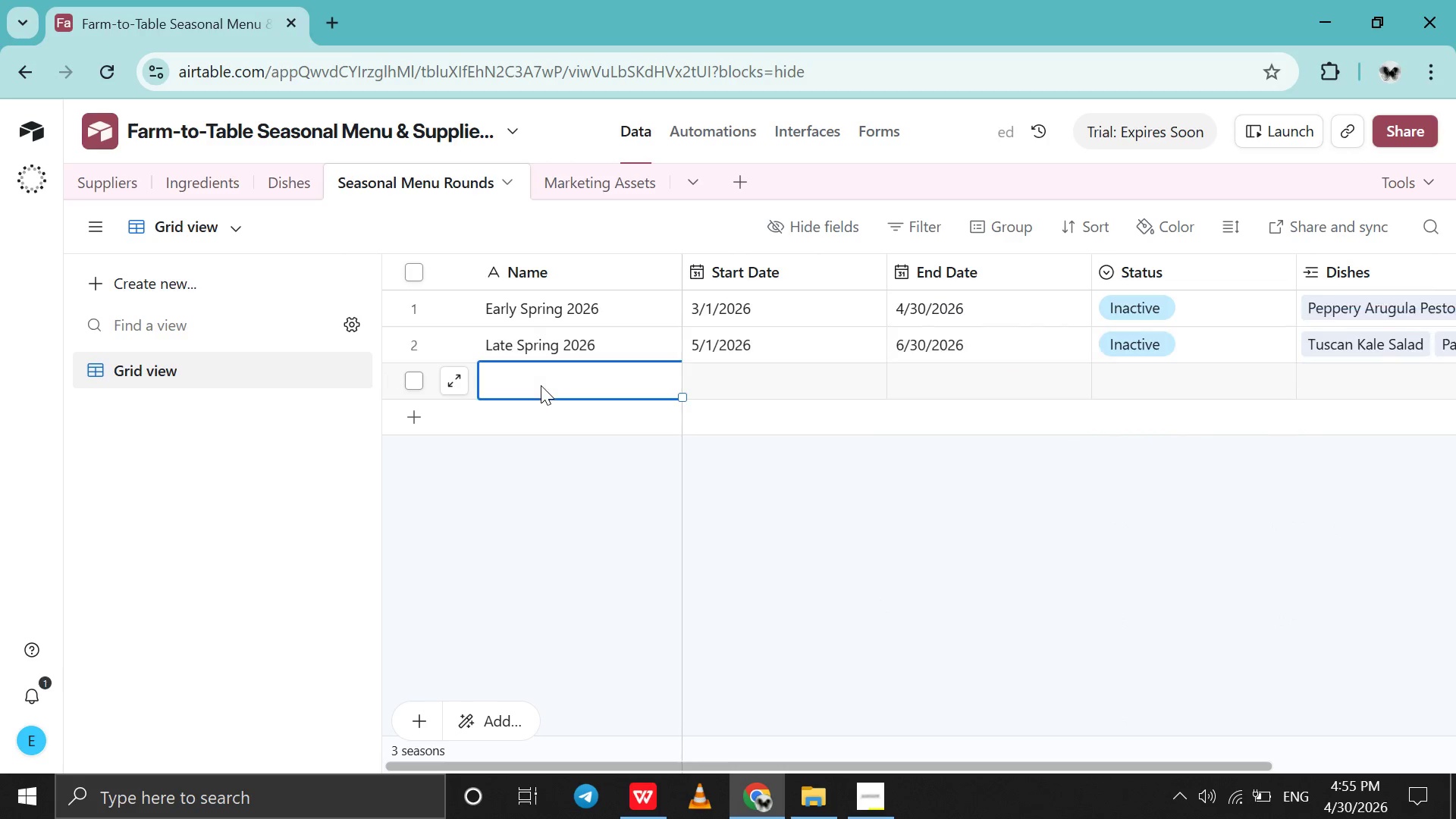 
double_click([541, 385])
 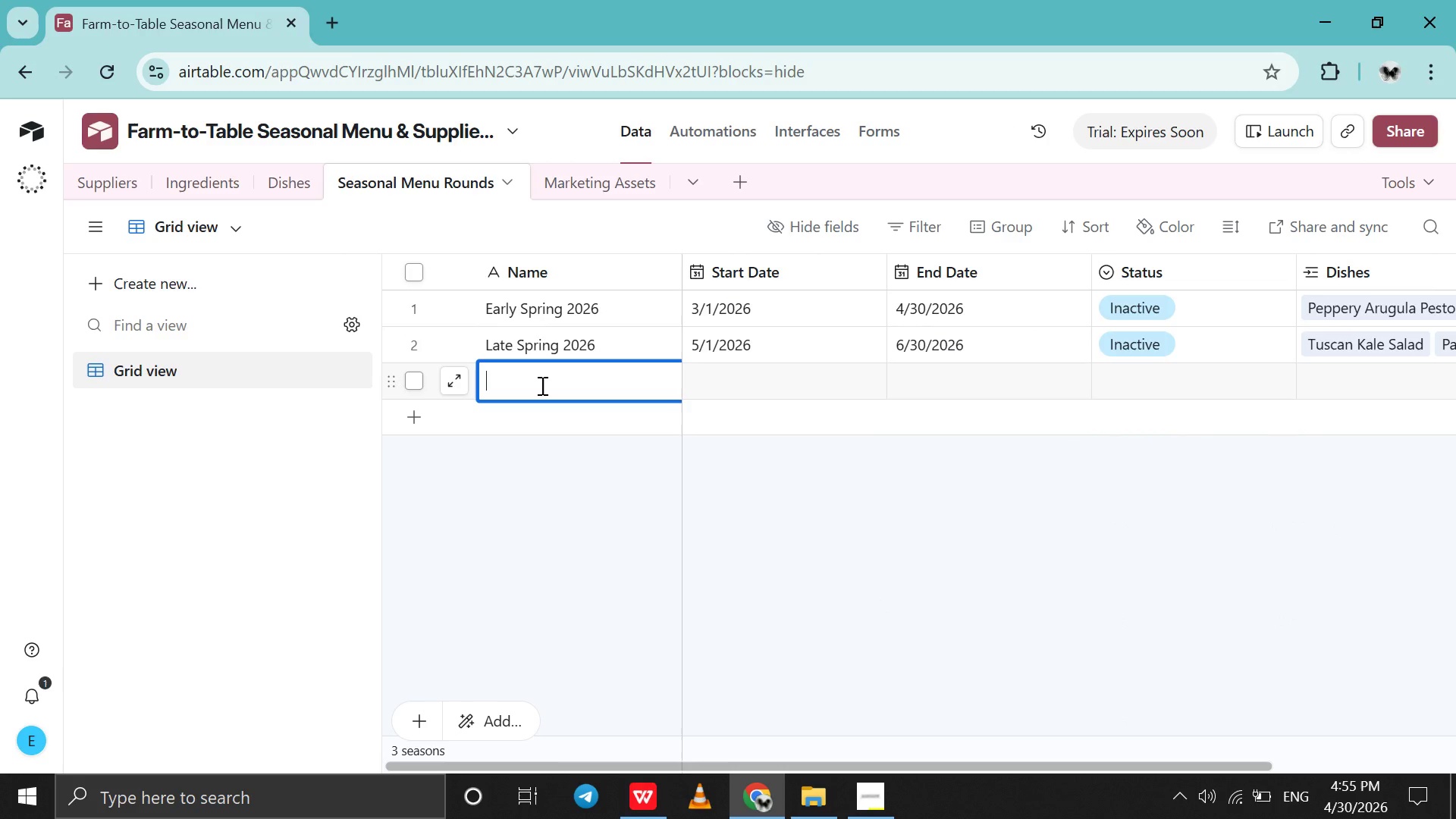 
wait(9.84)
 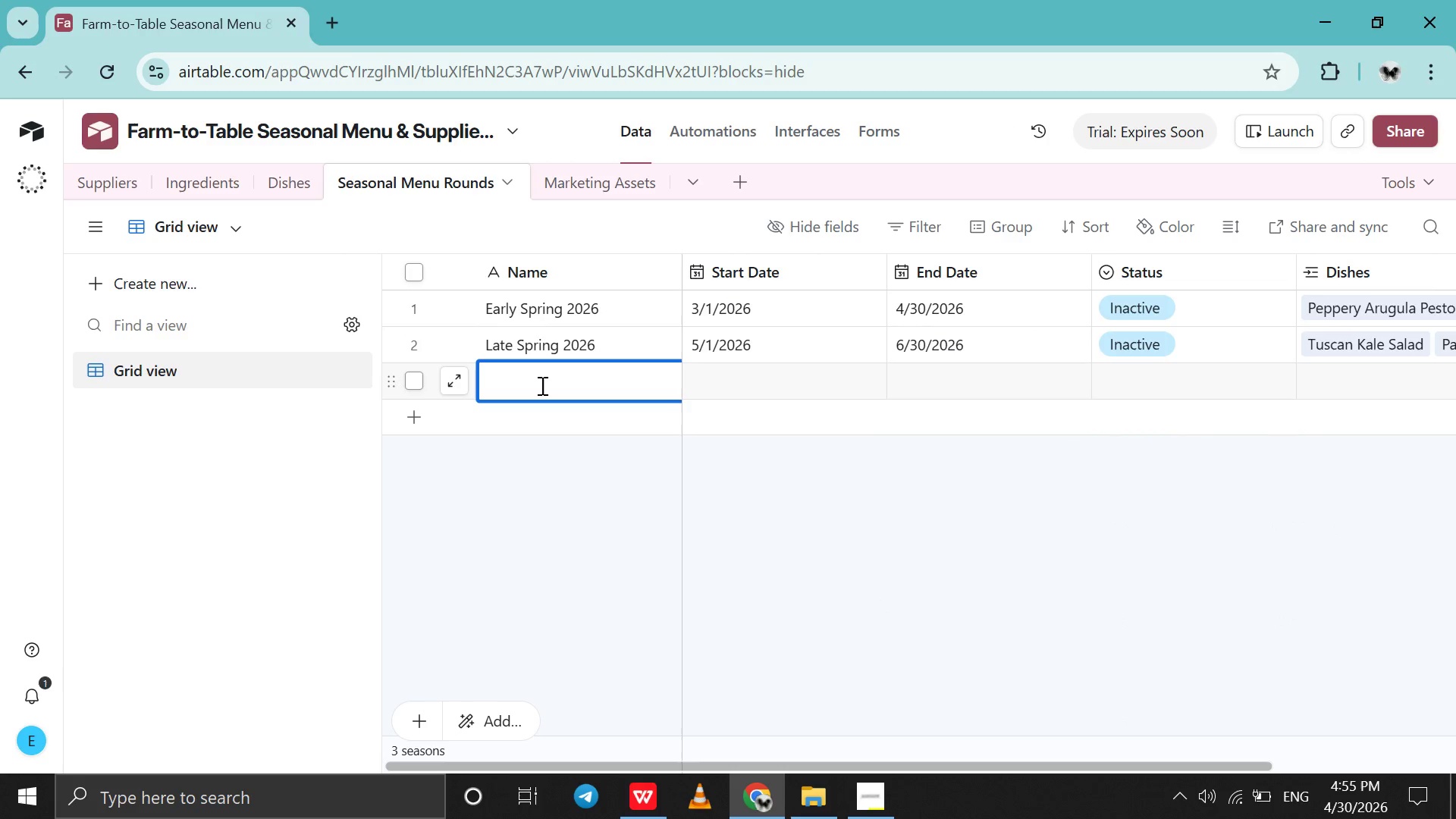 
type(Summer Paek )
key(Backspace)
key(Backspace)
key(Backspace)
key(Backspace)
type(eak 2026)
 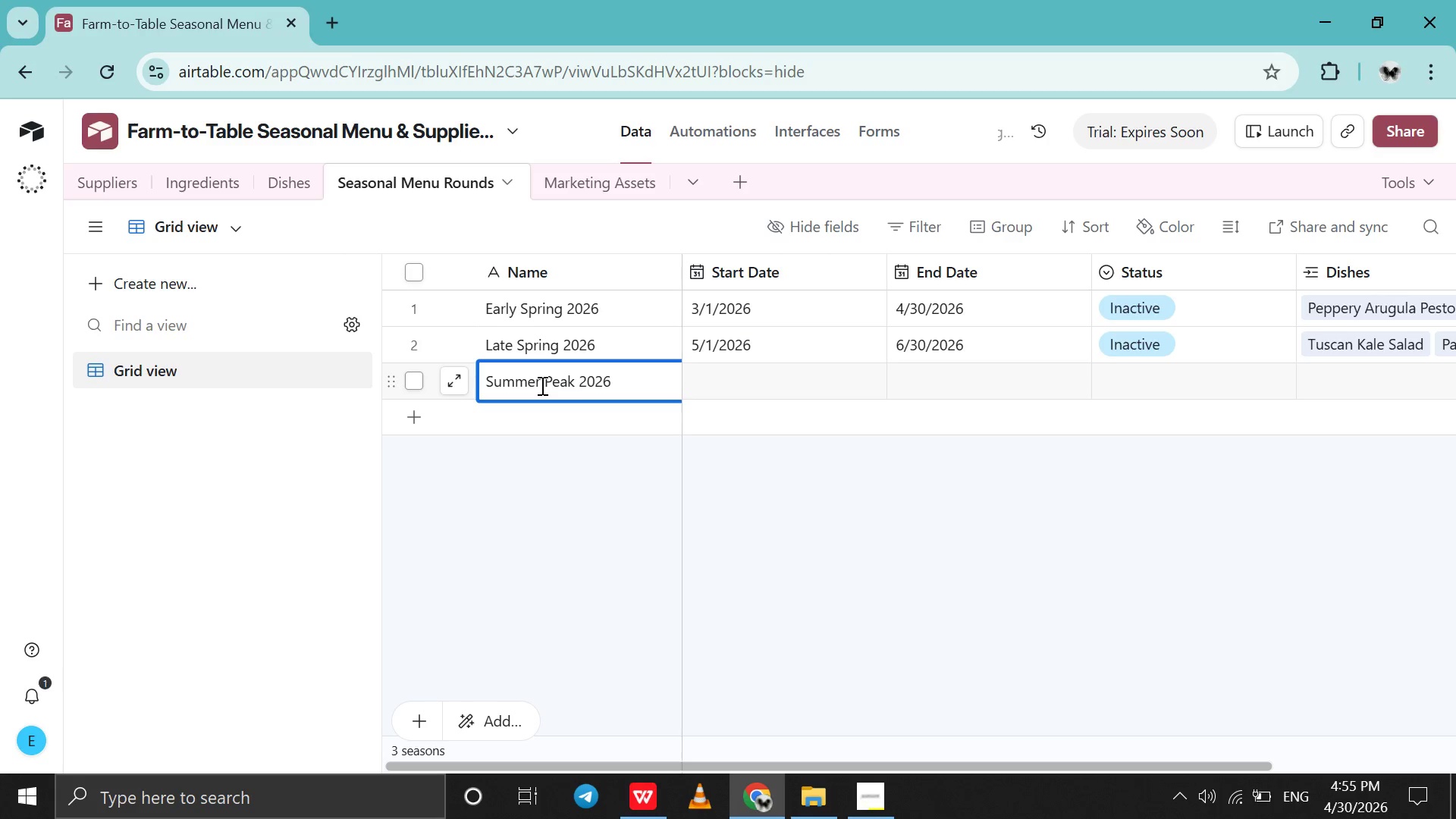 
double_click([717, 378])
 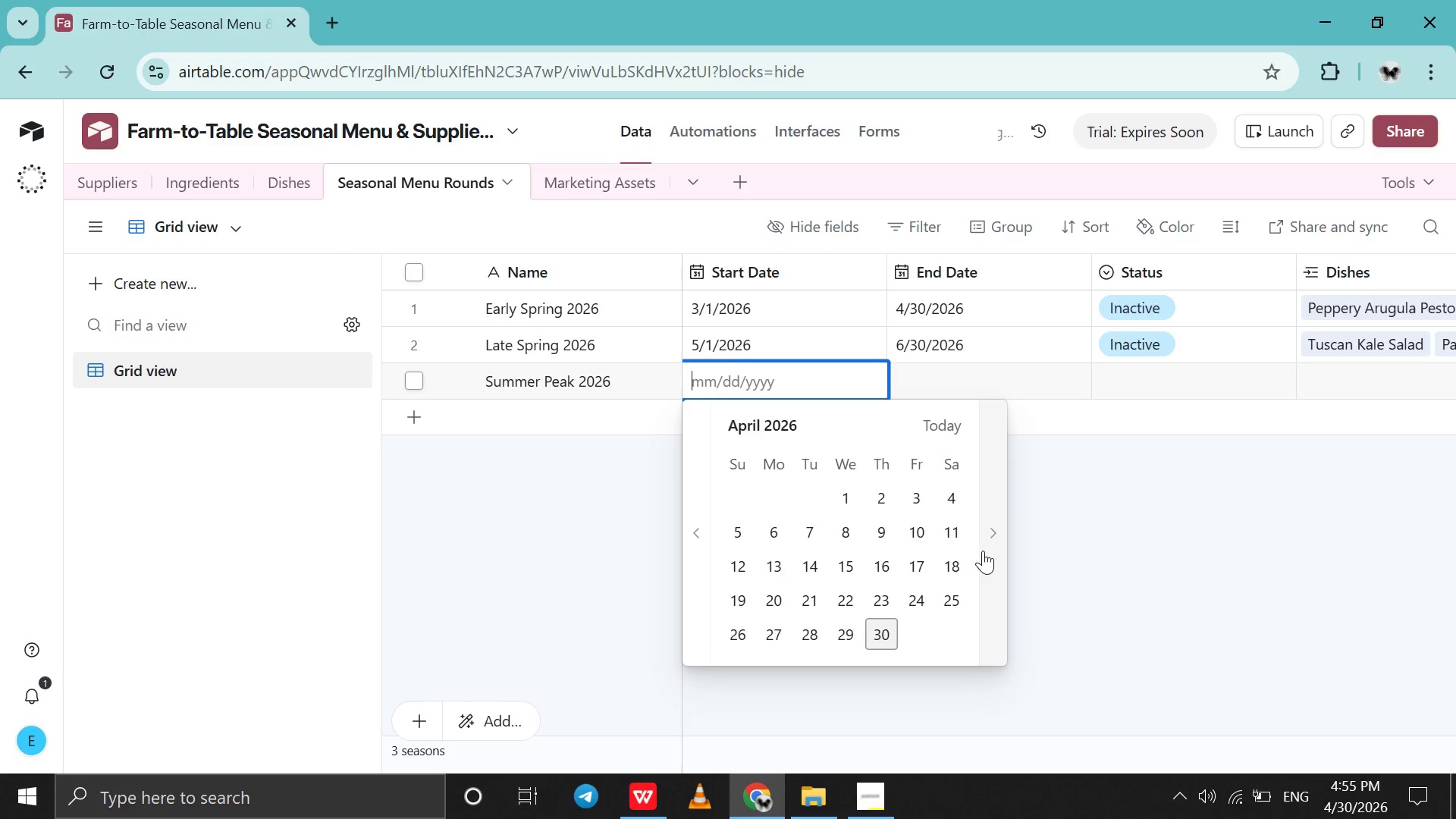 
double_click([983, 551])
 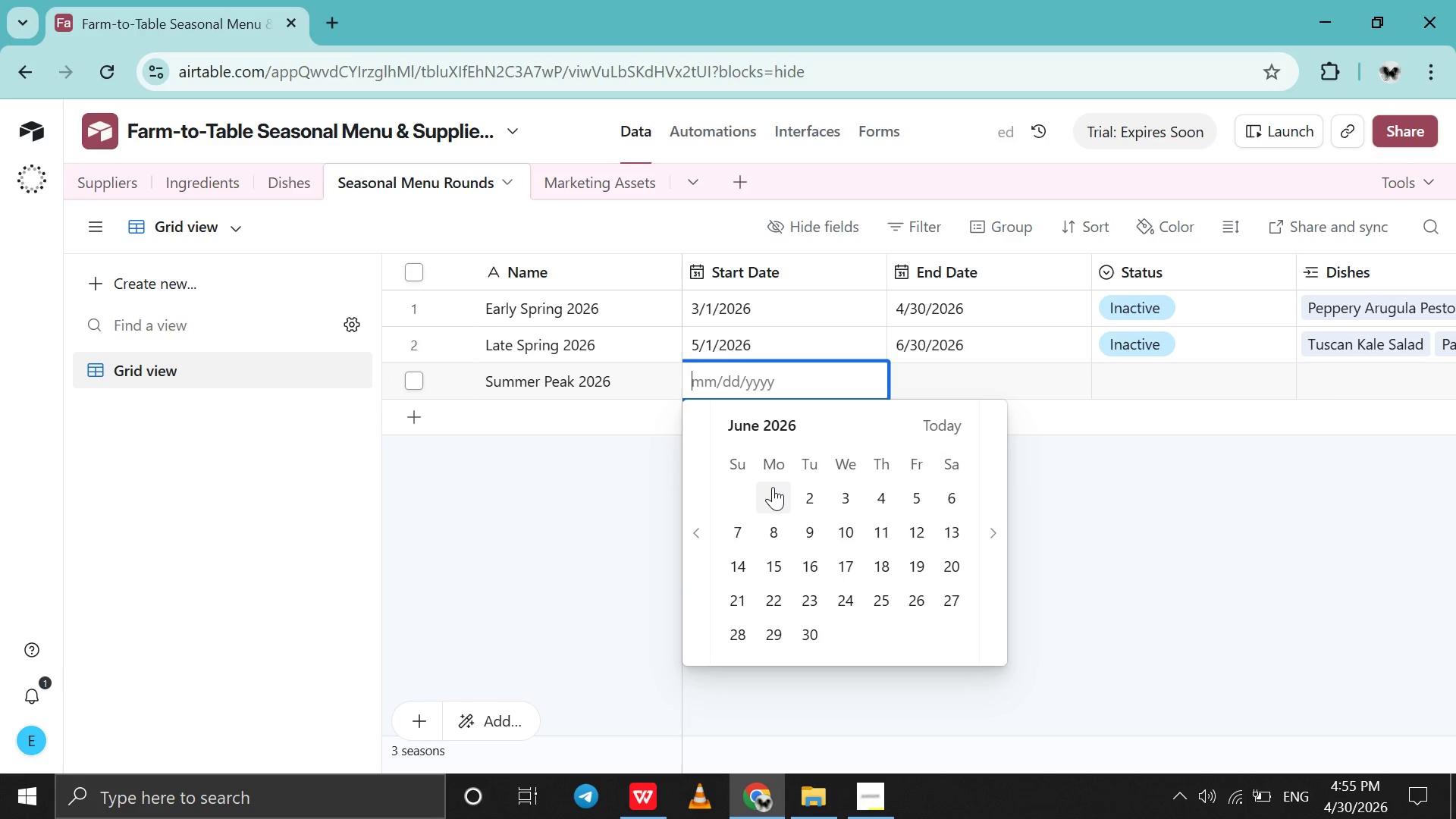 
left_click([773, 487])
 